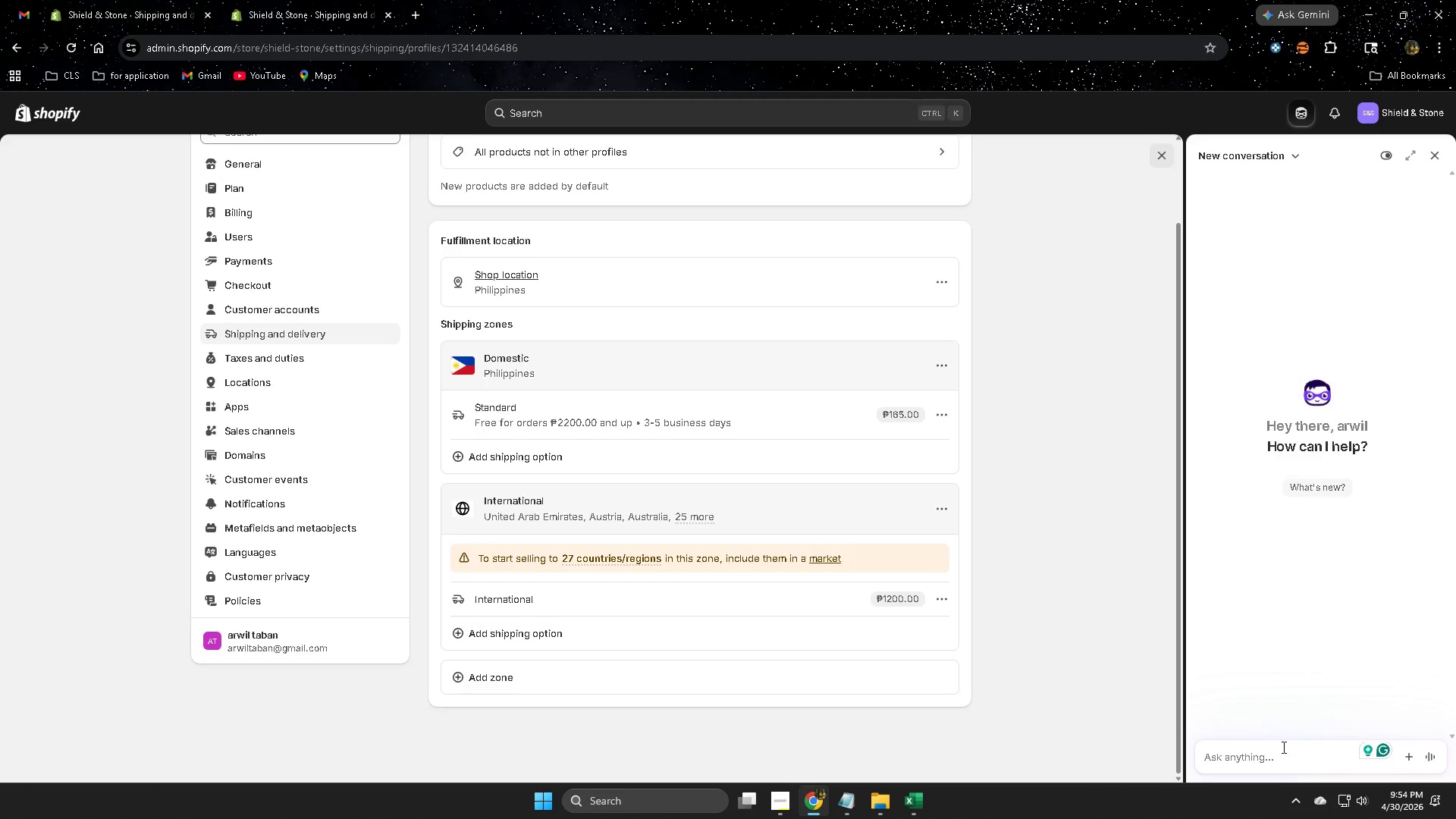 
type(canyou fin)
key(Backspace)
key(Backspace)
key(Backspace)
key(Backspace)
key(Backspace)
key(Backspace)
key(Backspace)
type( you find ther)
key(Backspace)
key(Backspace)
key(Backspace)
key(Backspace)
type(where is the continental US zos)
key(Backspace)
type(e)
key(Backspace)
type(ne)
 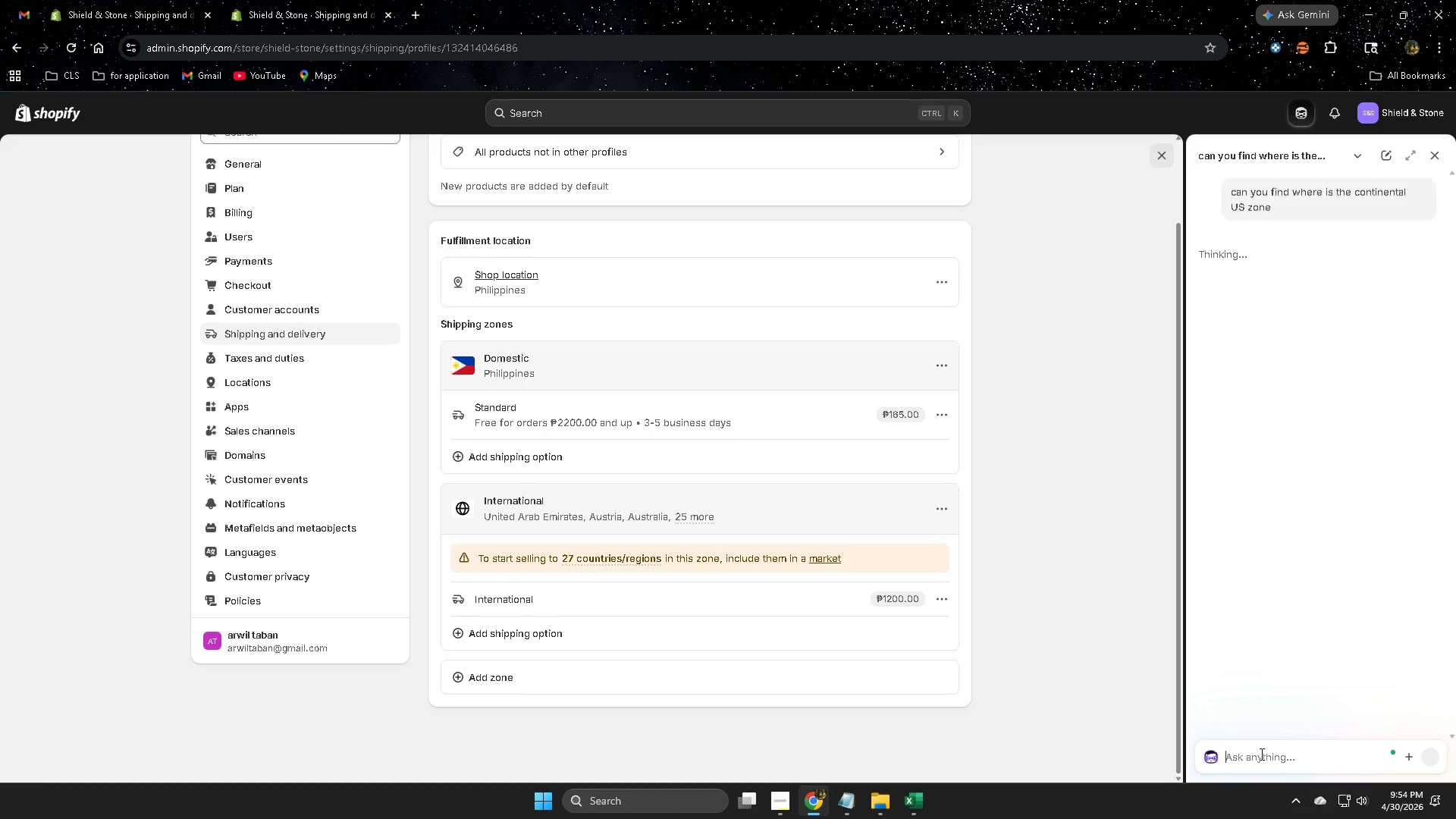 
 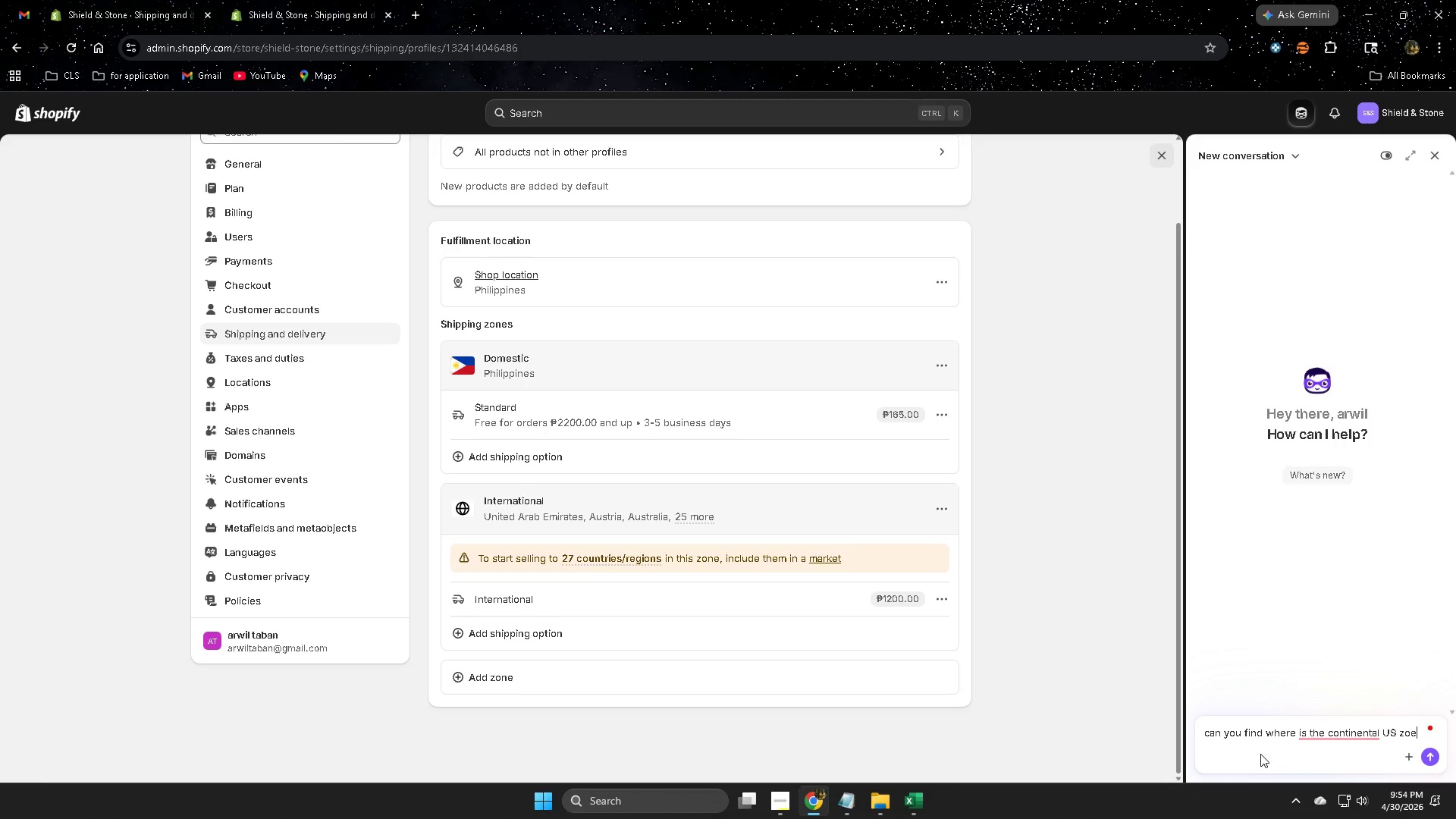 
key(Enter)
 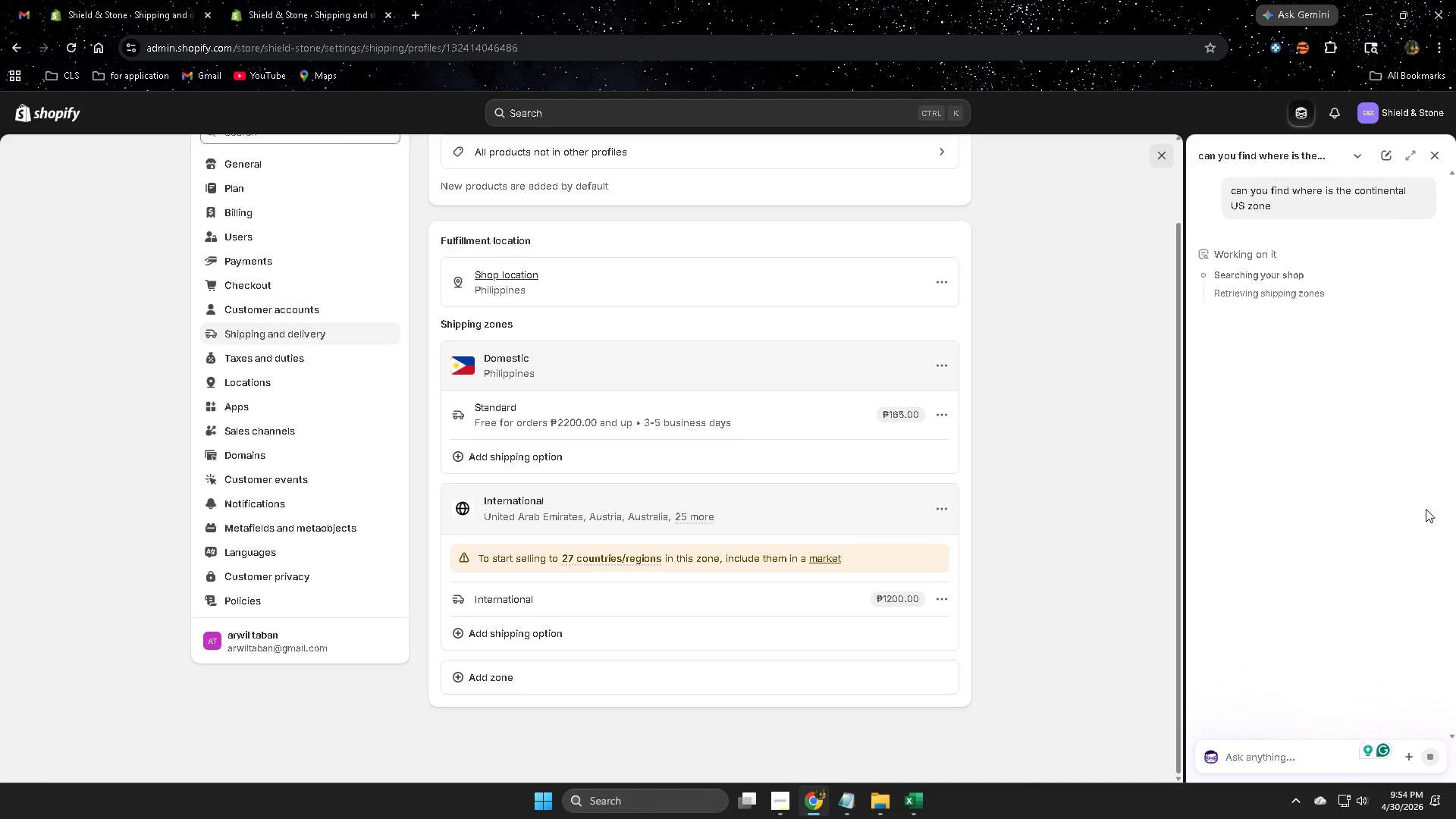 
wait(8.89)
 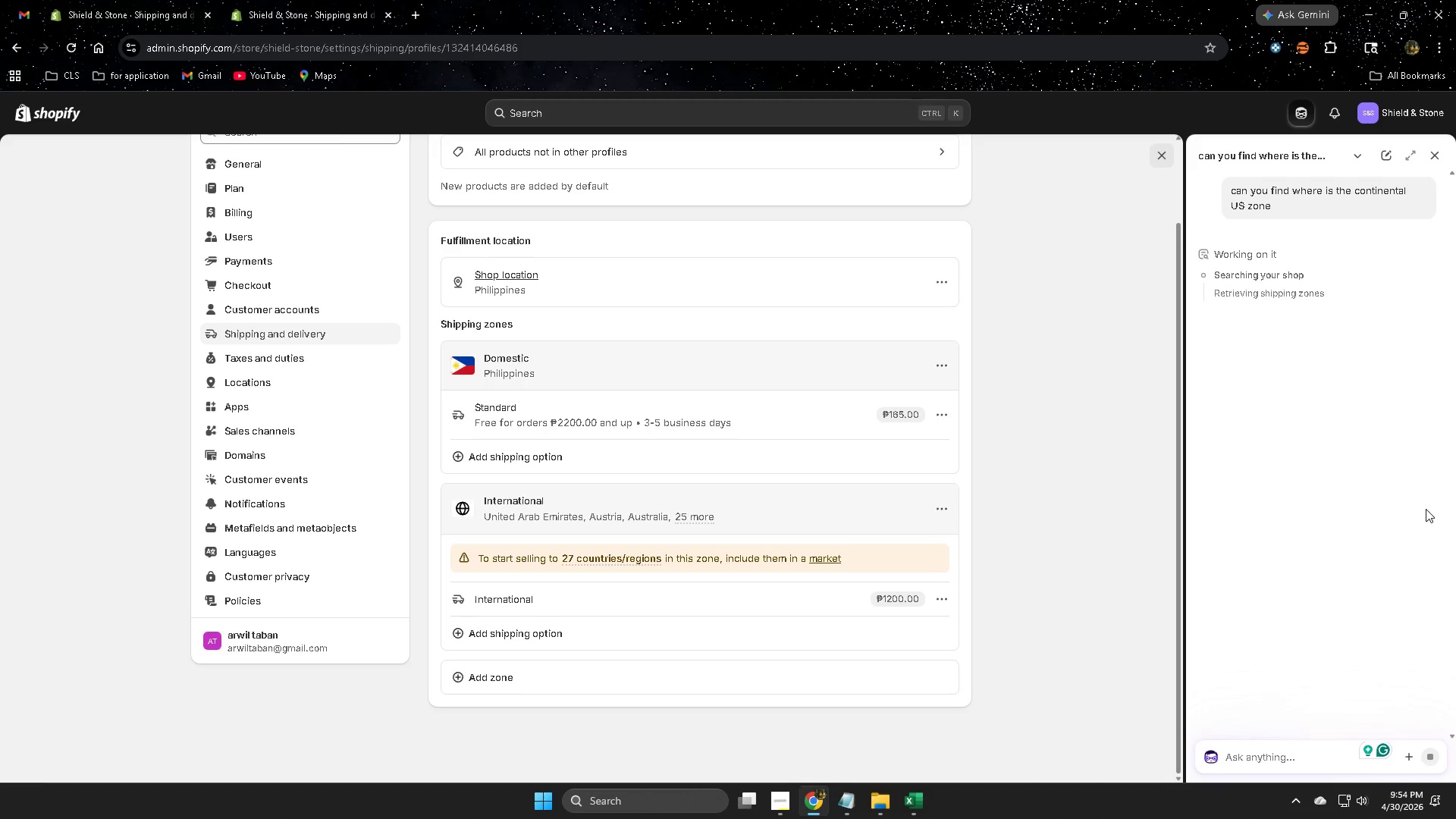 
scroll: coordinate [814, 378], scroll_direction: none, amount: 0.0
 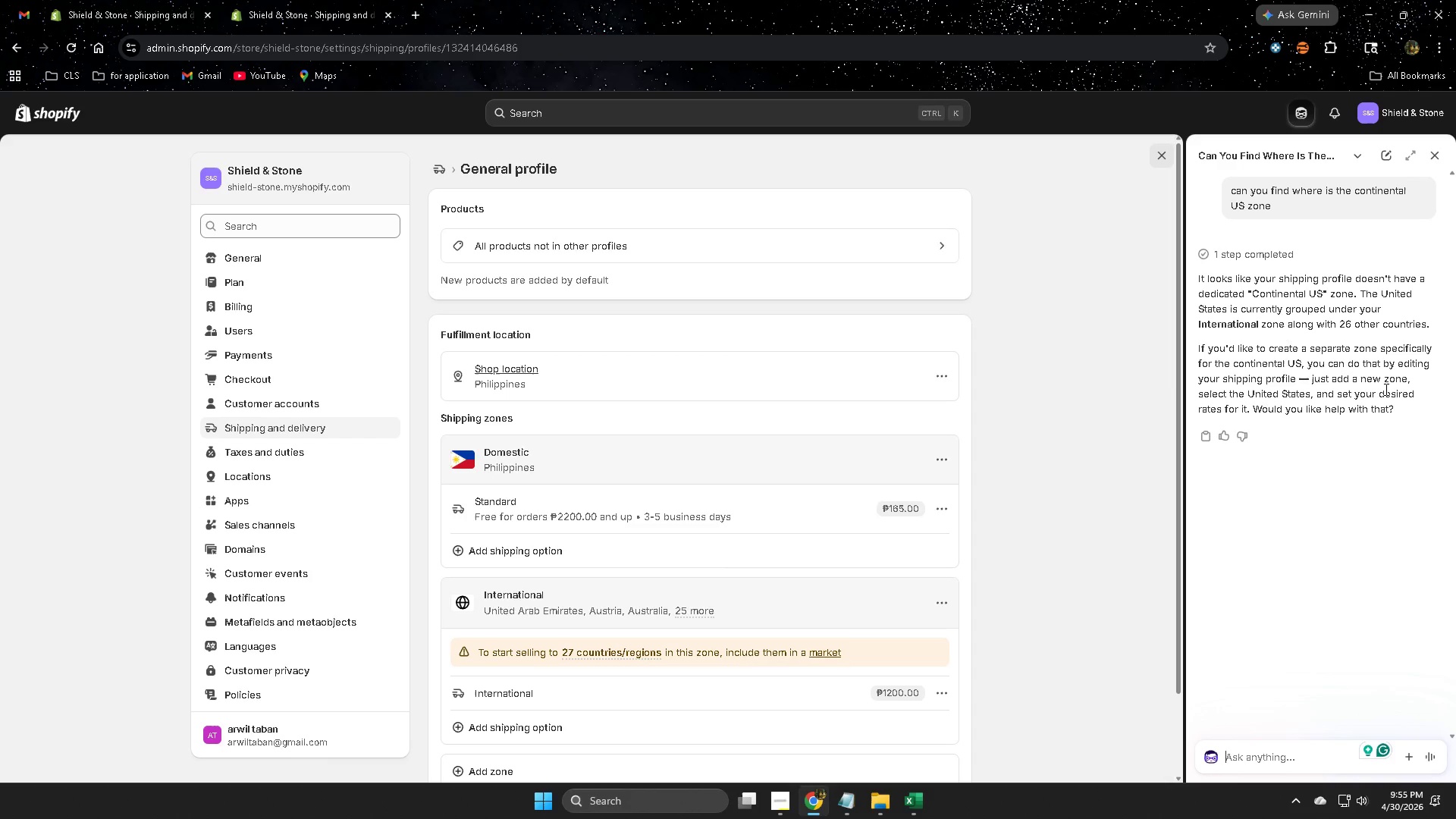 
wait(26.98)
 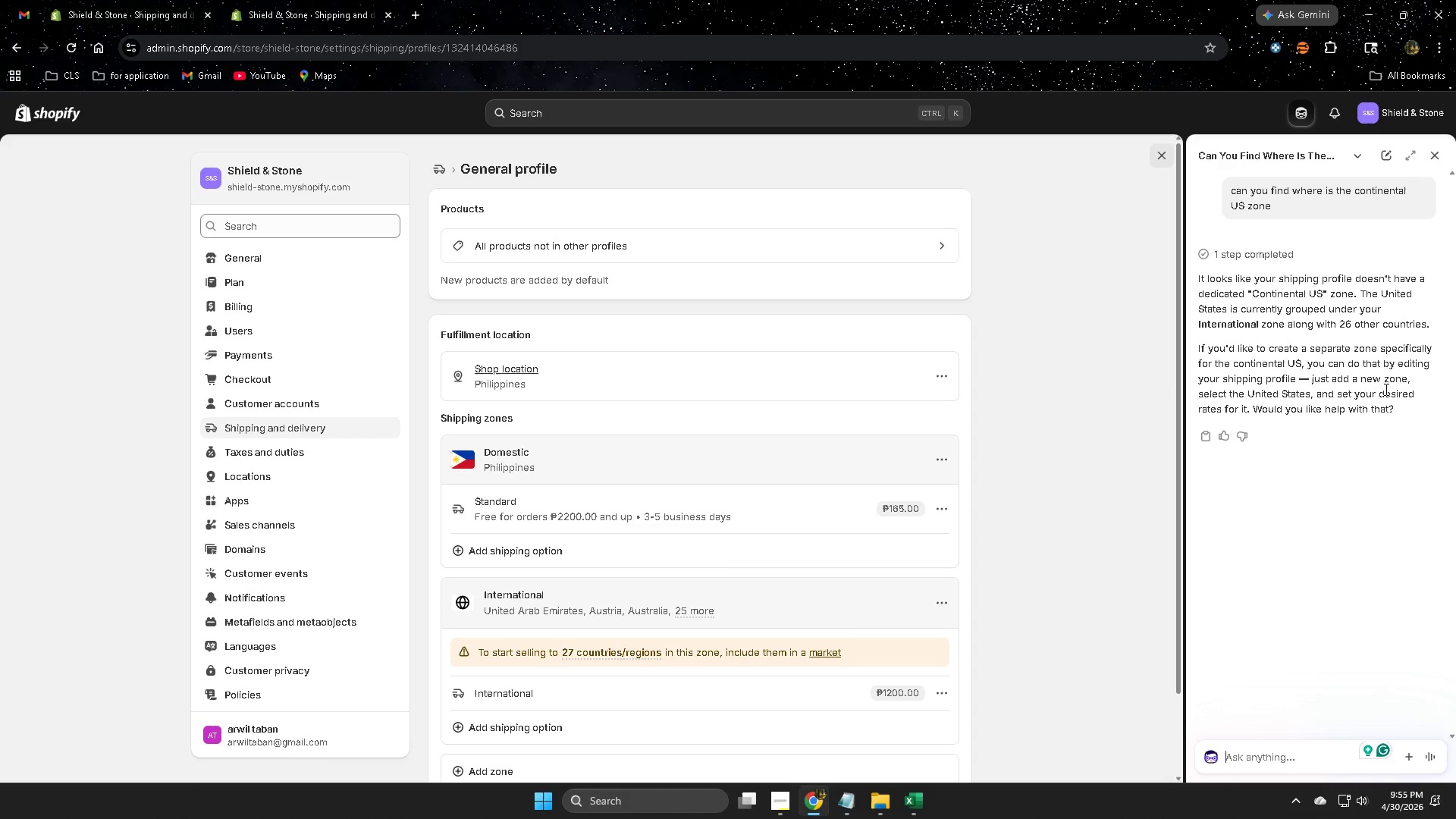 
left_click([1244, 770])
 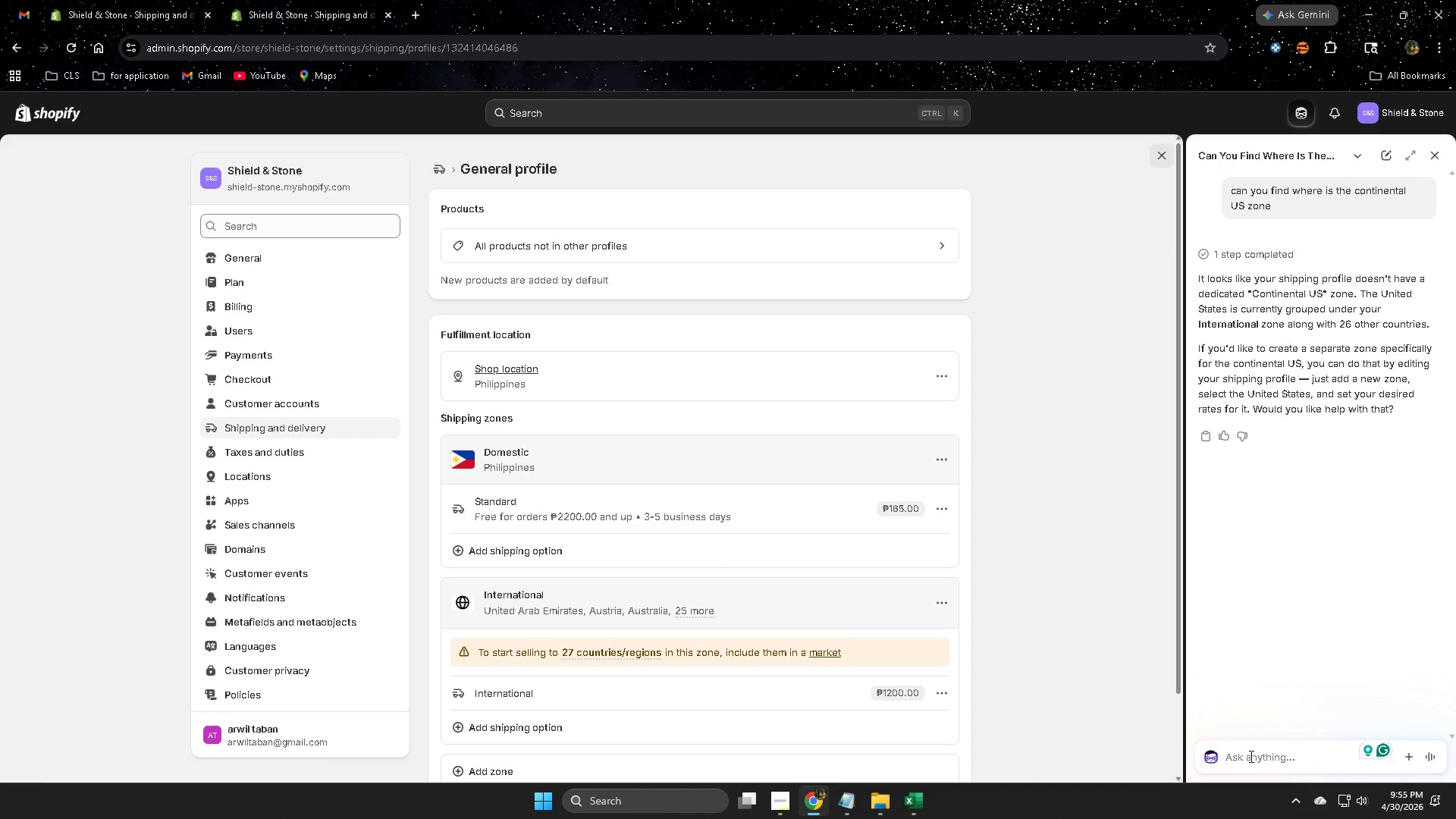 
type(ok bro)
key(Backspace)
key(Backspace)
type(ring met)
key(Backspace)
type( there)
 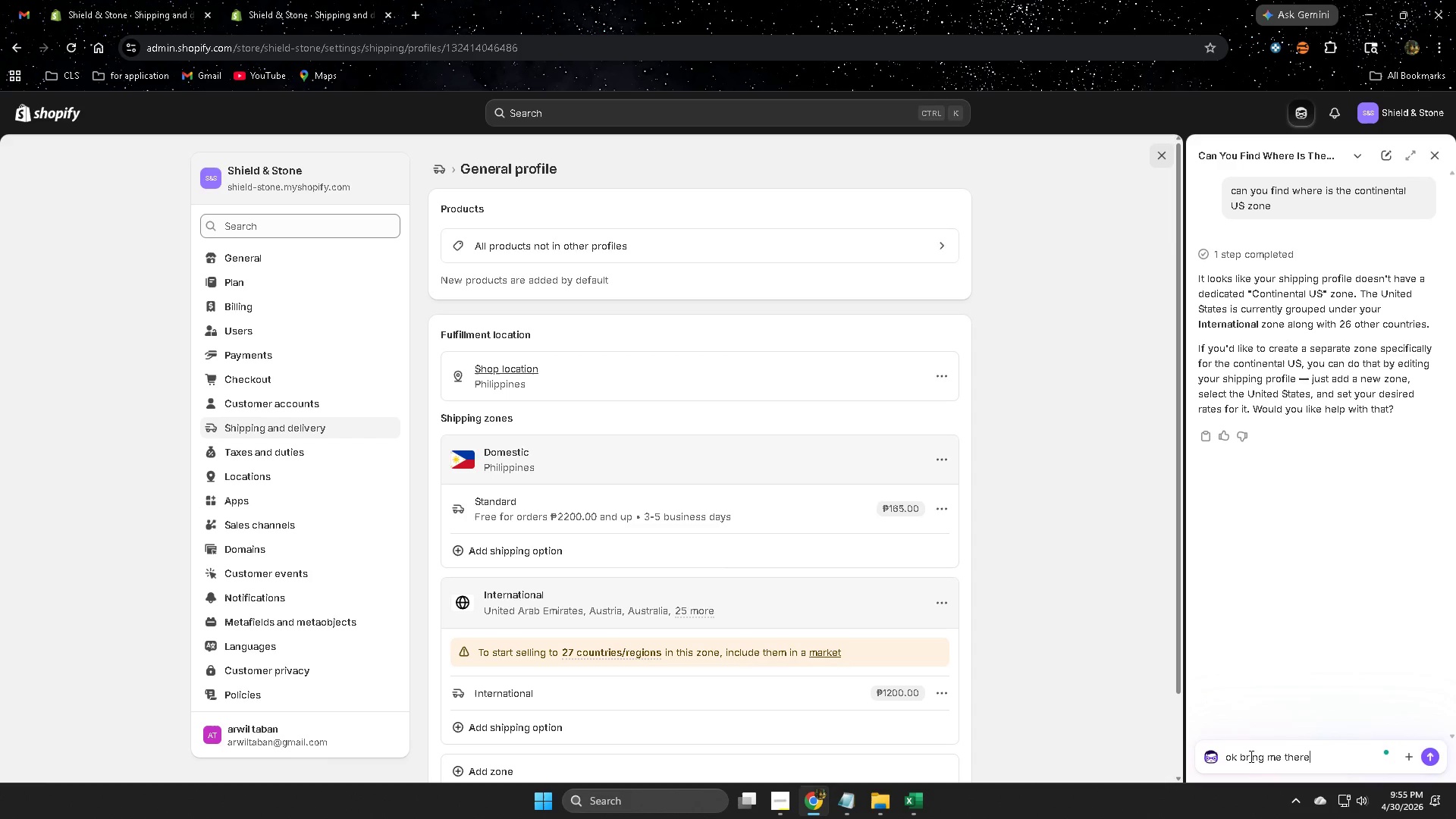 
key(Enter)
 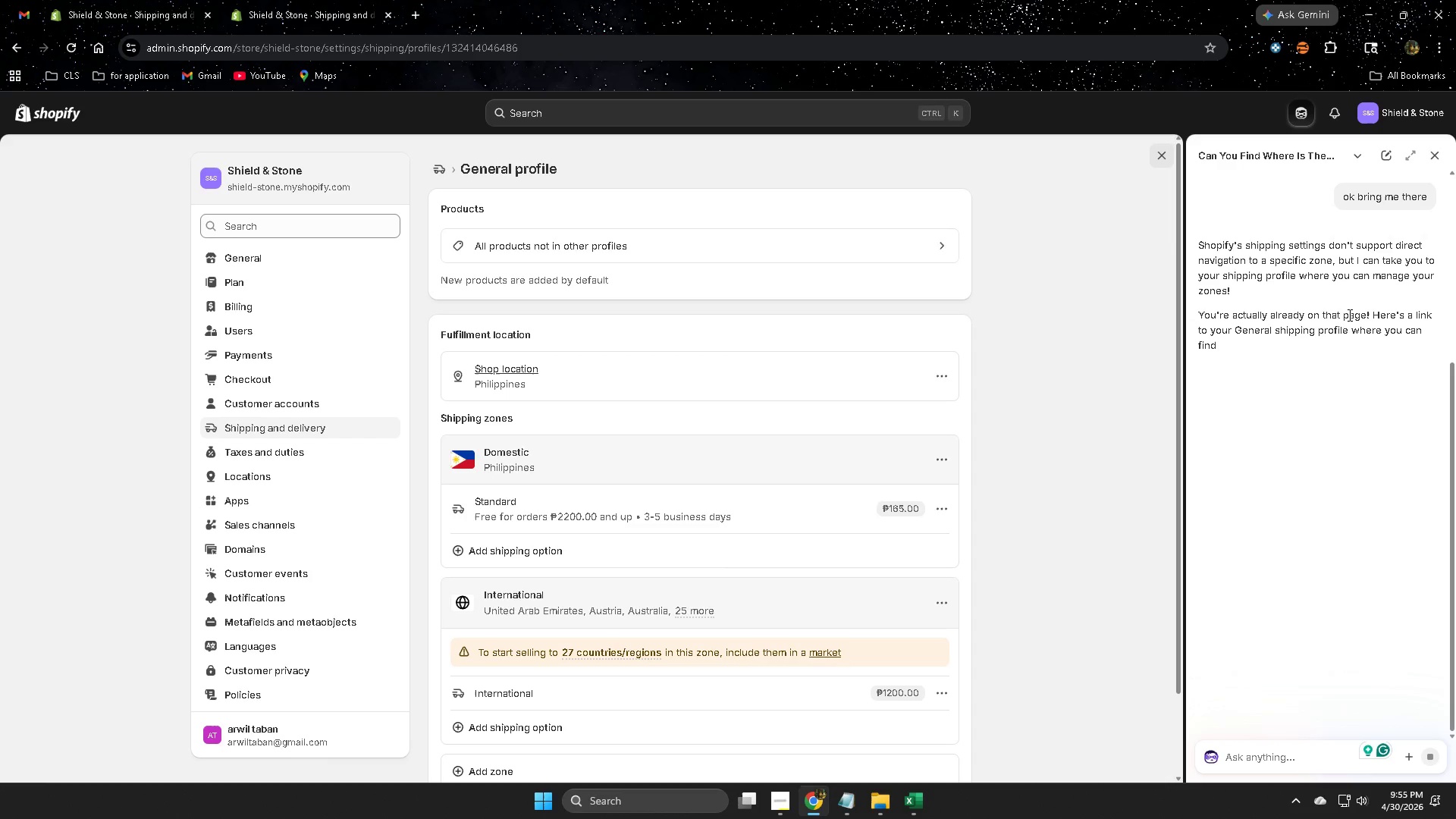 
wait(7.67)
 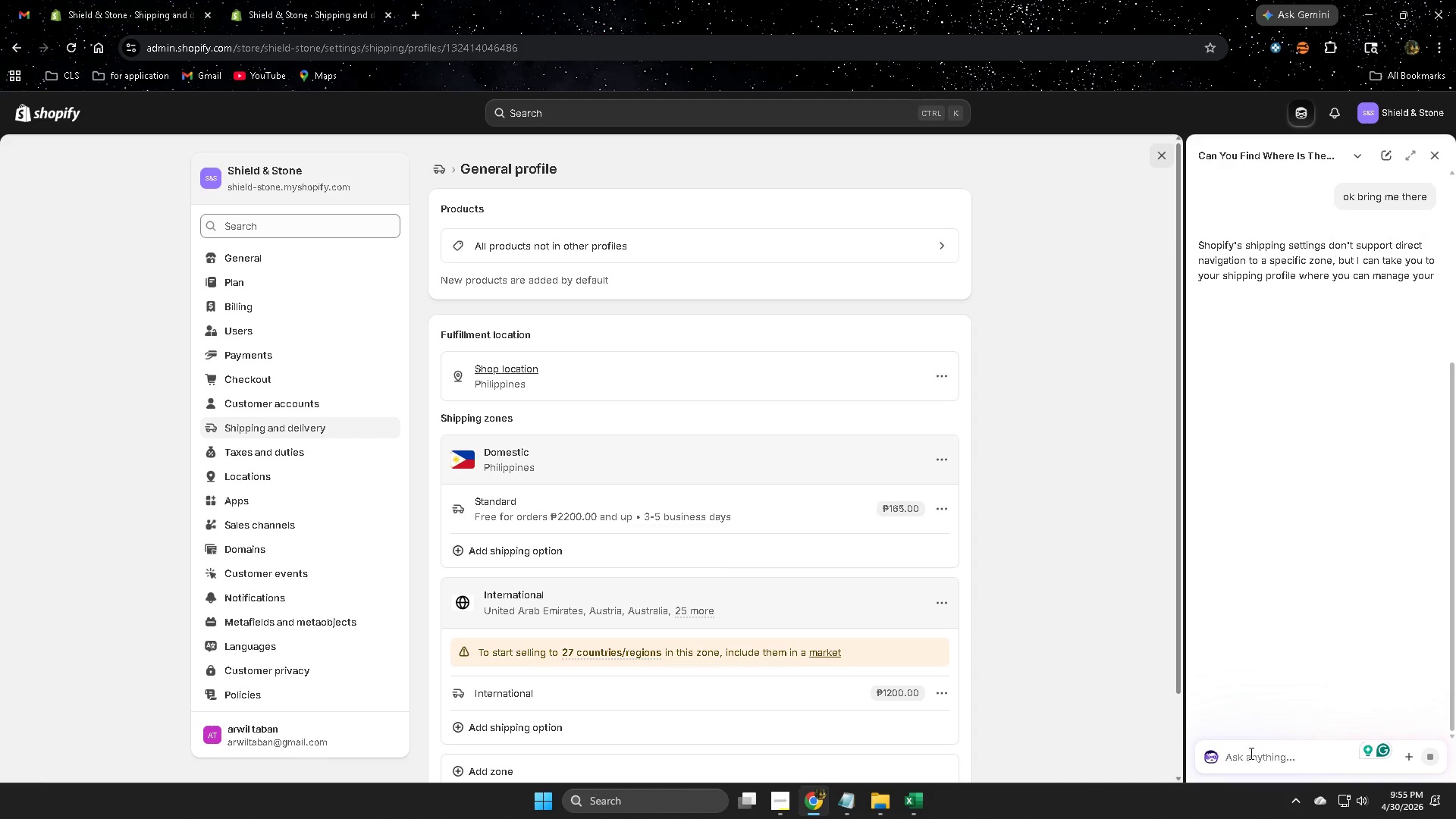 
left_click([1332, 413])
 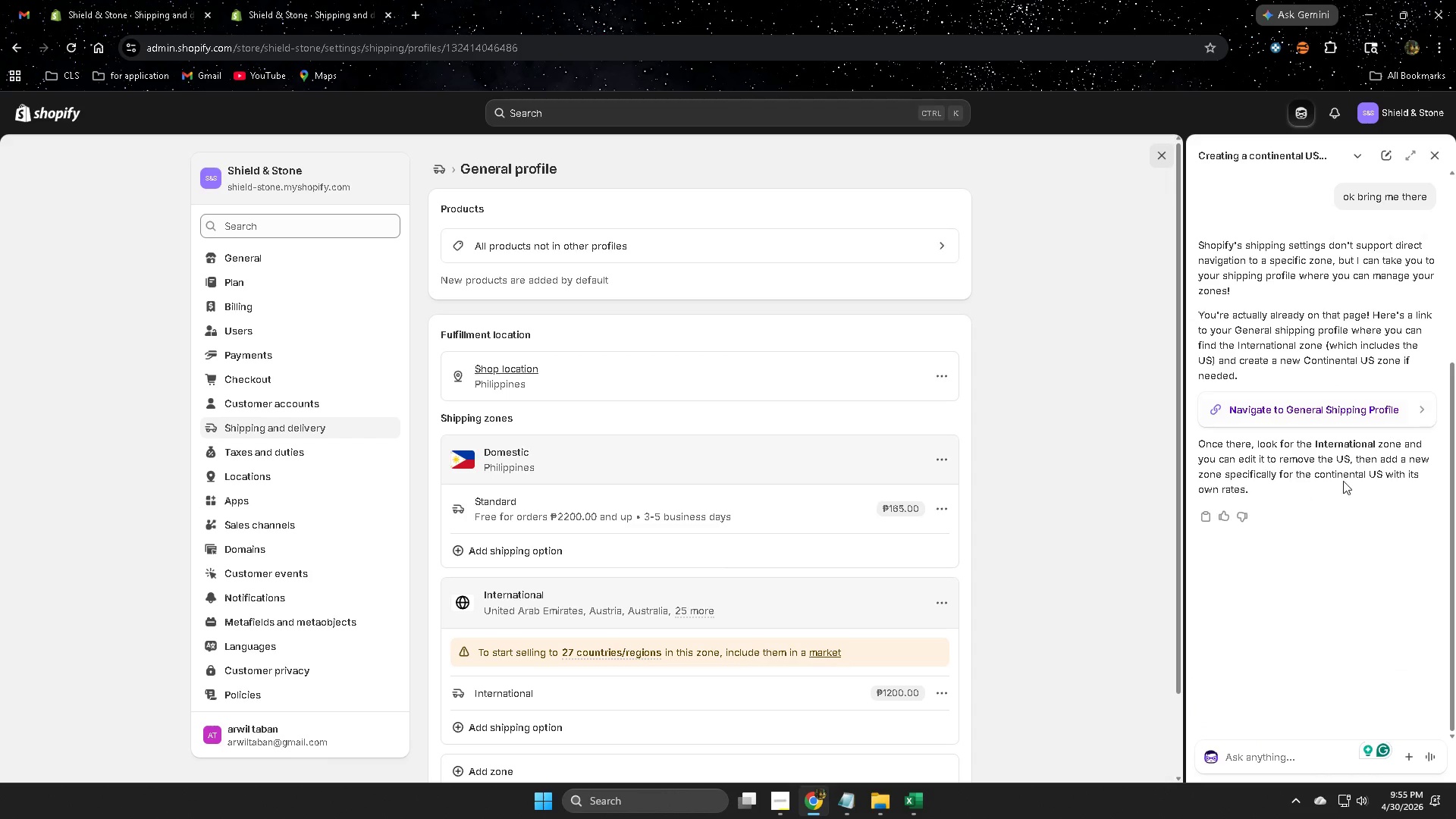 
left_click([1421, 407])
 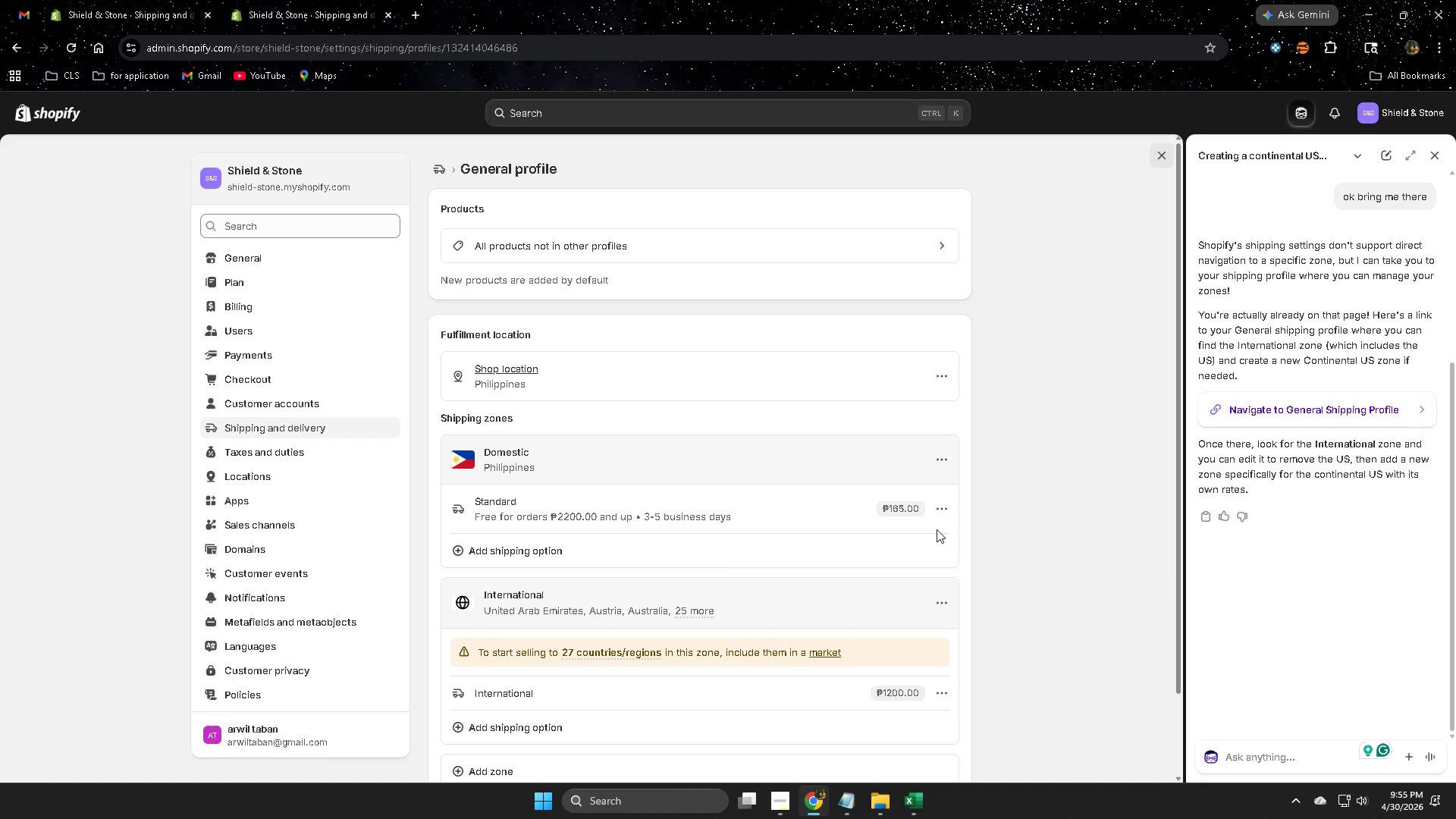 
left_click([1285, 414])
 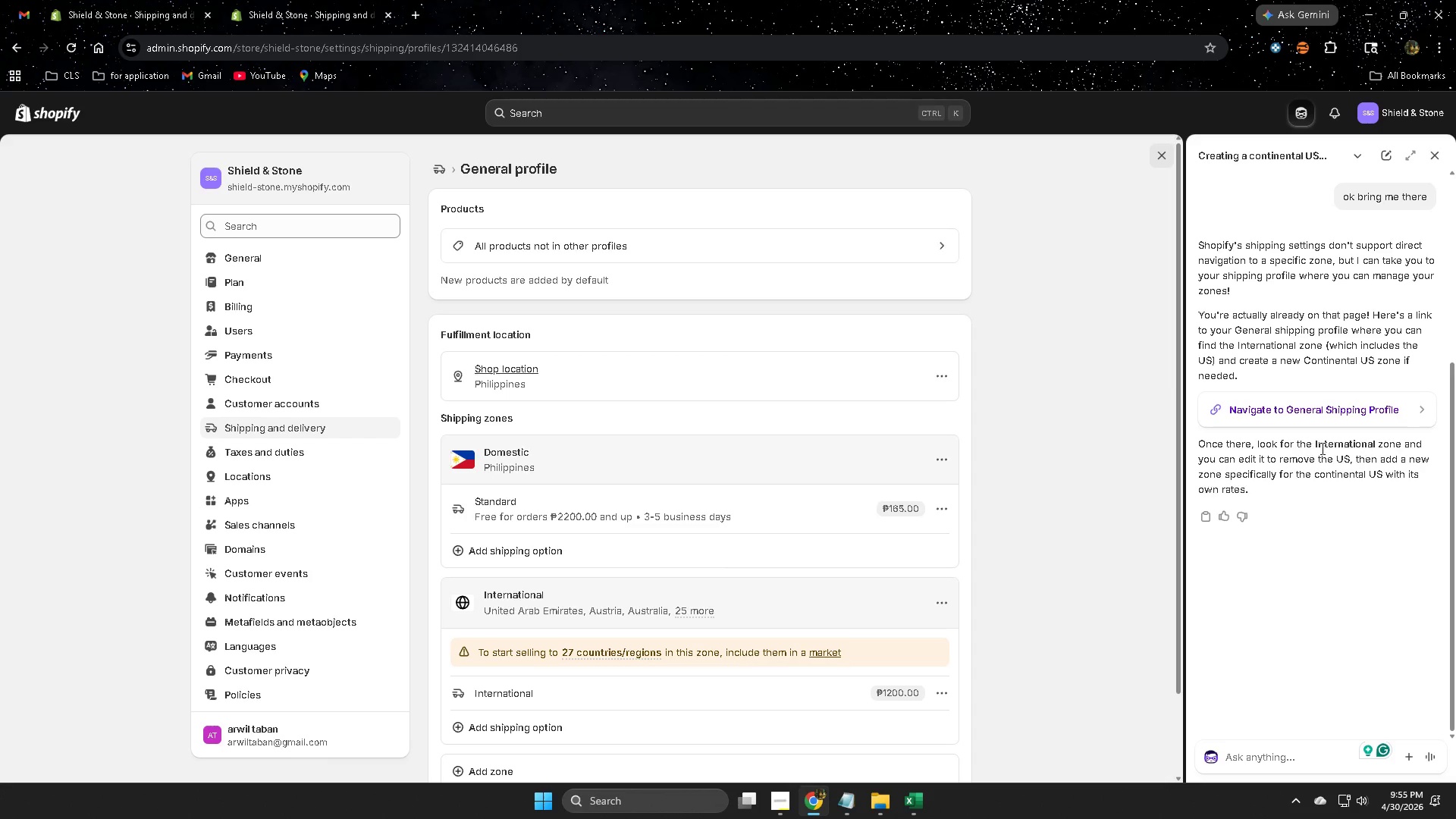 
scroll: coordinate [1099, 539], scroll_direction: down, amount: 2.0
 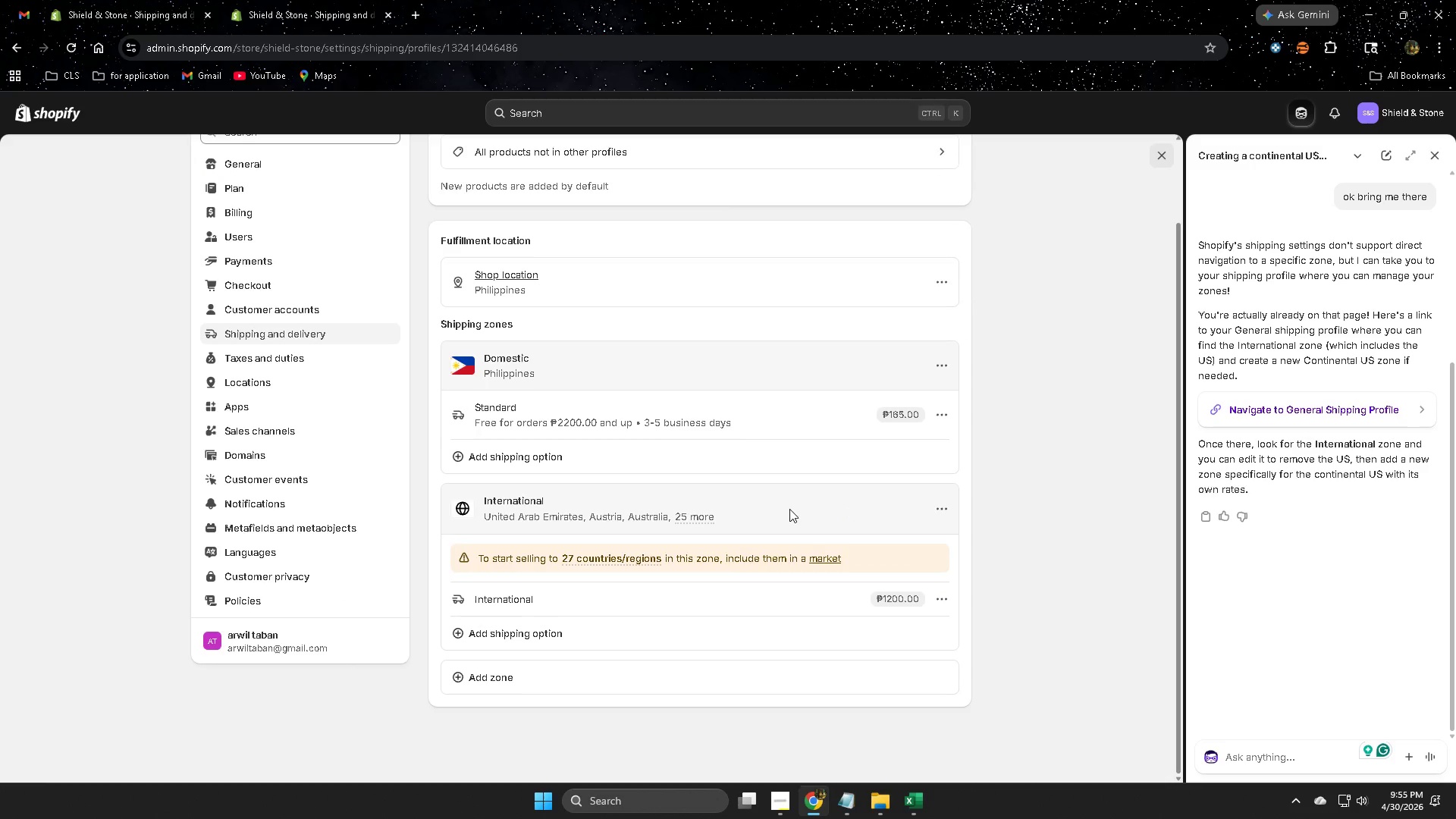 
left_click([951, 510])
 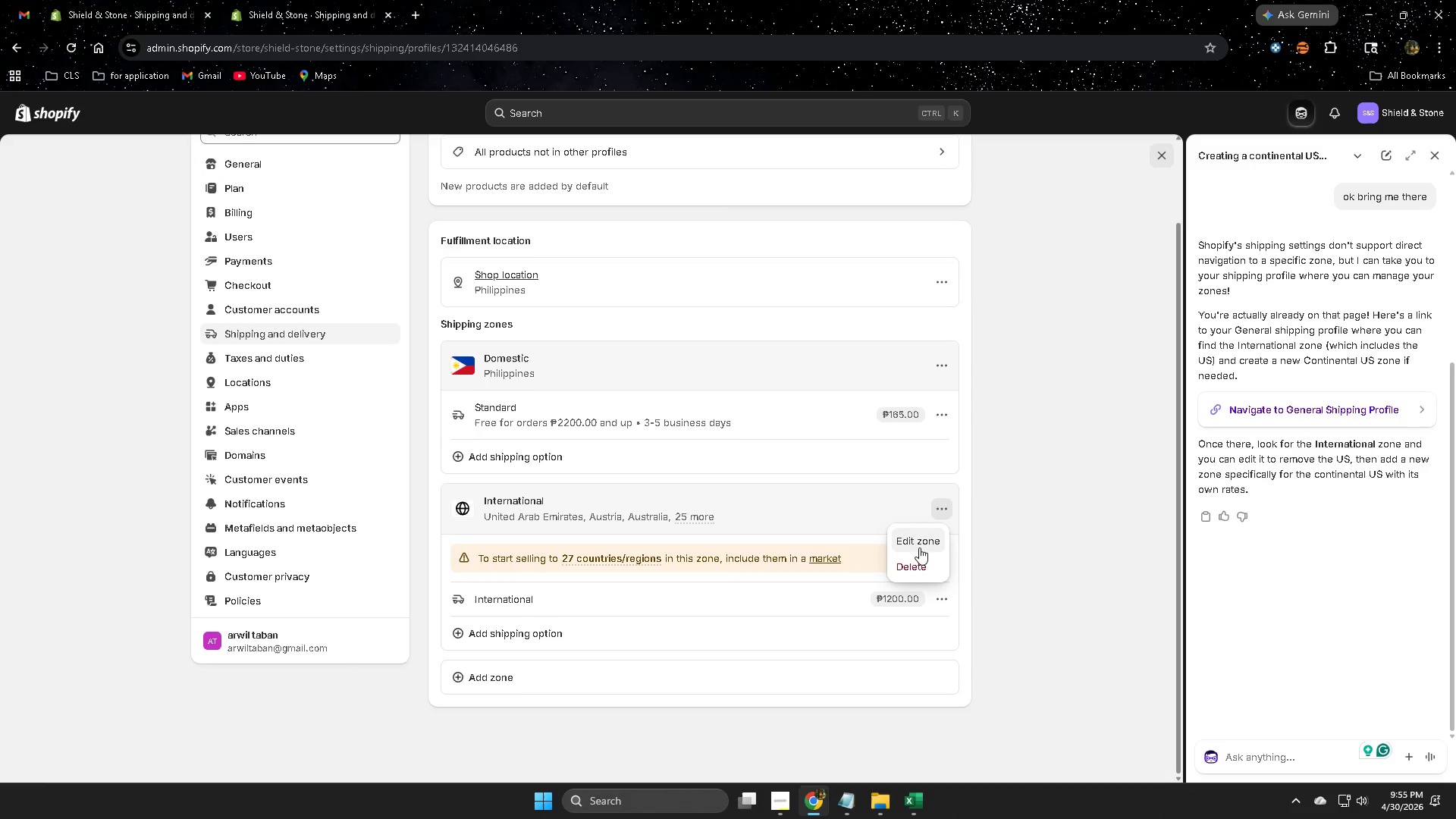 
left_click([919, 542])
 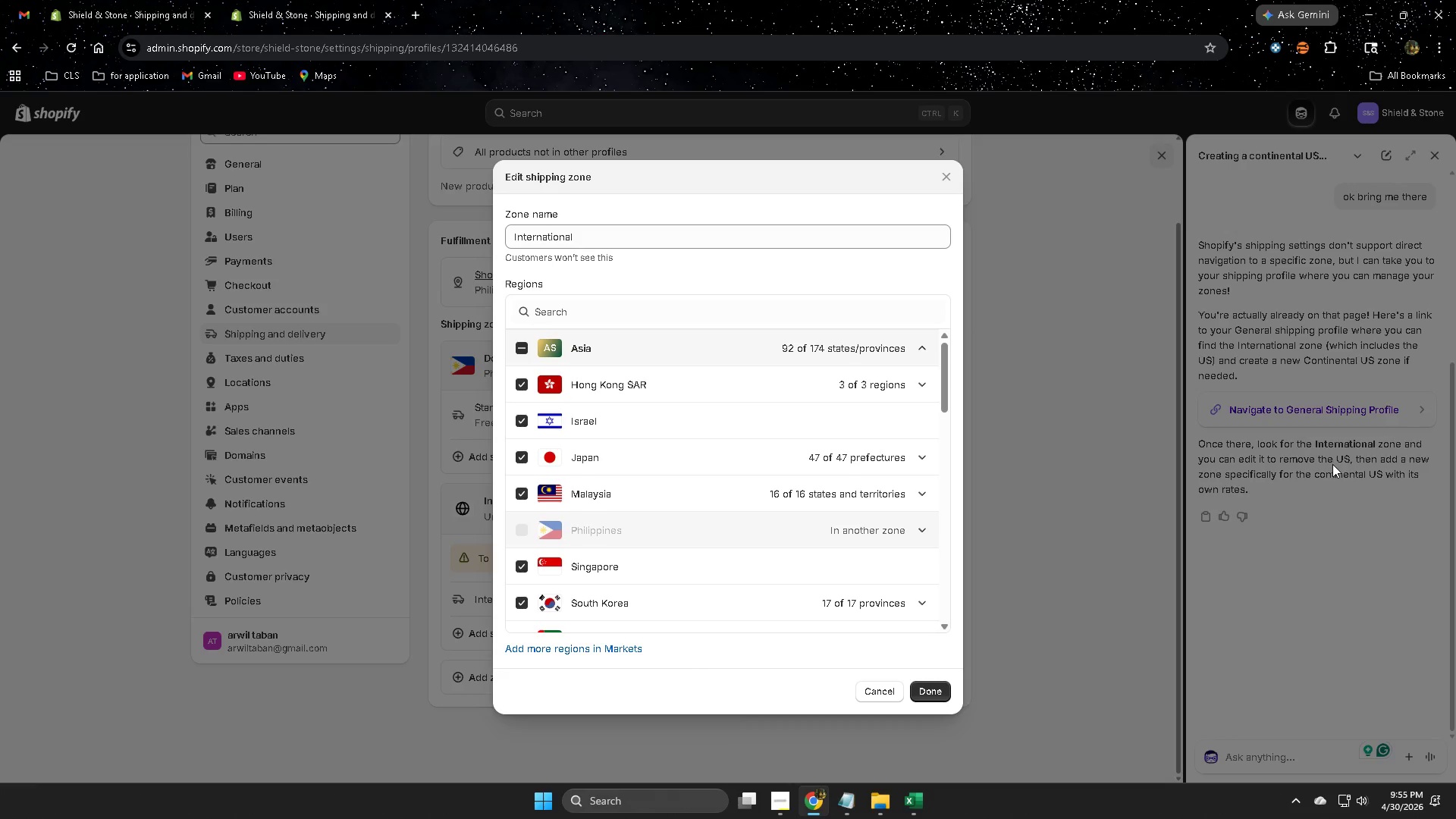 
wait(18.97)
 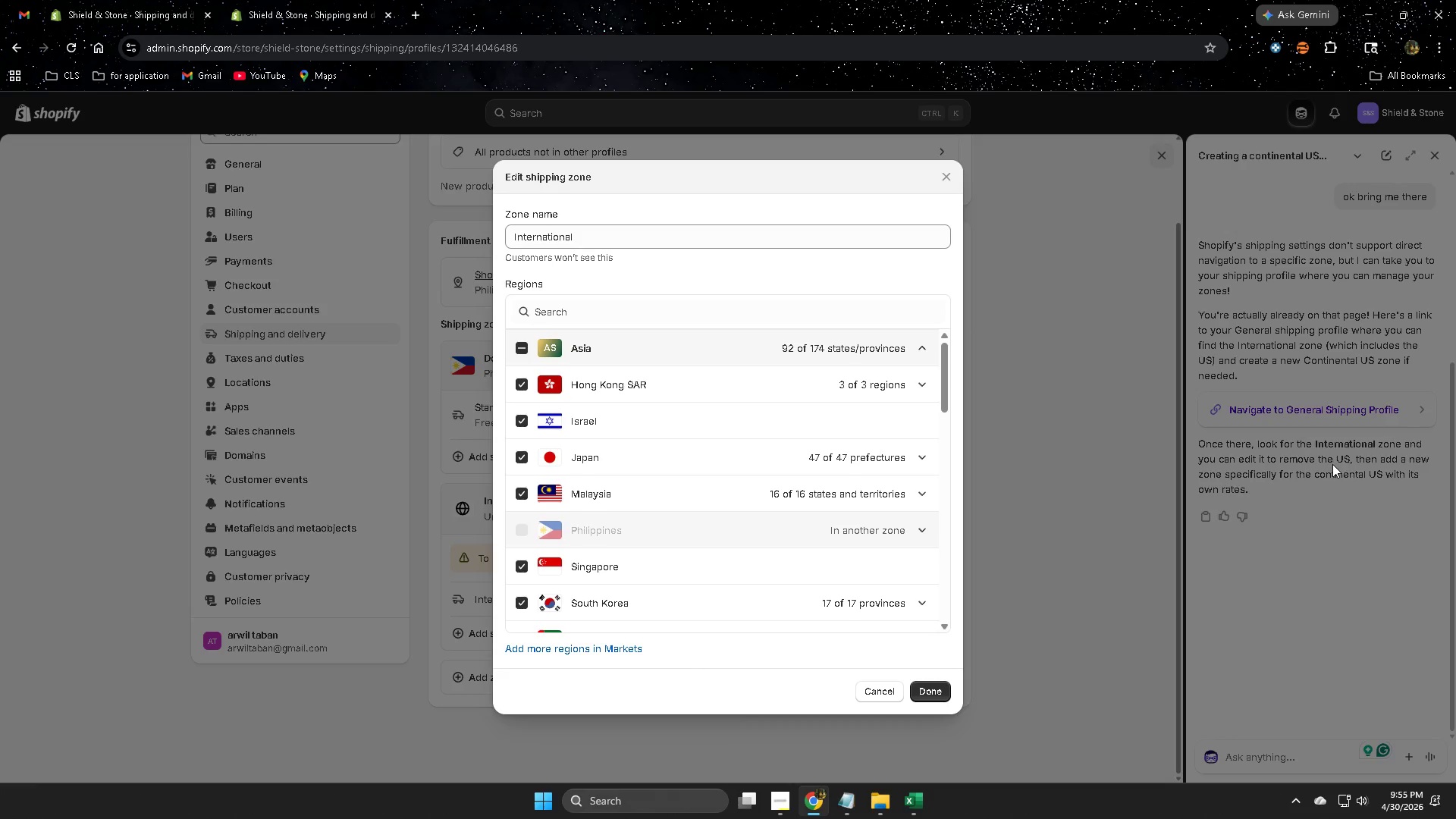 
scroll: coordinate [829, 513], scroll_direction: up, amount: 4.0
 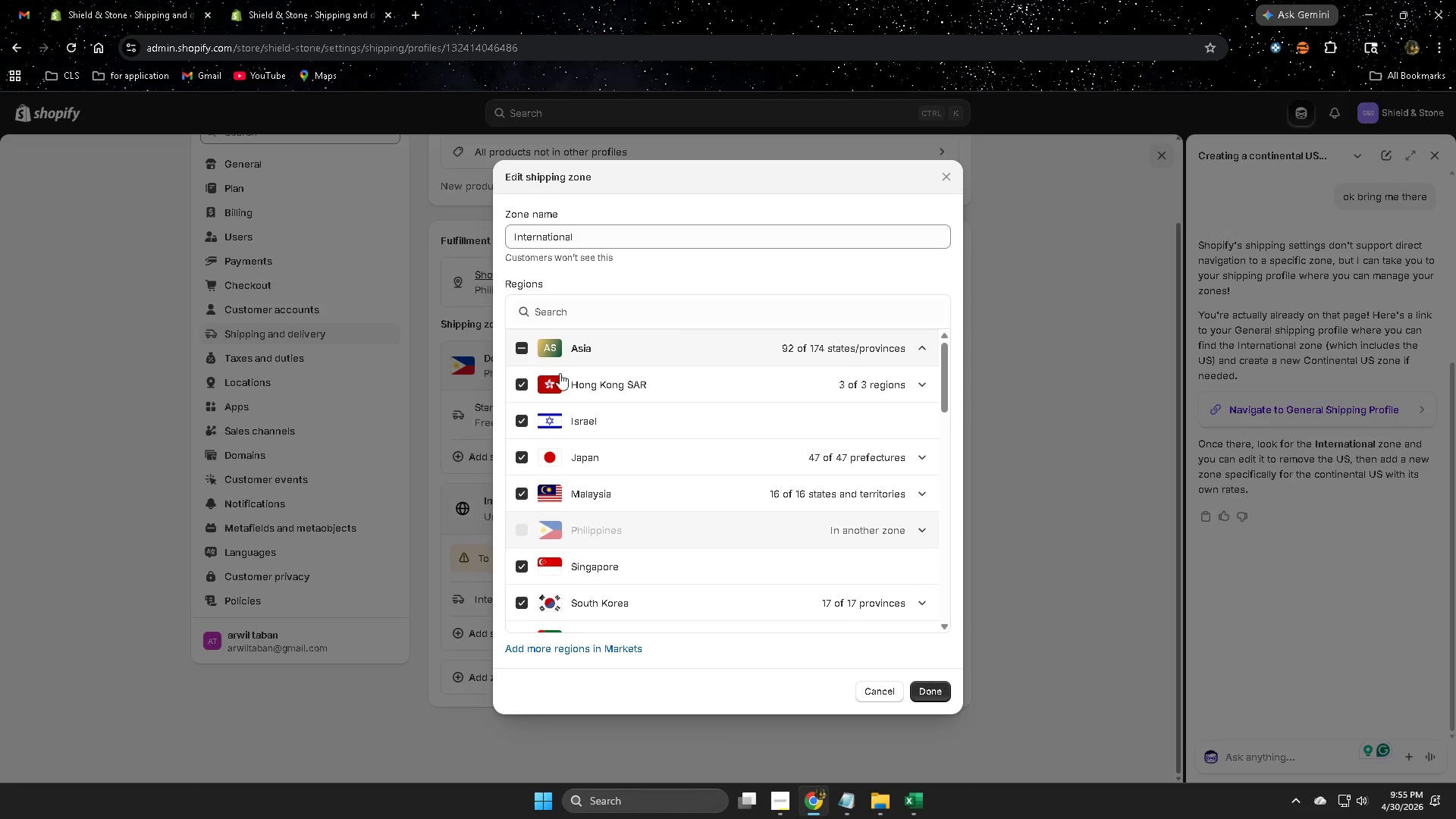 
scroll: coordinate [559, 416], scroll_direction: down, amount: 1.0
 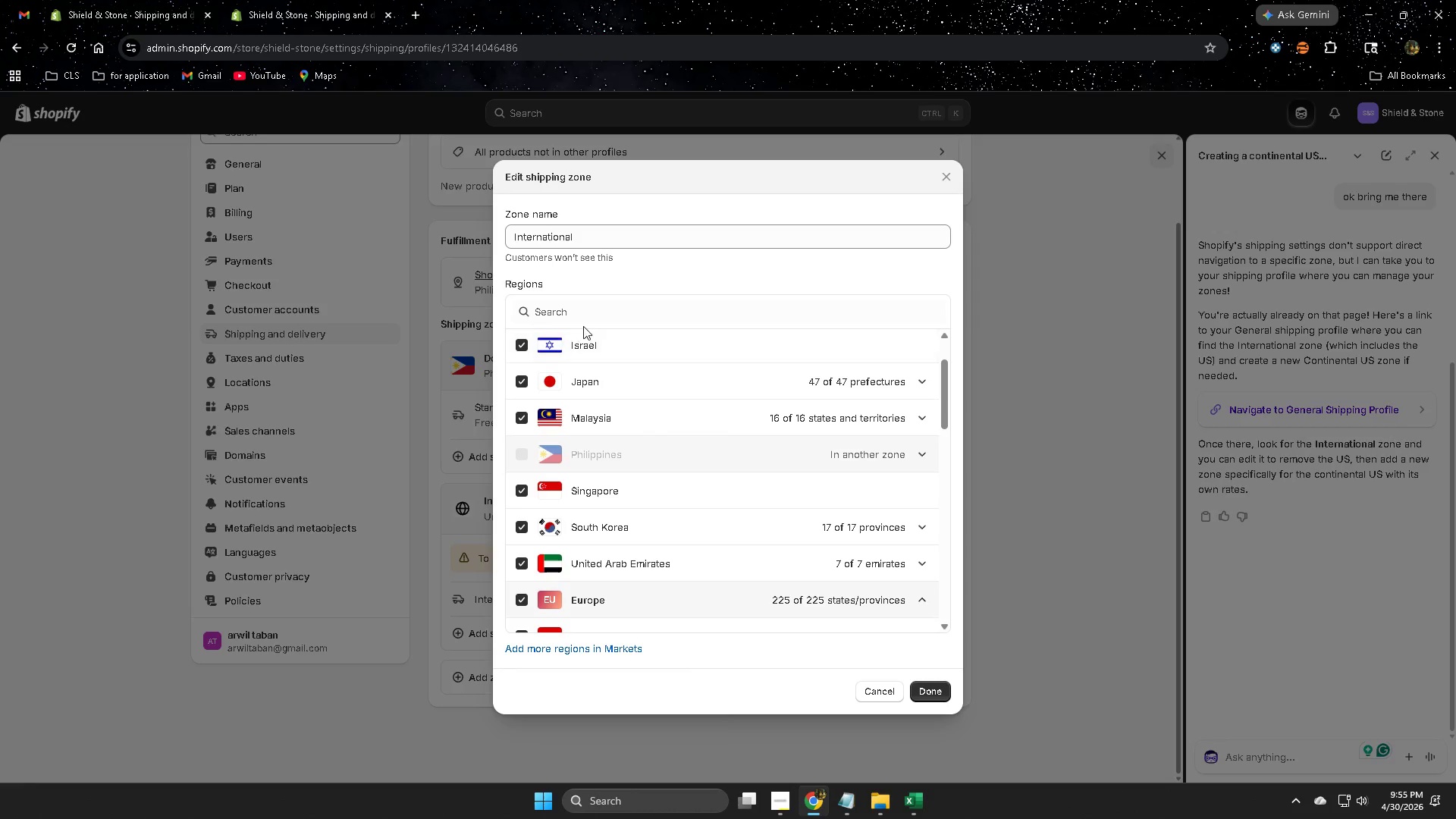 
left_click([588, 315])
 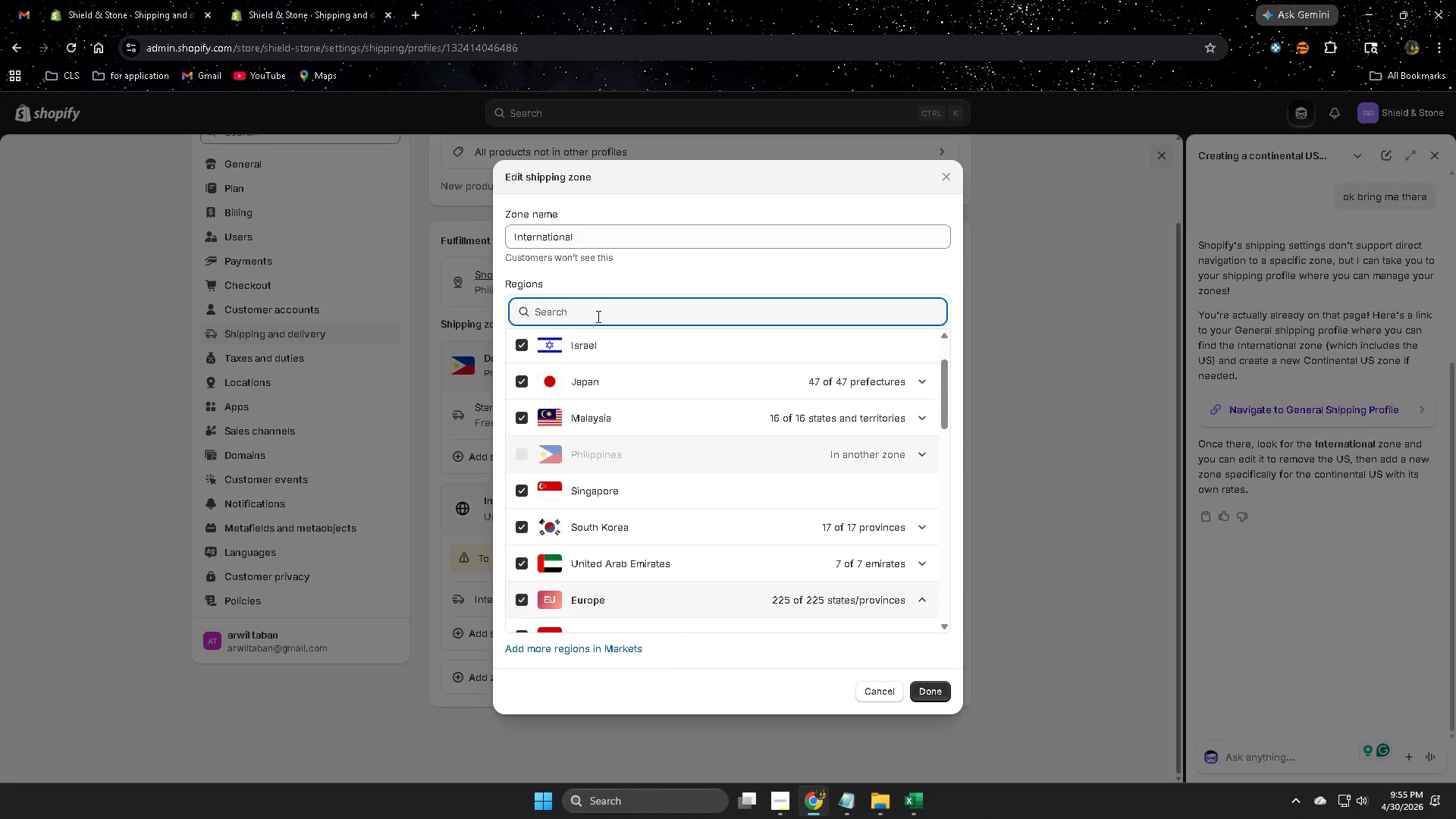 
type(us)
 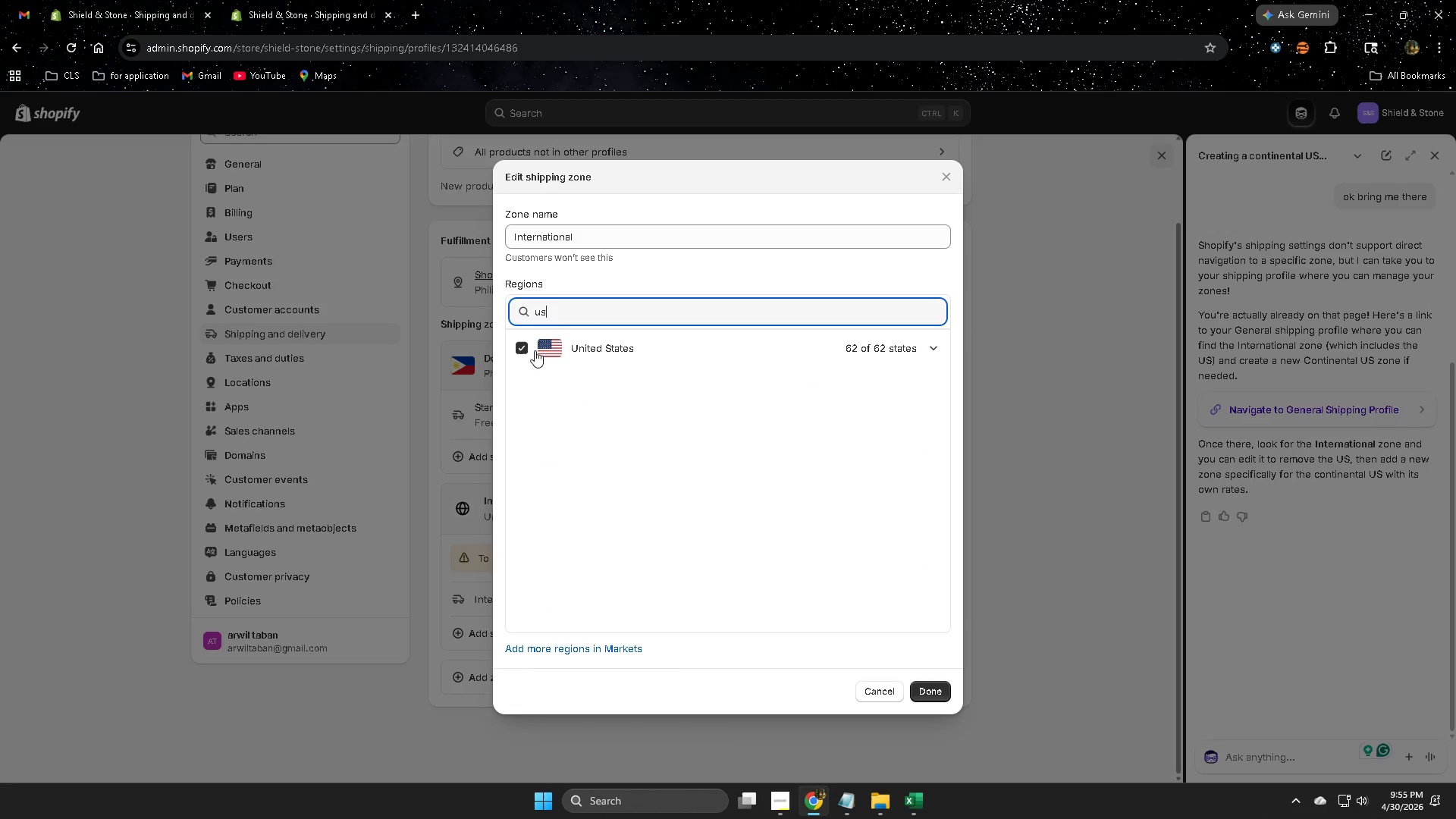 
left_click([517, 353])
 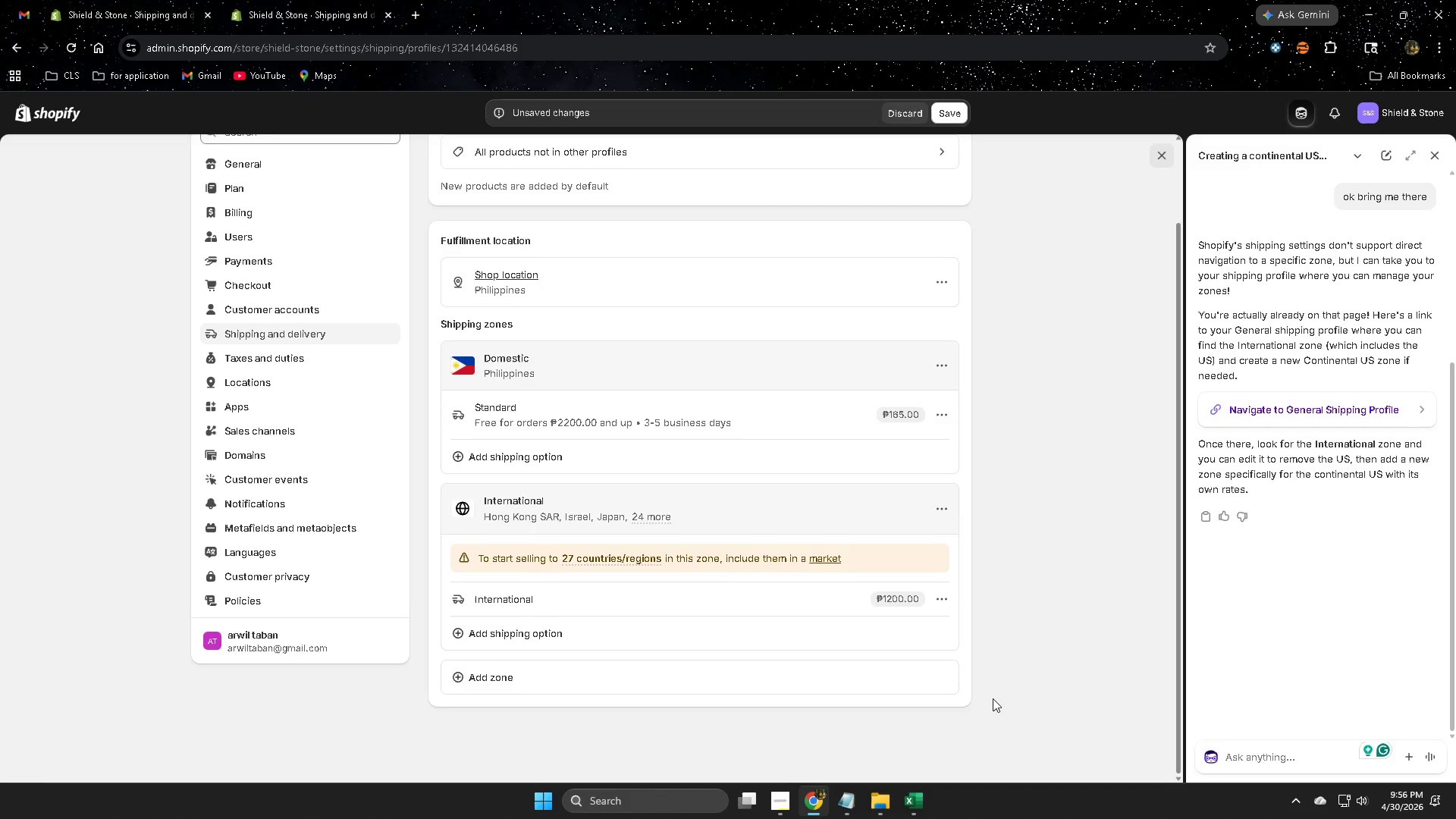 
left_click([1065, 519])
 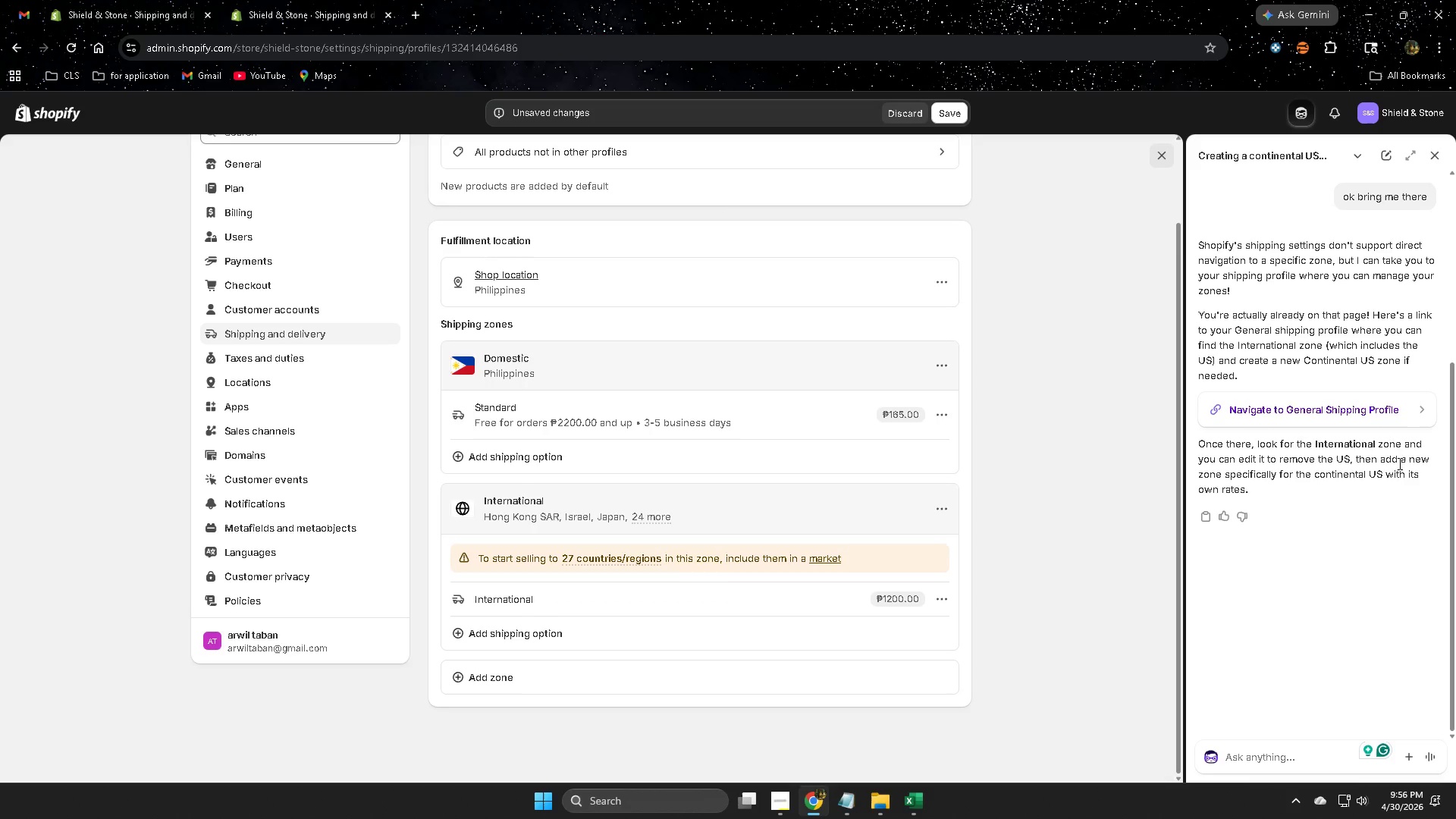 
wait(7.86)
 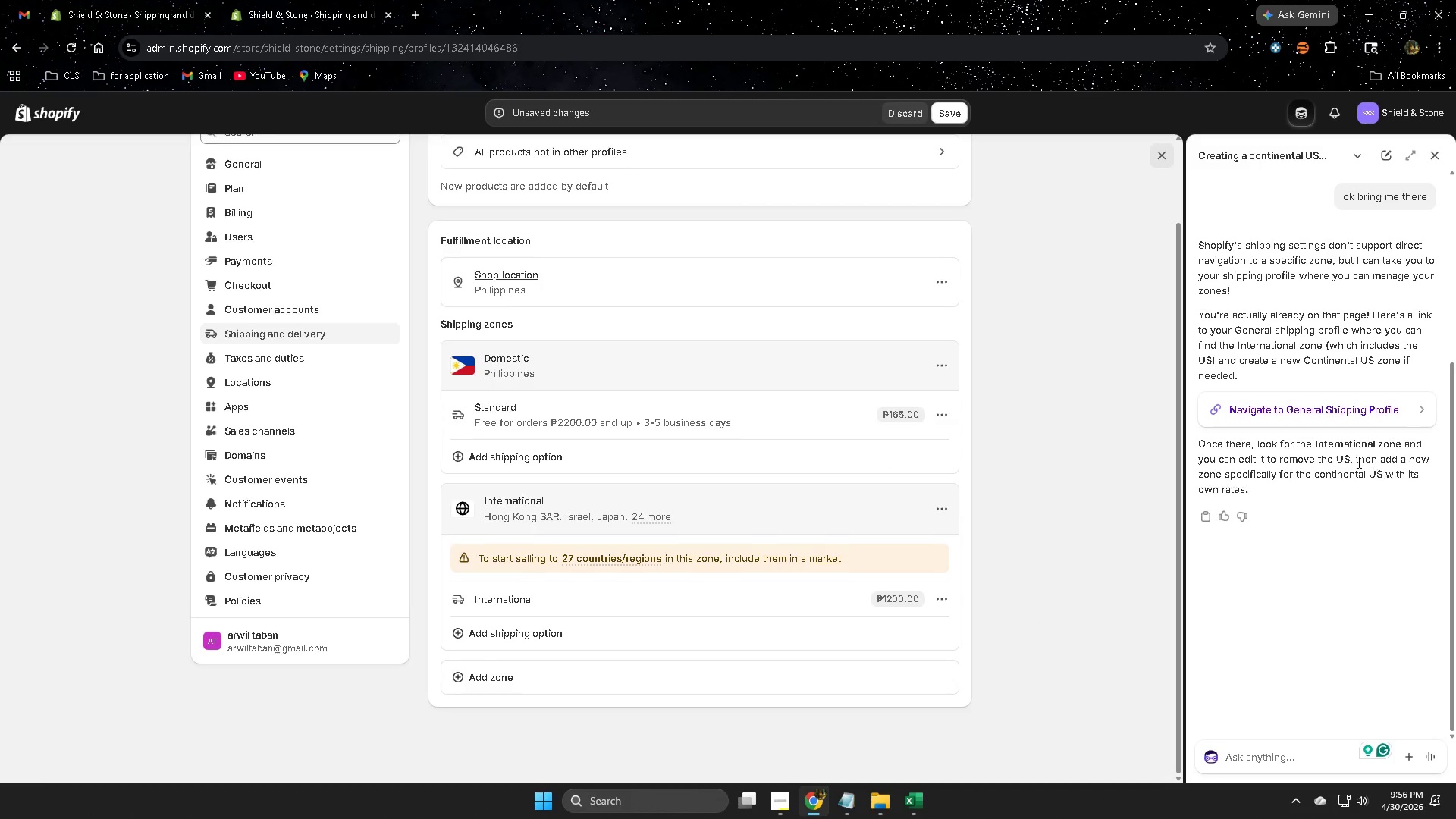 
scroll: coordinate [830, 598], scroll_direction: down, amount: 1.0
 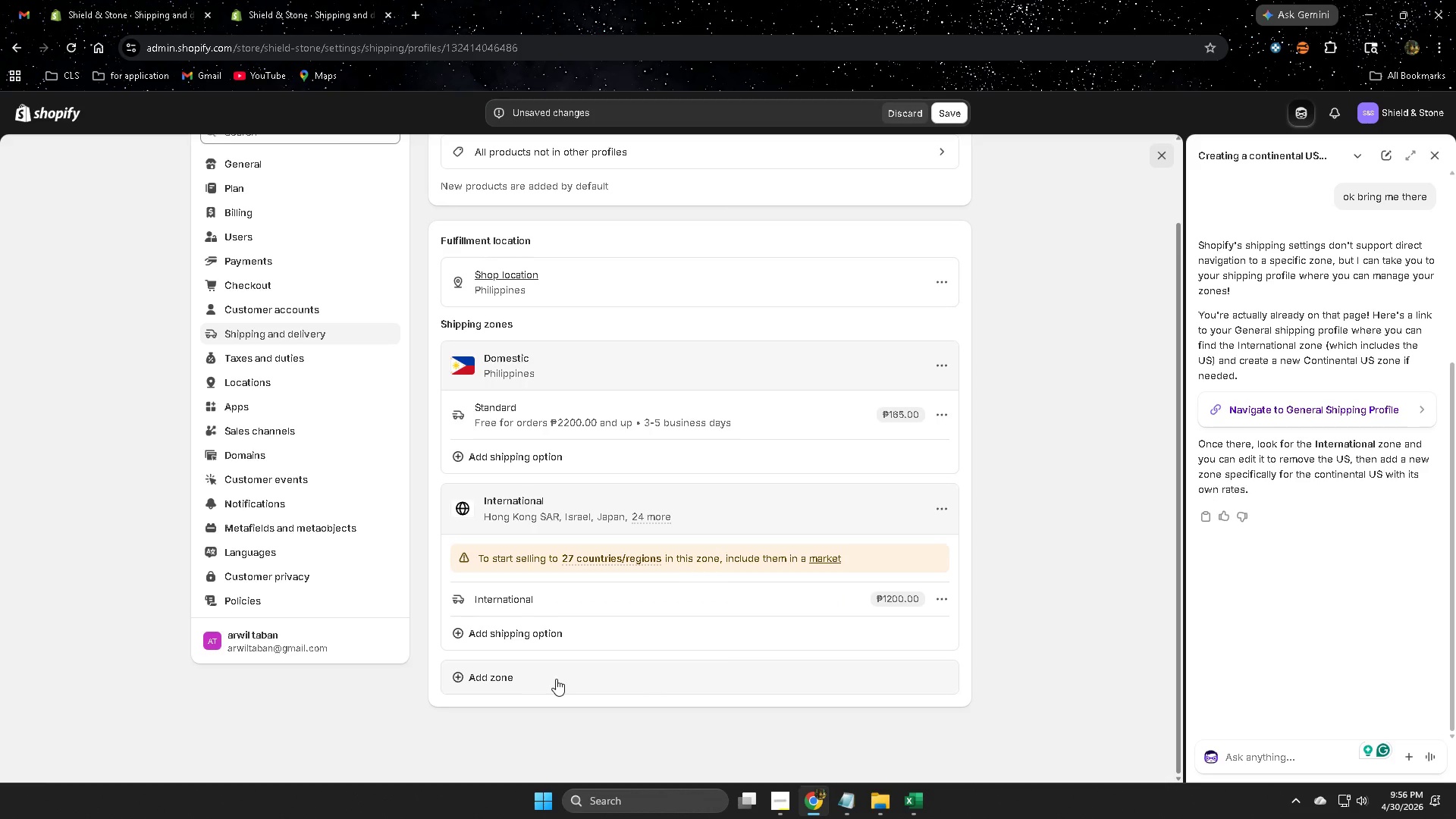 
left_click([556, 679])
 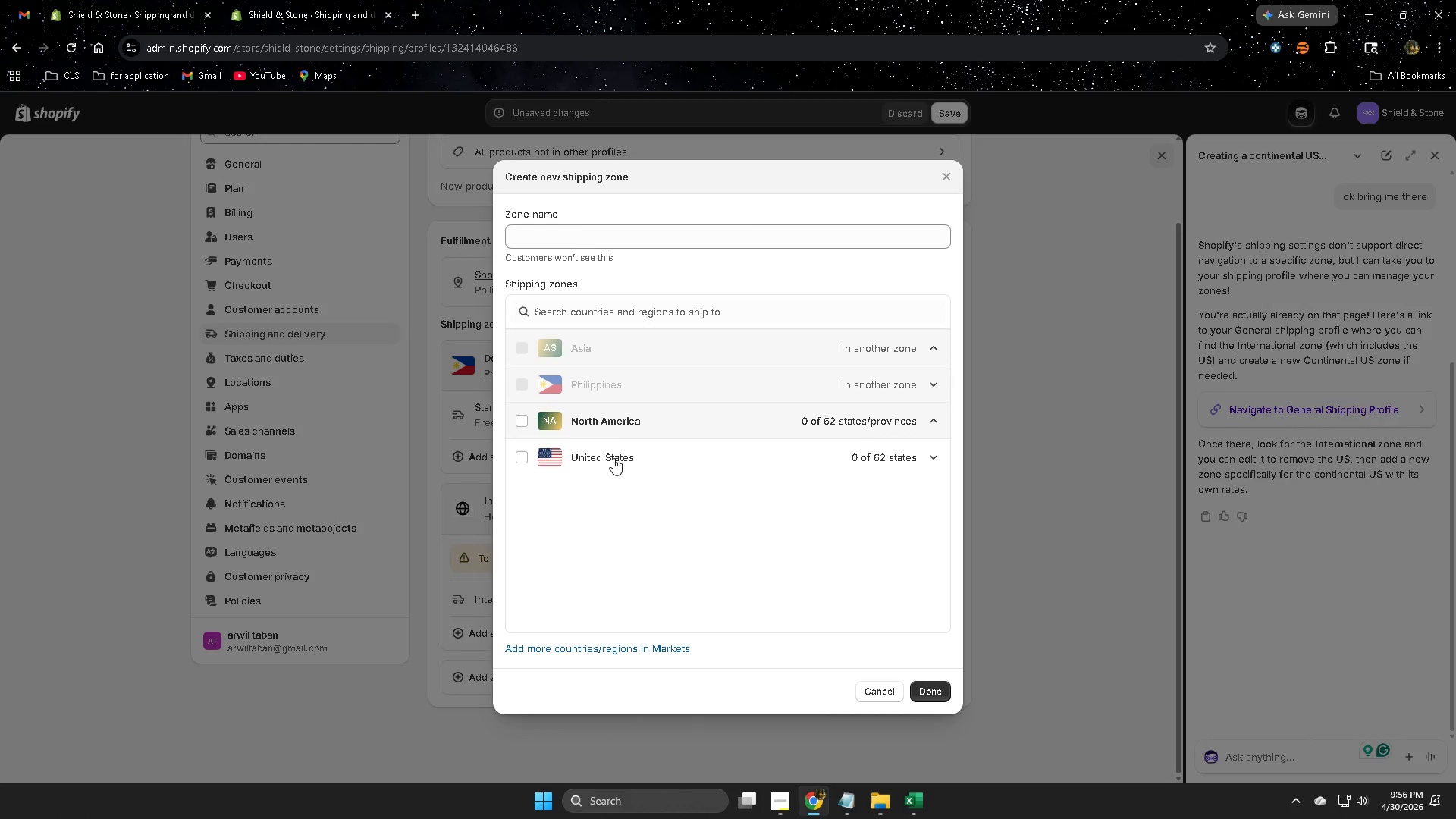 
left_click([613, 457])
 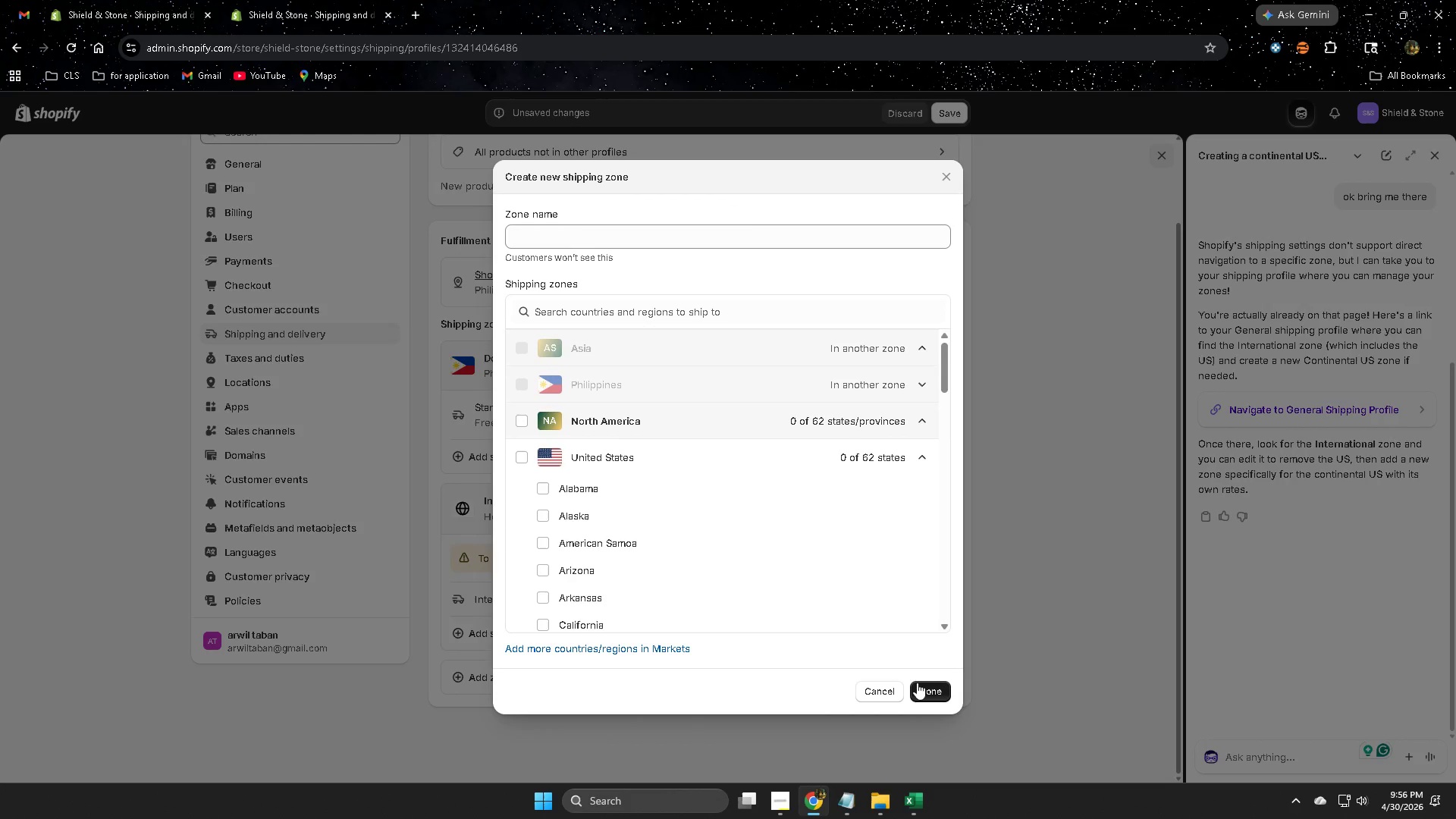 
left_click([933, 686])
 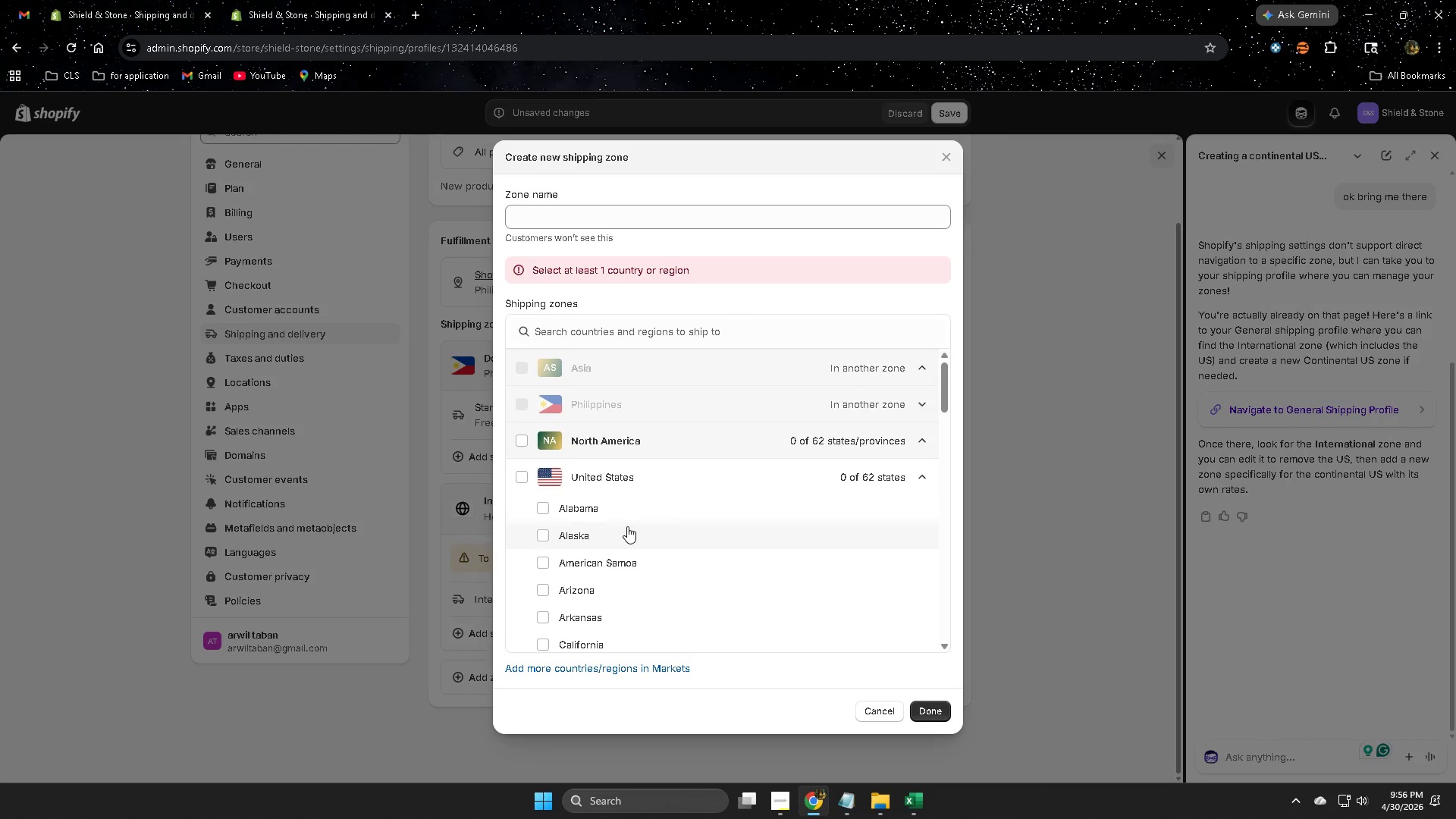 
left_click([530, 484])
 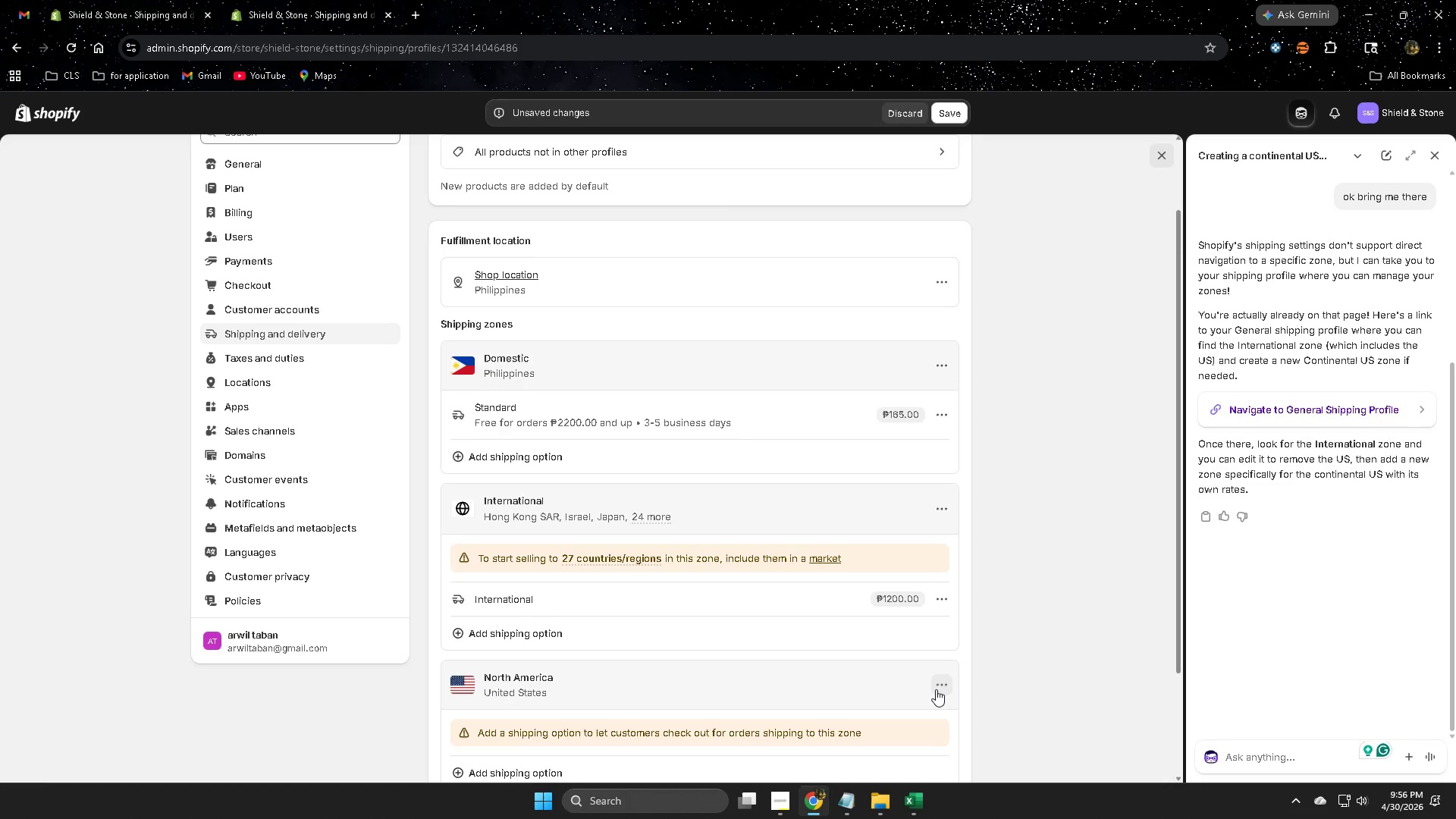 
scroll: coordinate [887, 626], scroll_direction: down, amount: 2.0
 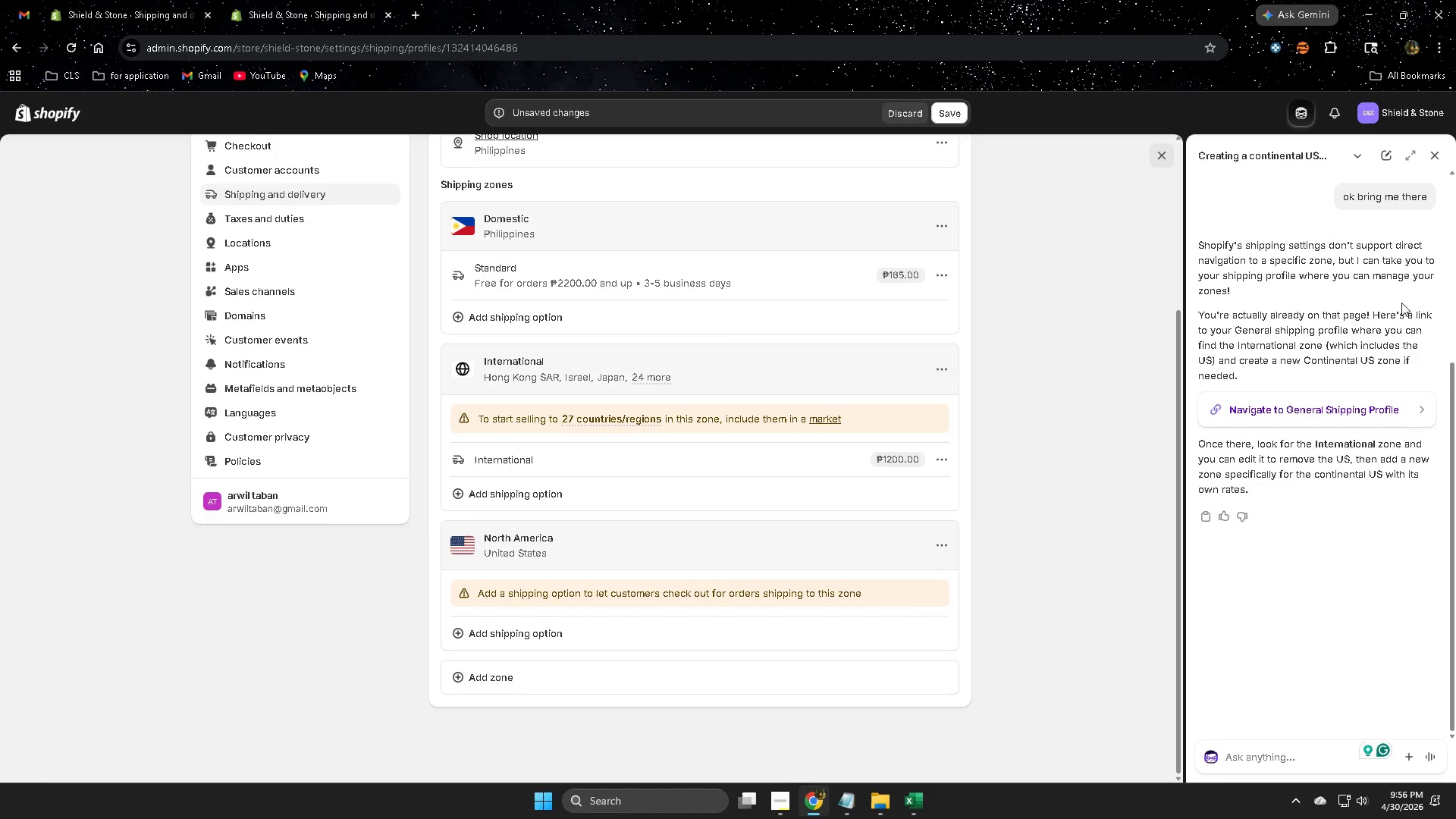 
left_click([1442, 154])
 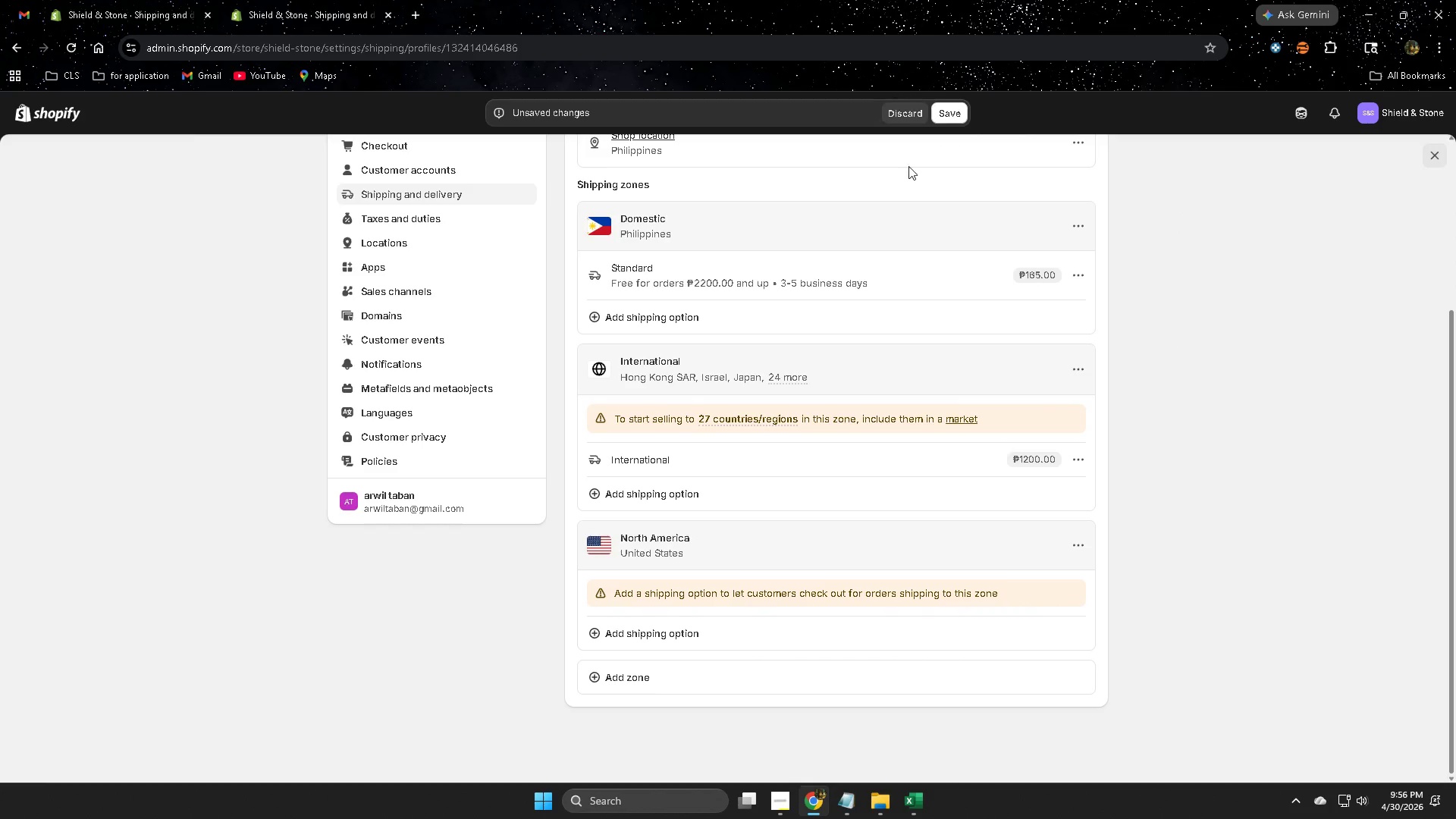 
left_click([946, 108])
 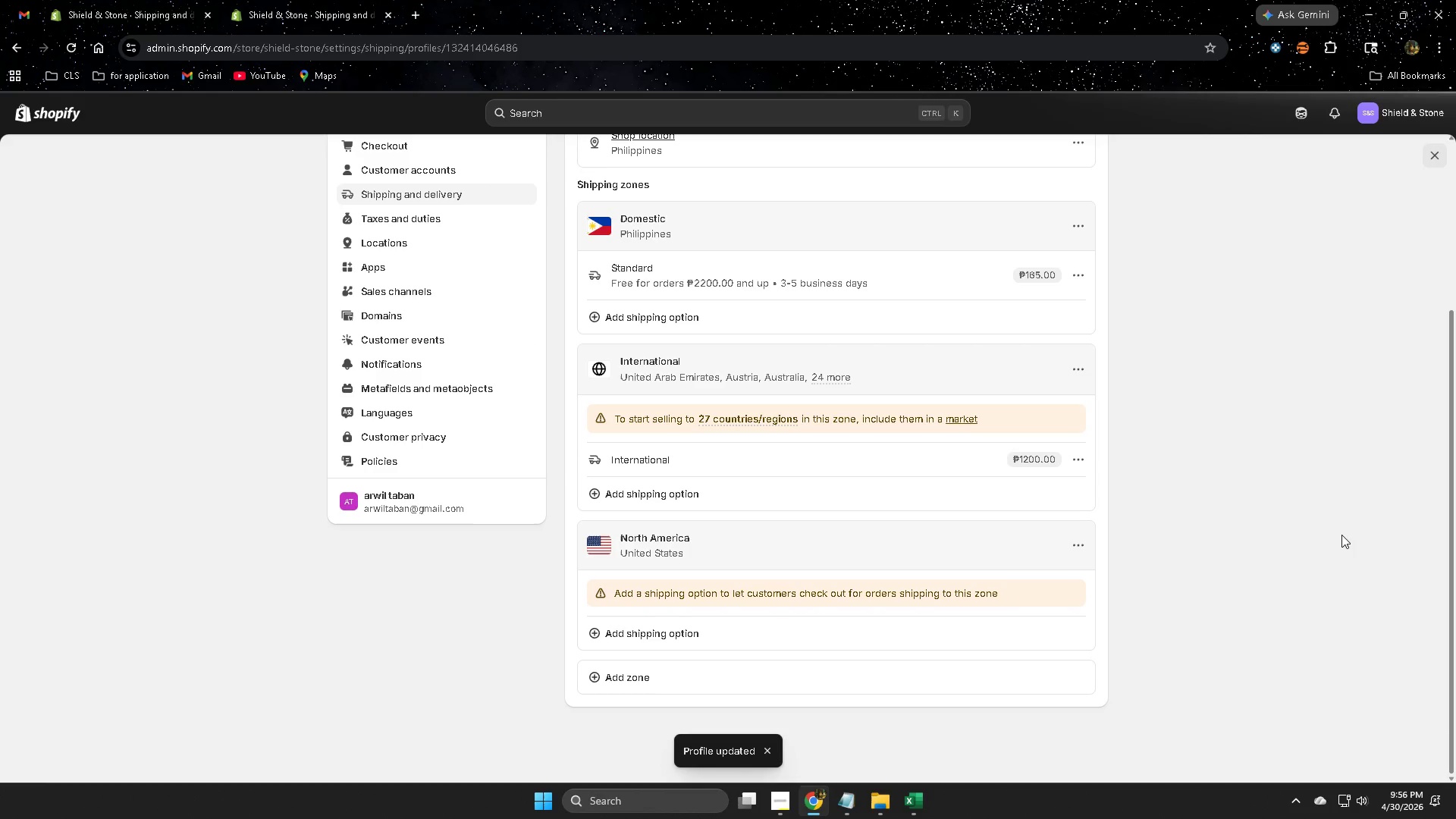 
wait(9.55)
 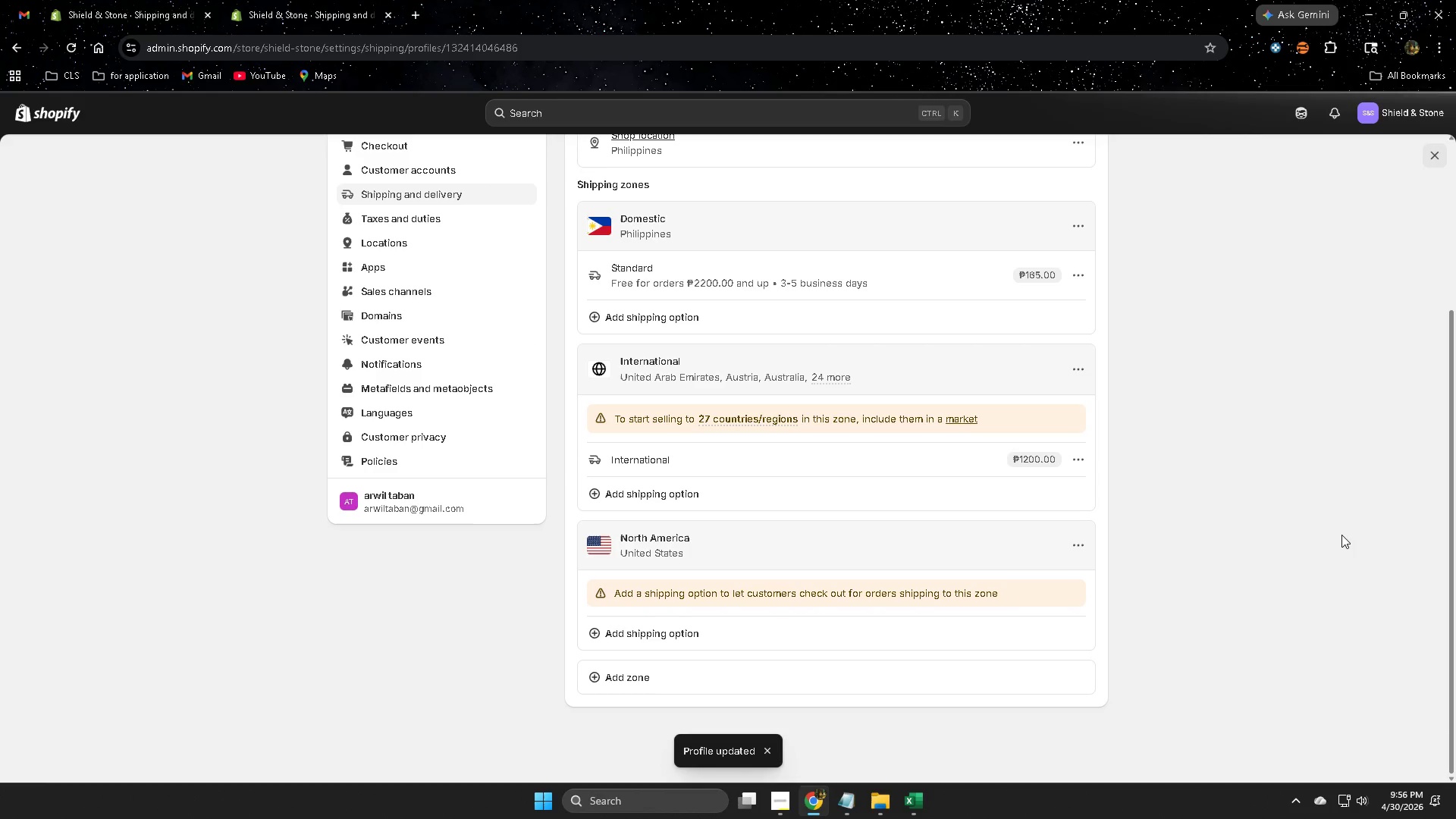 
left_click([1075, 542])
 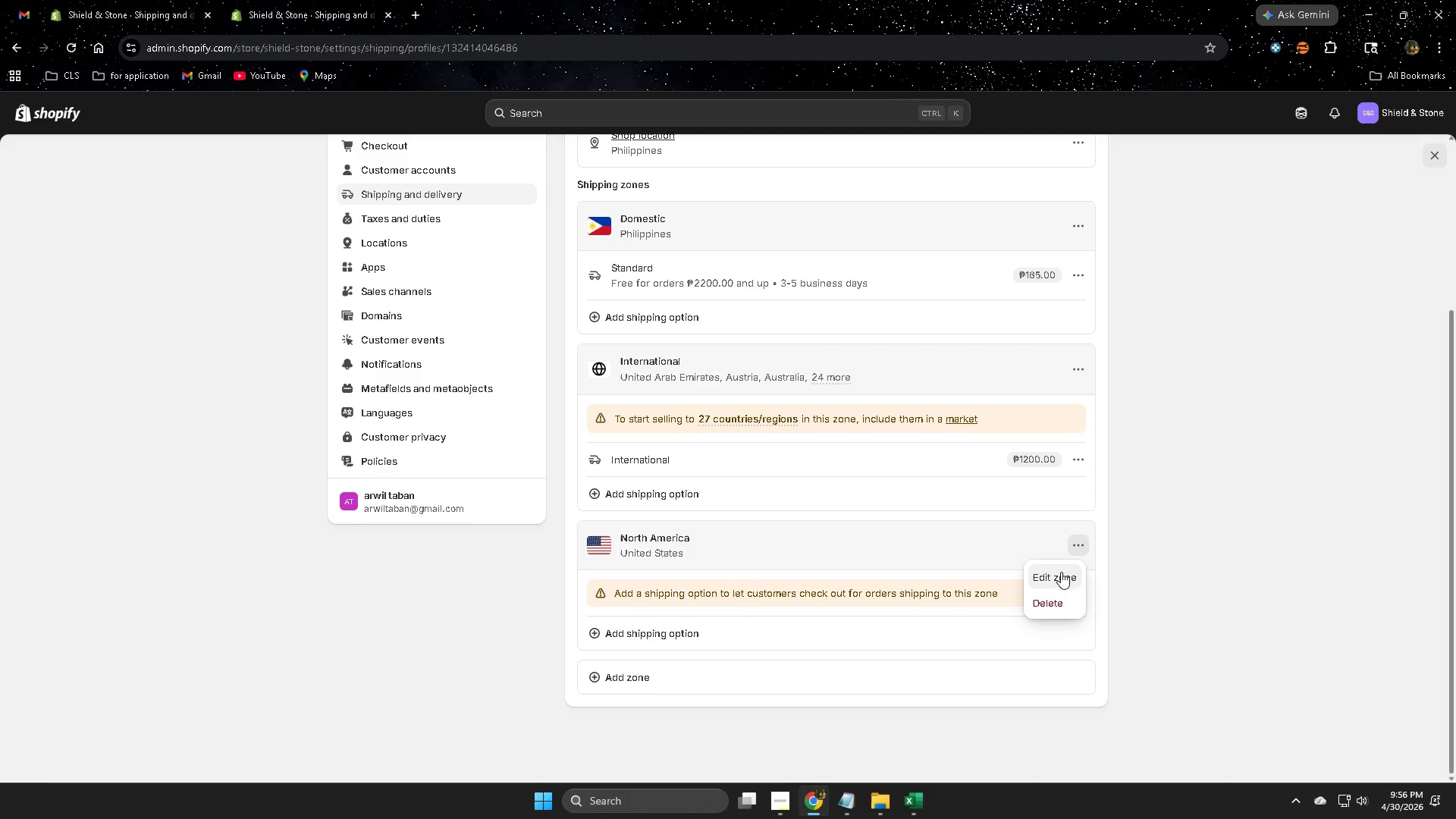 
left_click([1051, 576])
 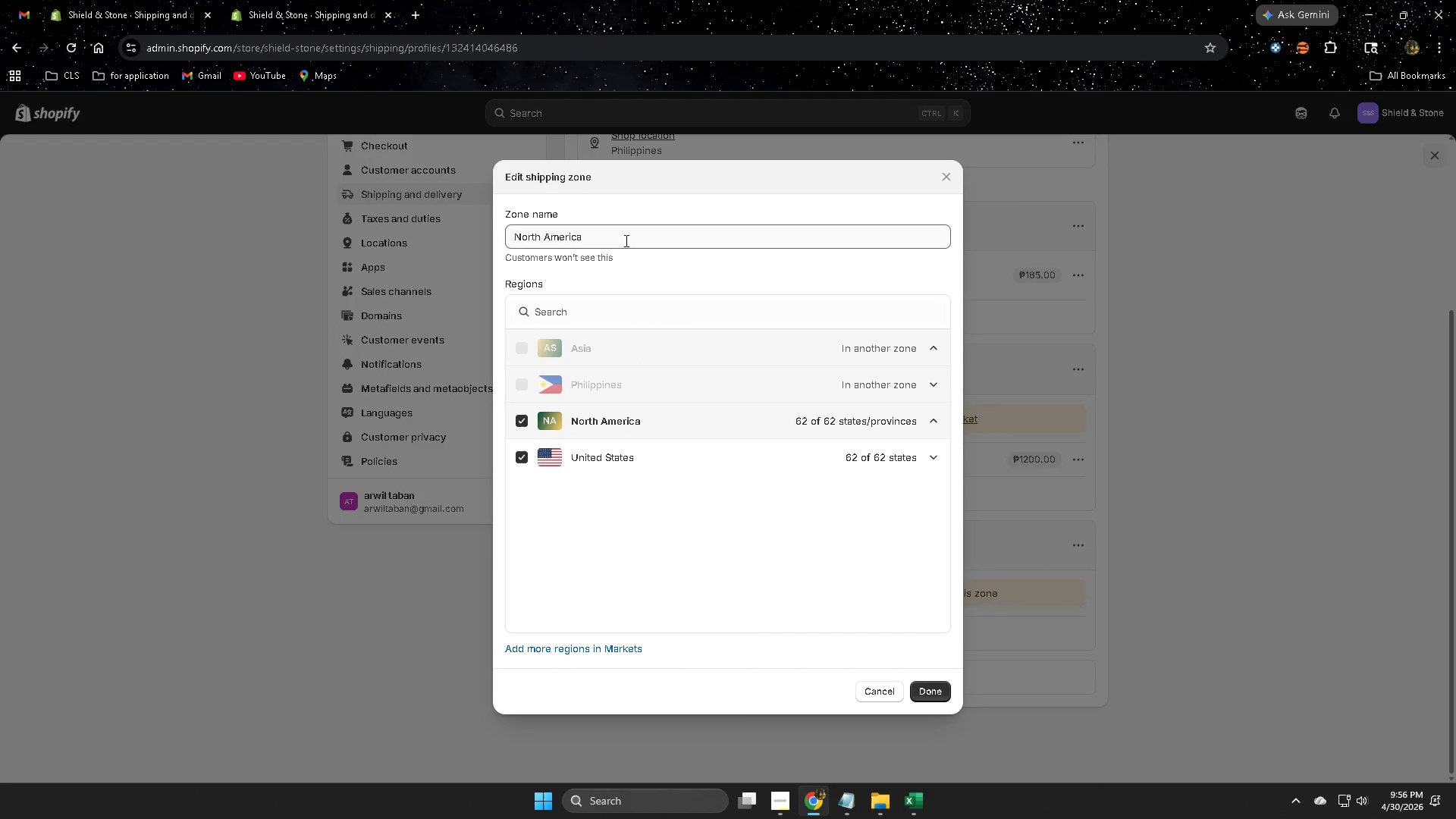 
double_click([625, 240])
 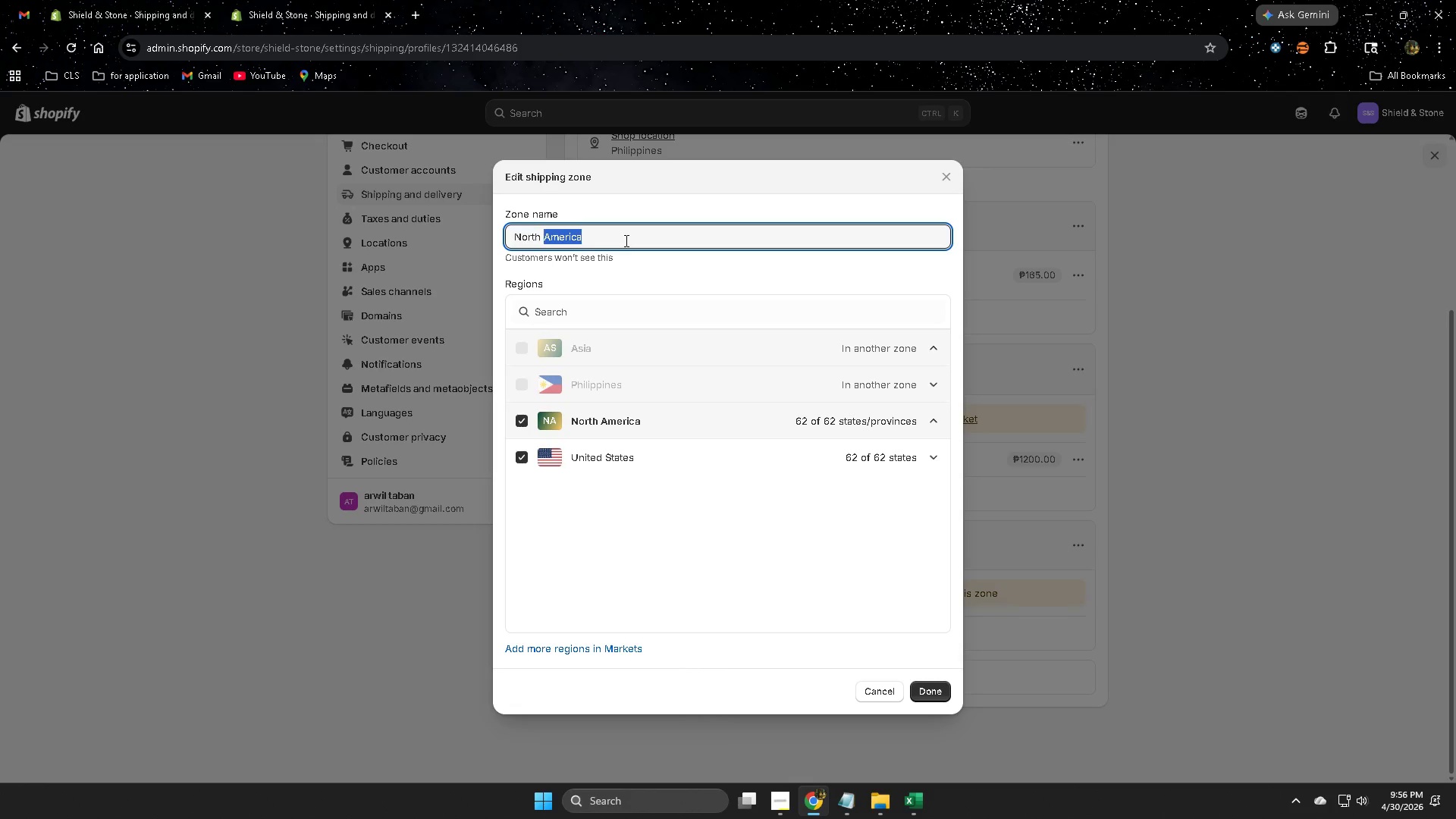 
triple_click([625, 240])
 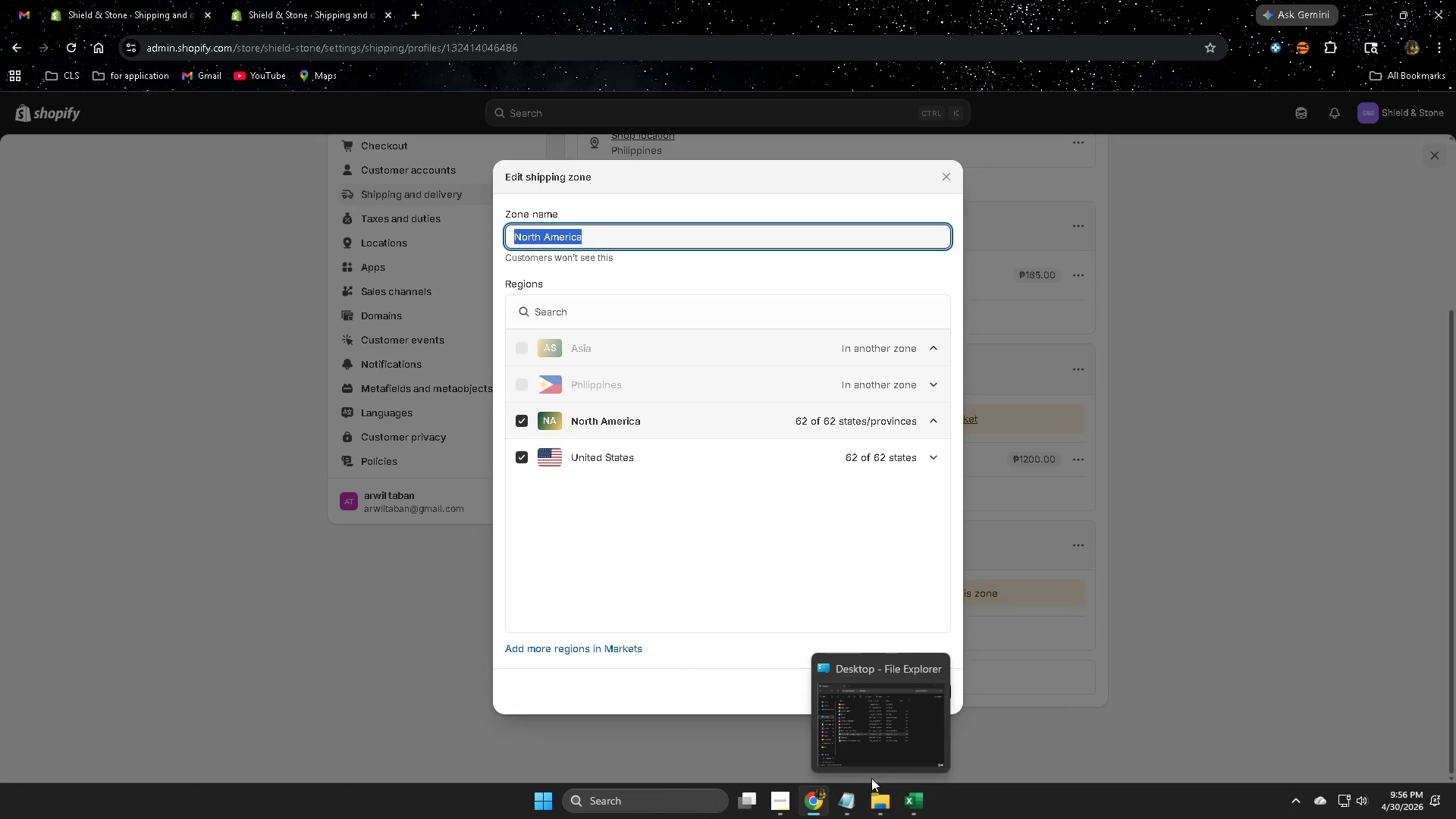 
mouse_move([824, 799])
 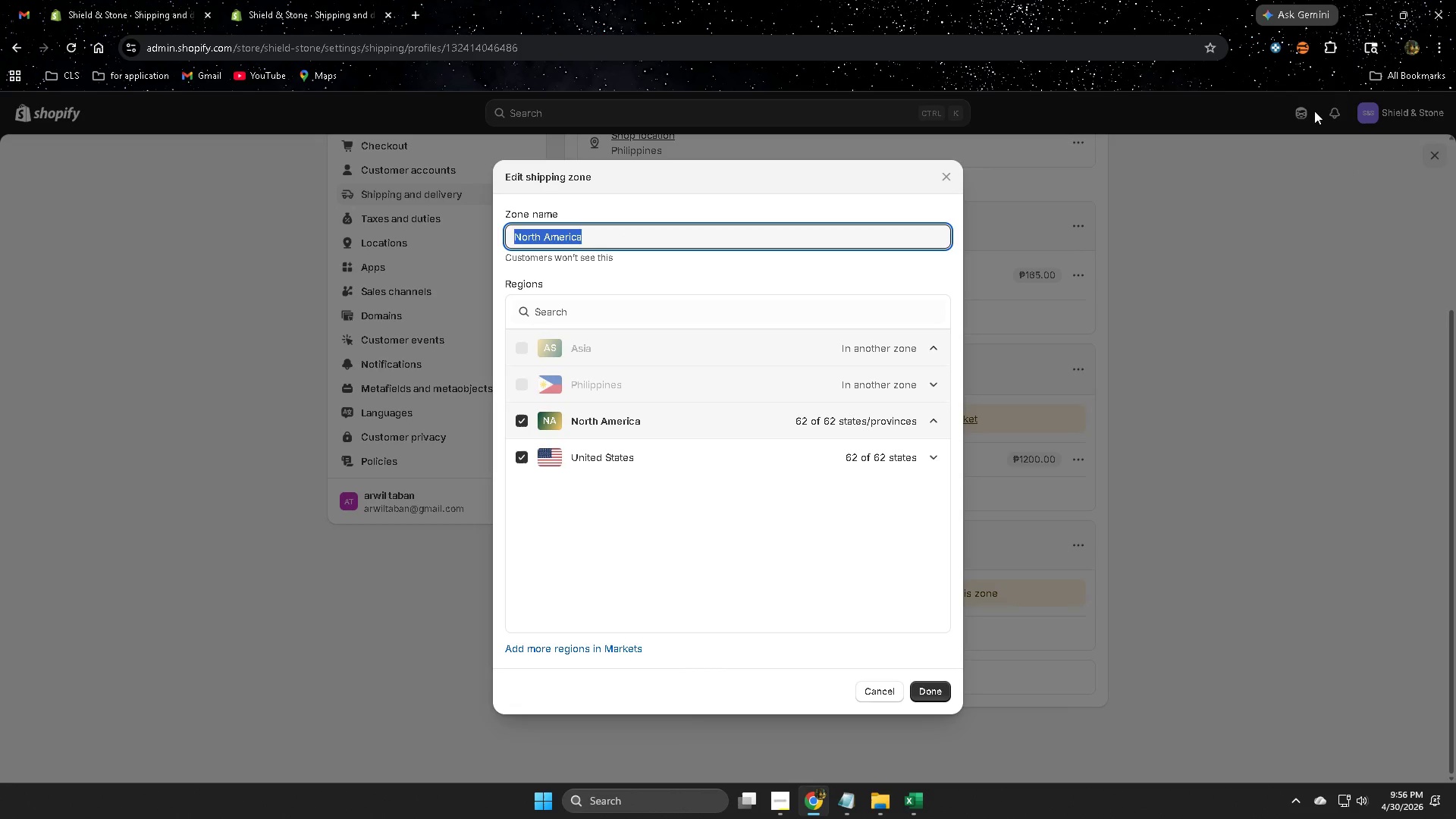 
left_click([1297, 118])
 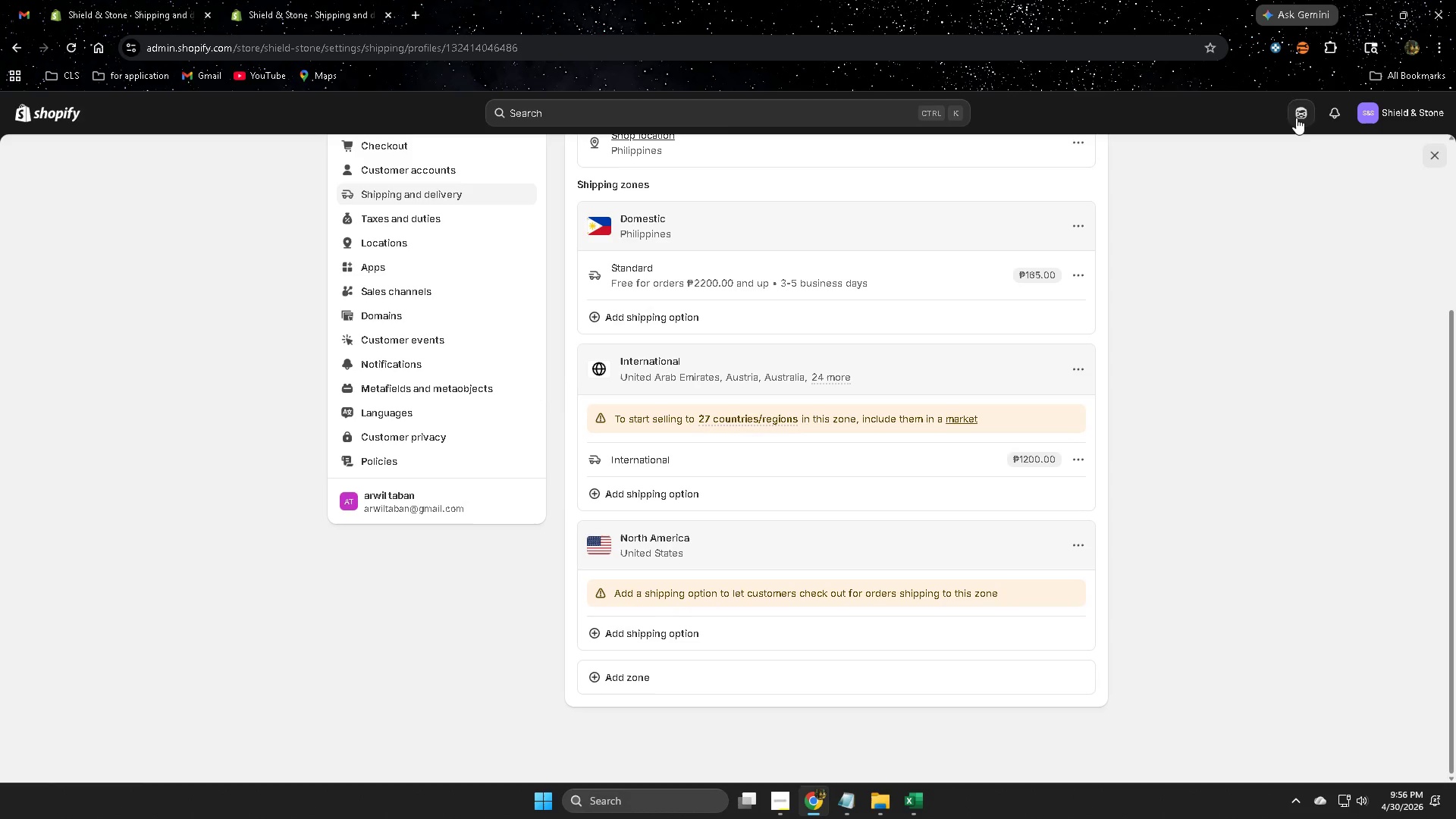 
left_click([1296, 118])
 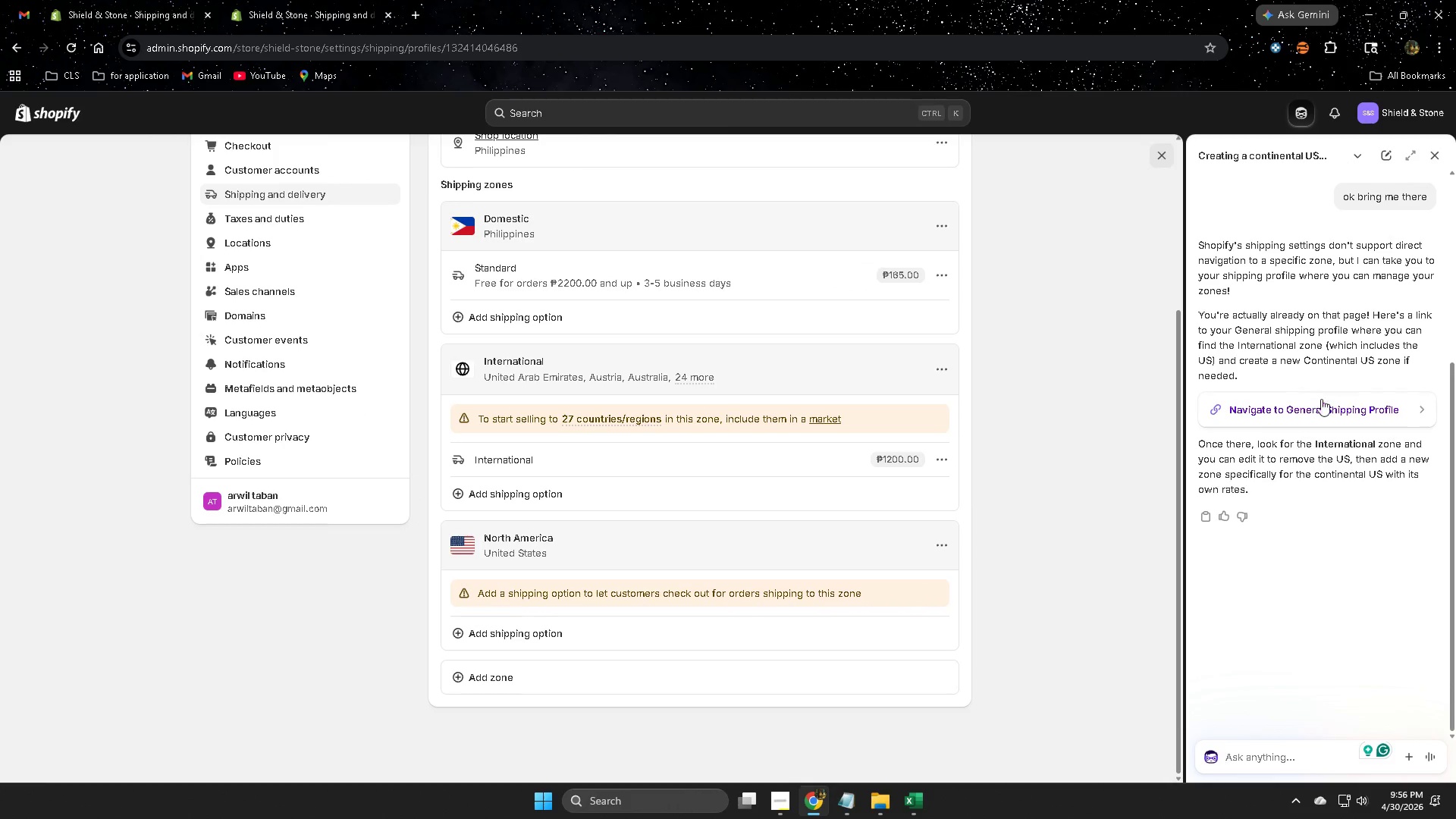 
scroll: coordinate [1338, 248], scroll_direction: up, amount: 10.0
 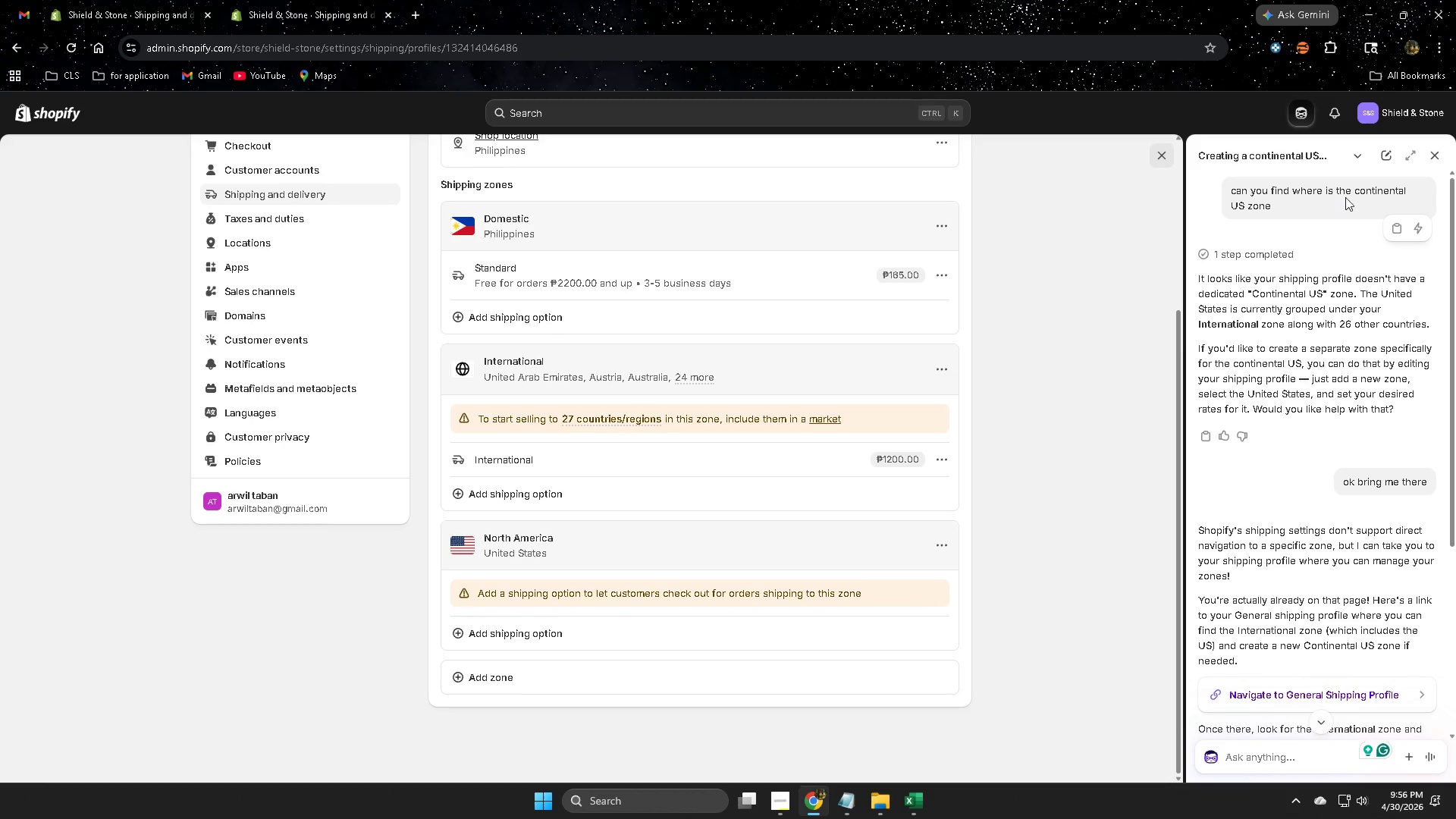 
left_click([1358, 191])
 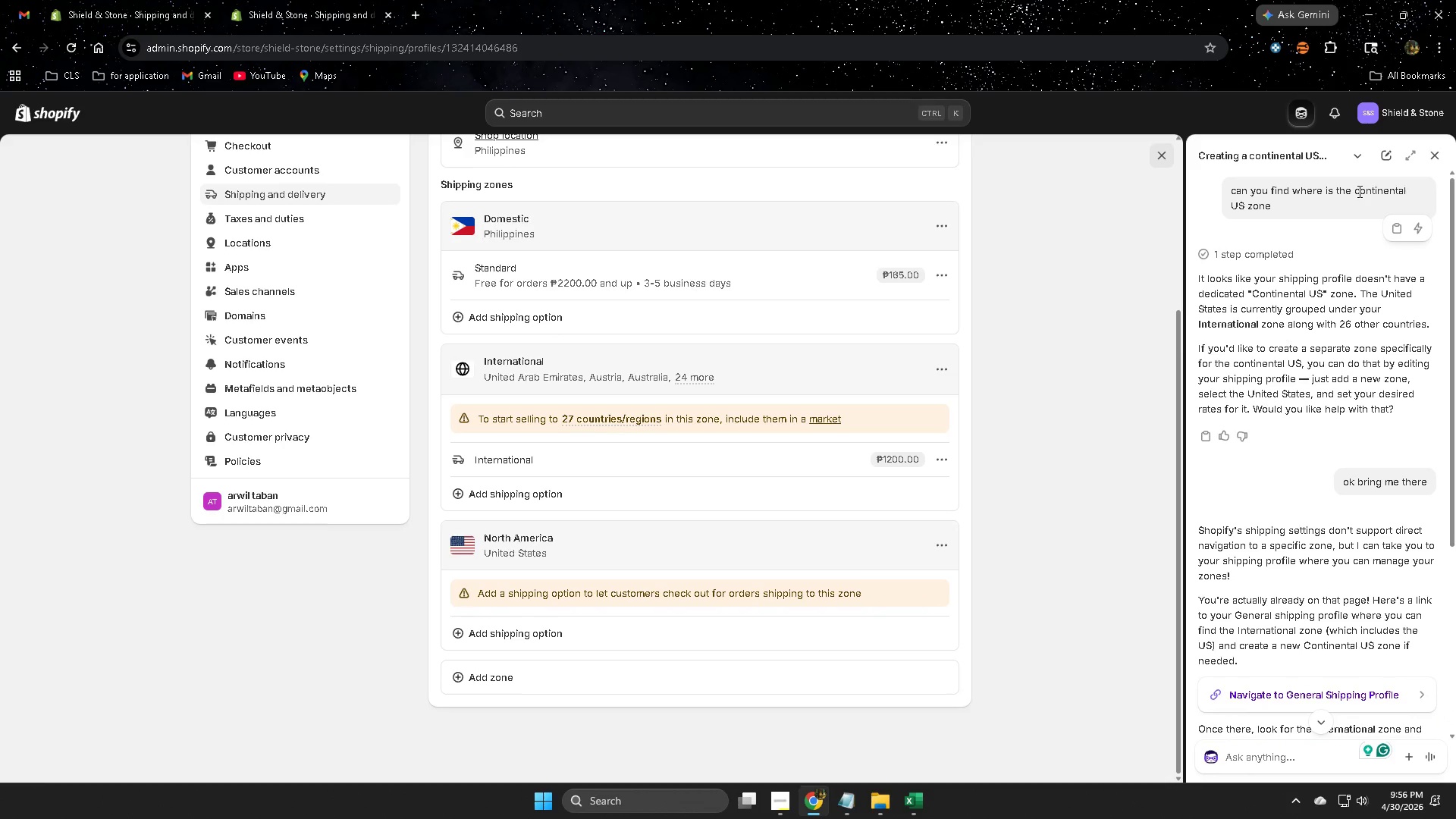 
left_click_drag(start_coordinate=[1358, 191], to_coordinate=[1237, 202])
 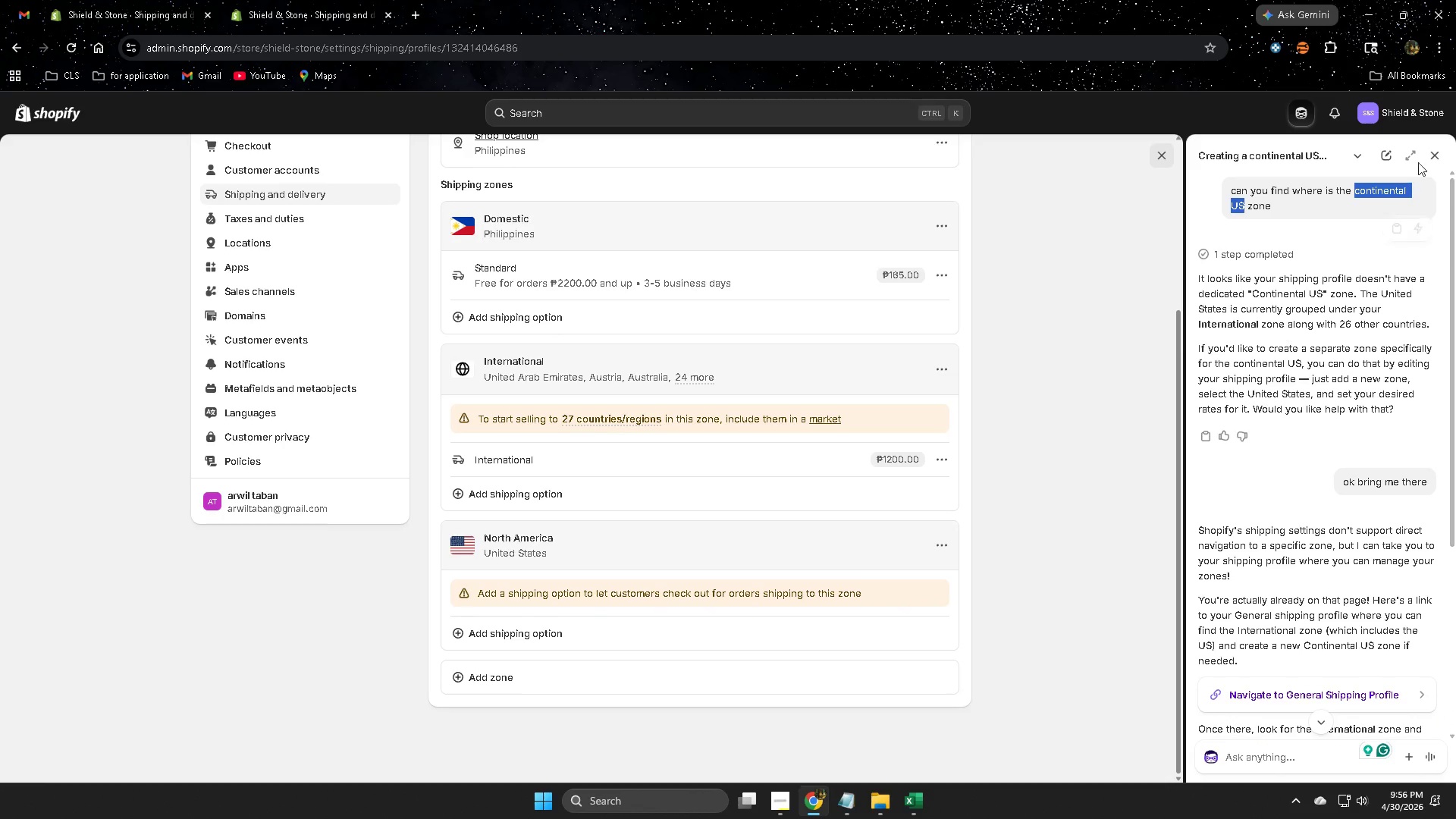 
key(Control+ControlLeft)
 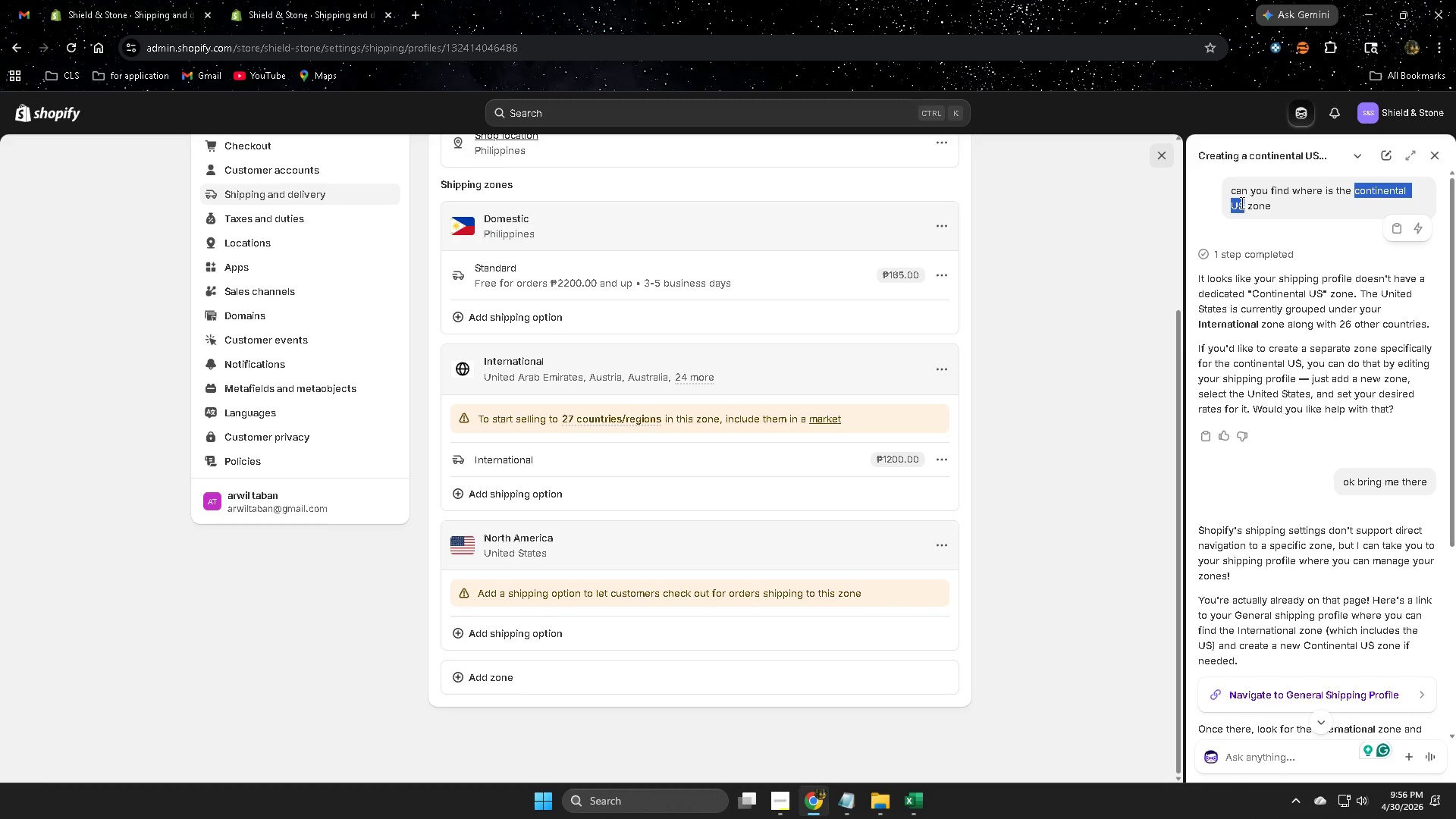 
key(Control+C)
 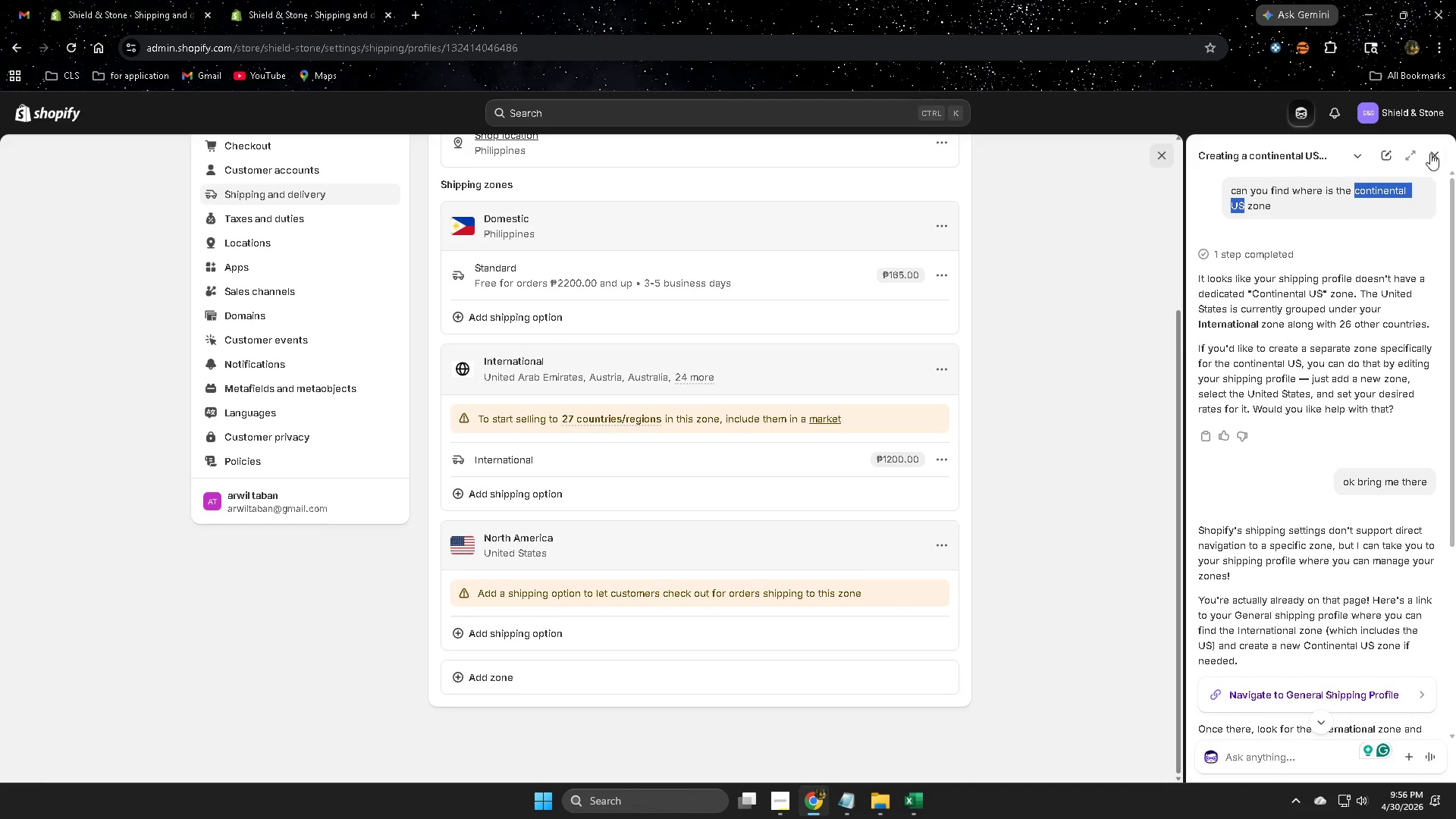 
left_click([1430, 151])
 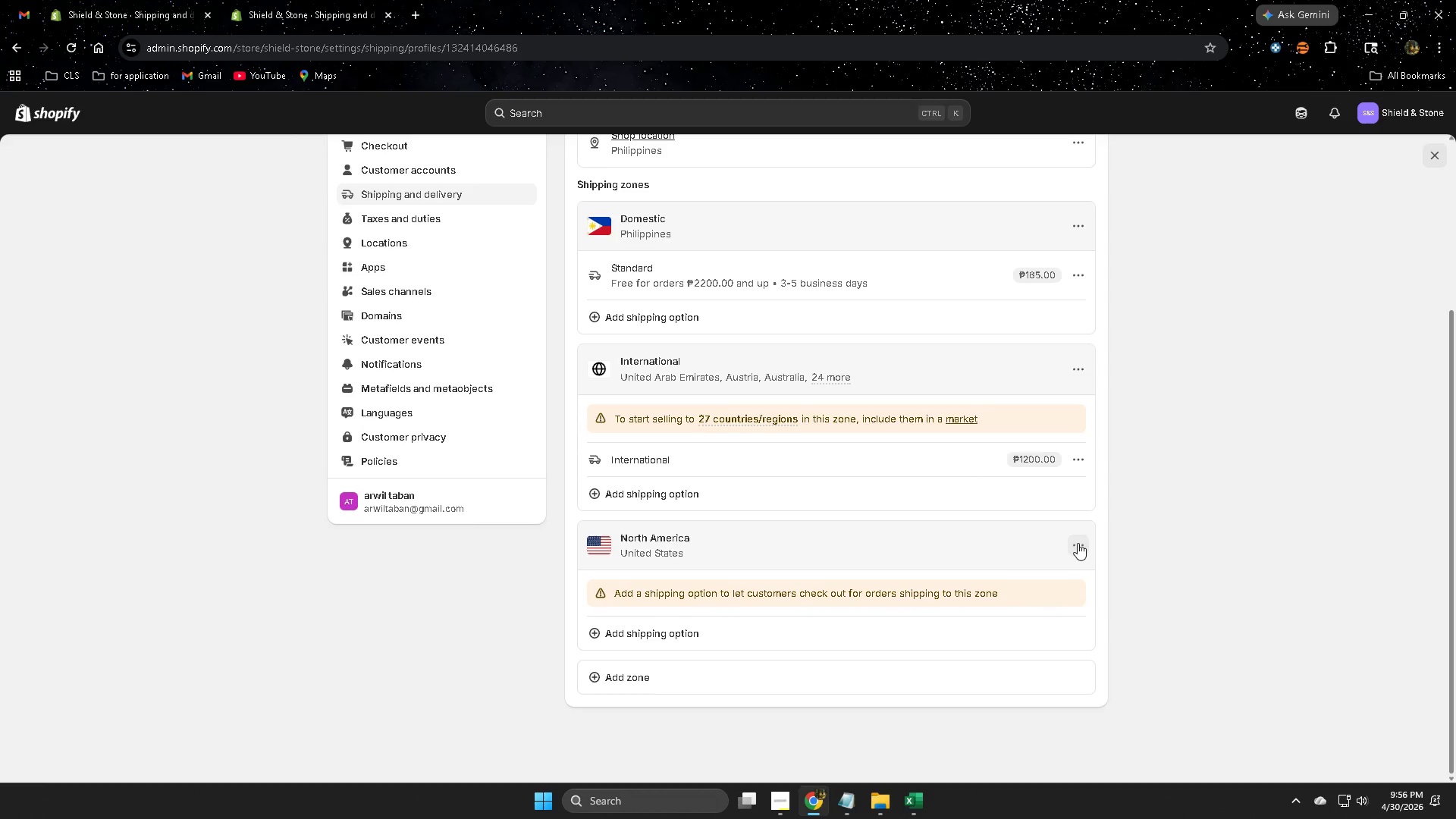 
left_click([1078, 543])
 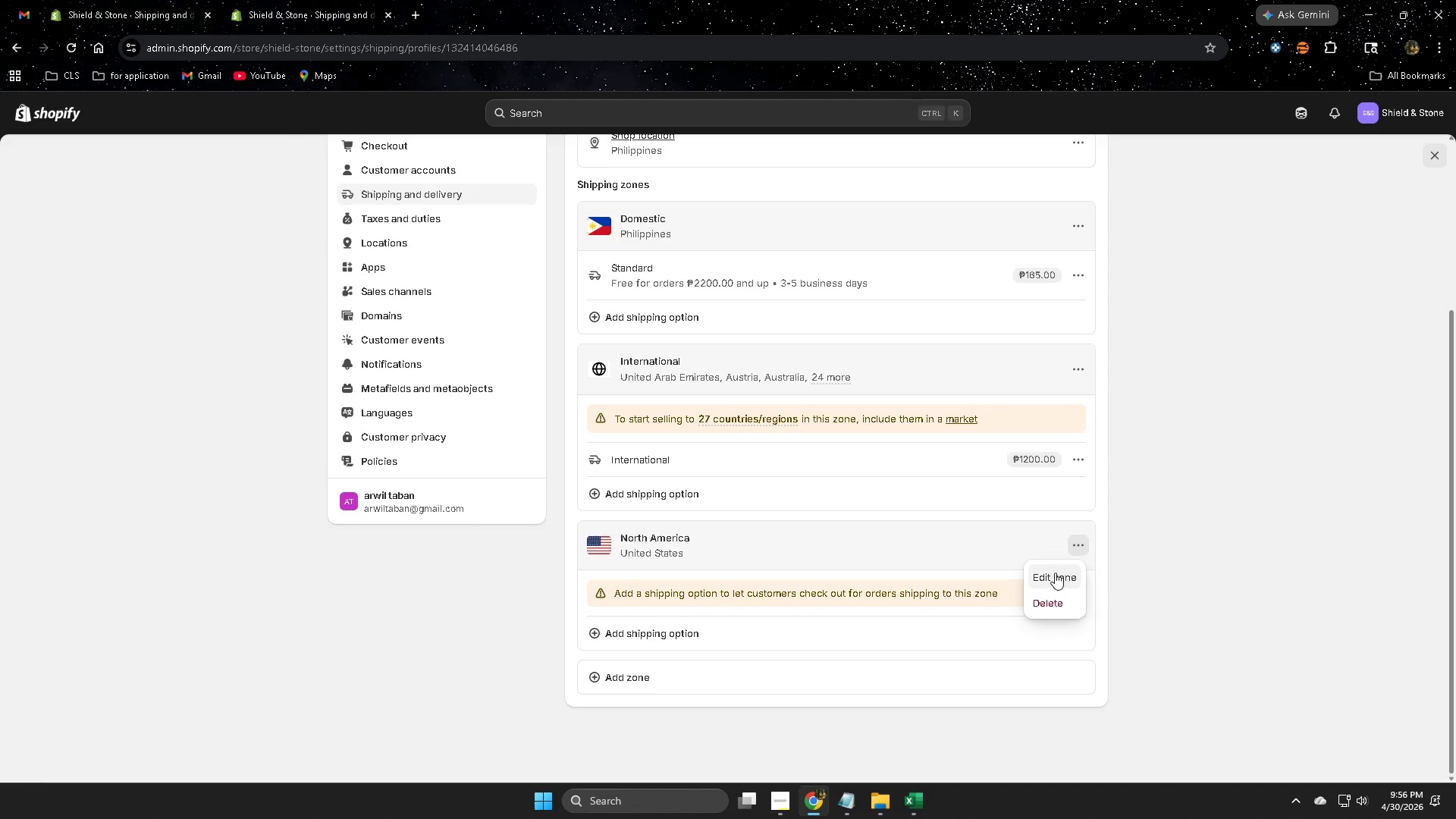 
left_click([1052, 575])
 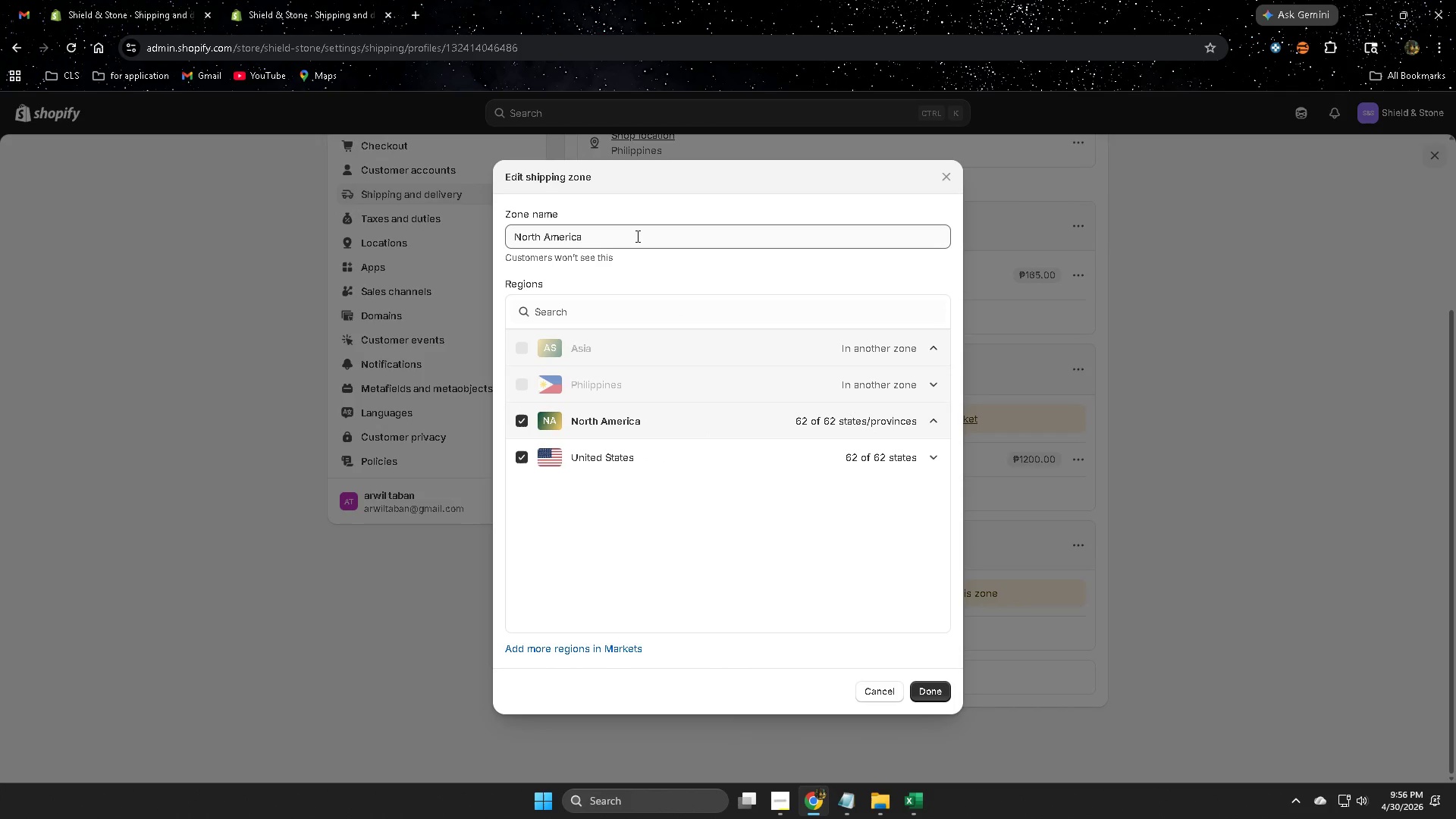 
double_click([636, 236])
 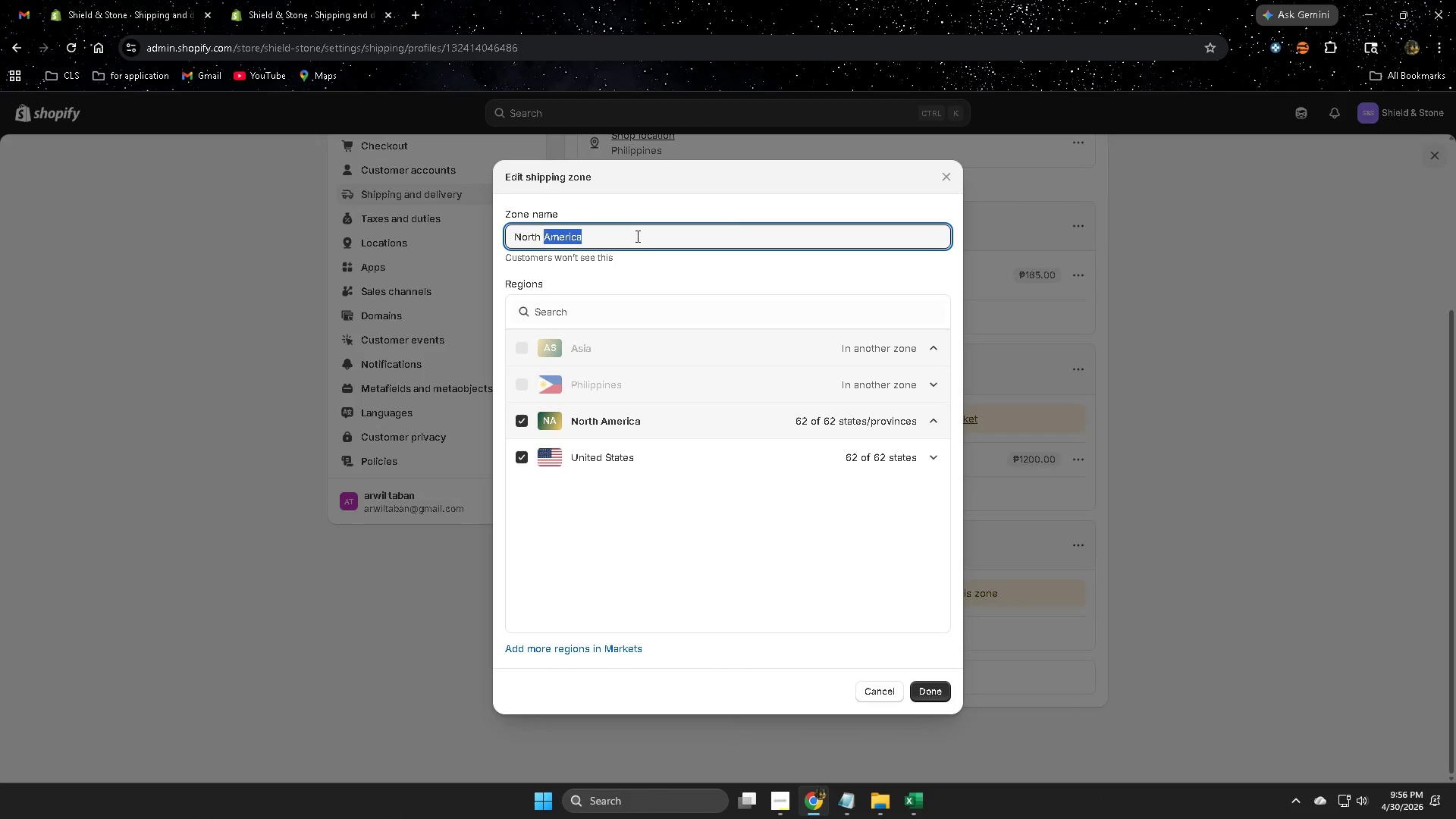 
triple_click([636, 236])
 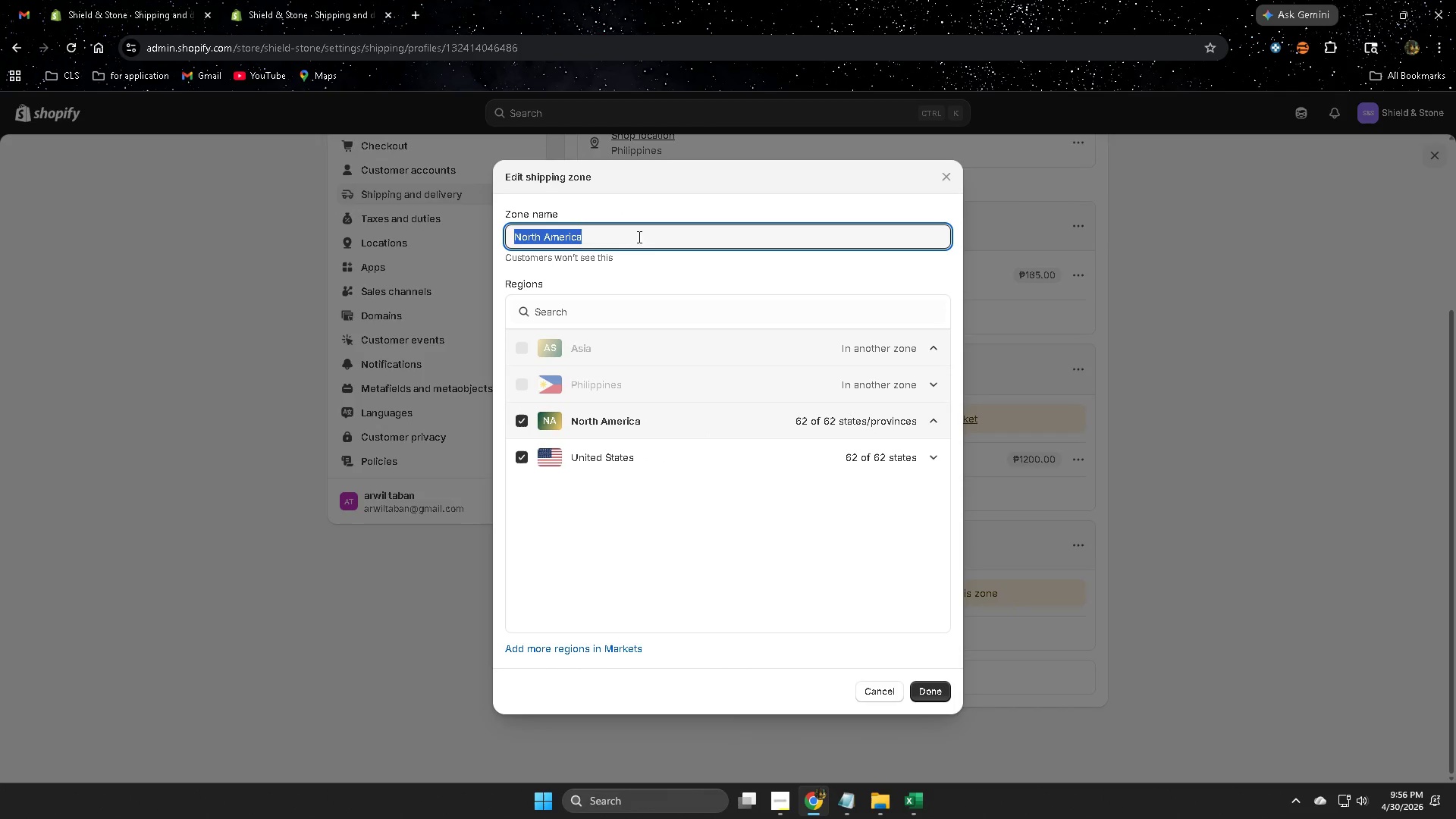 
key(Control+V)
 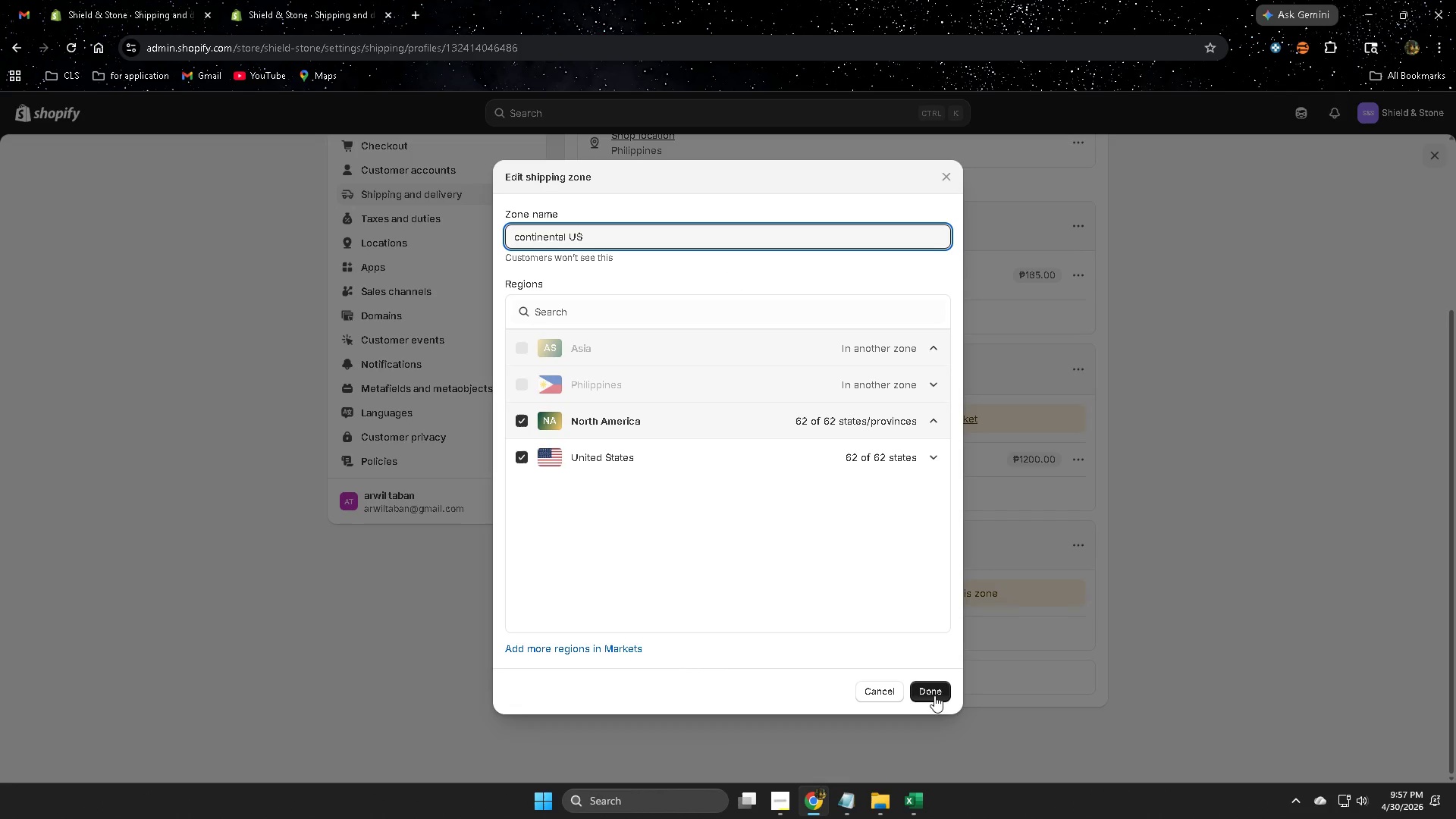 
left_click([934, 689])
 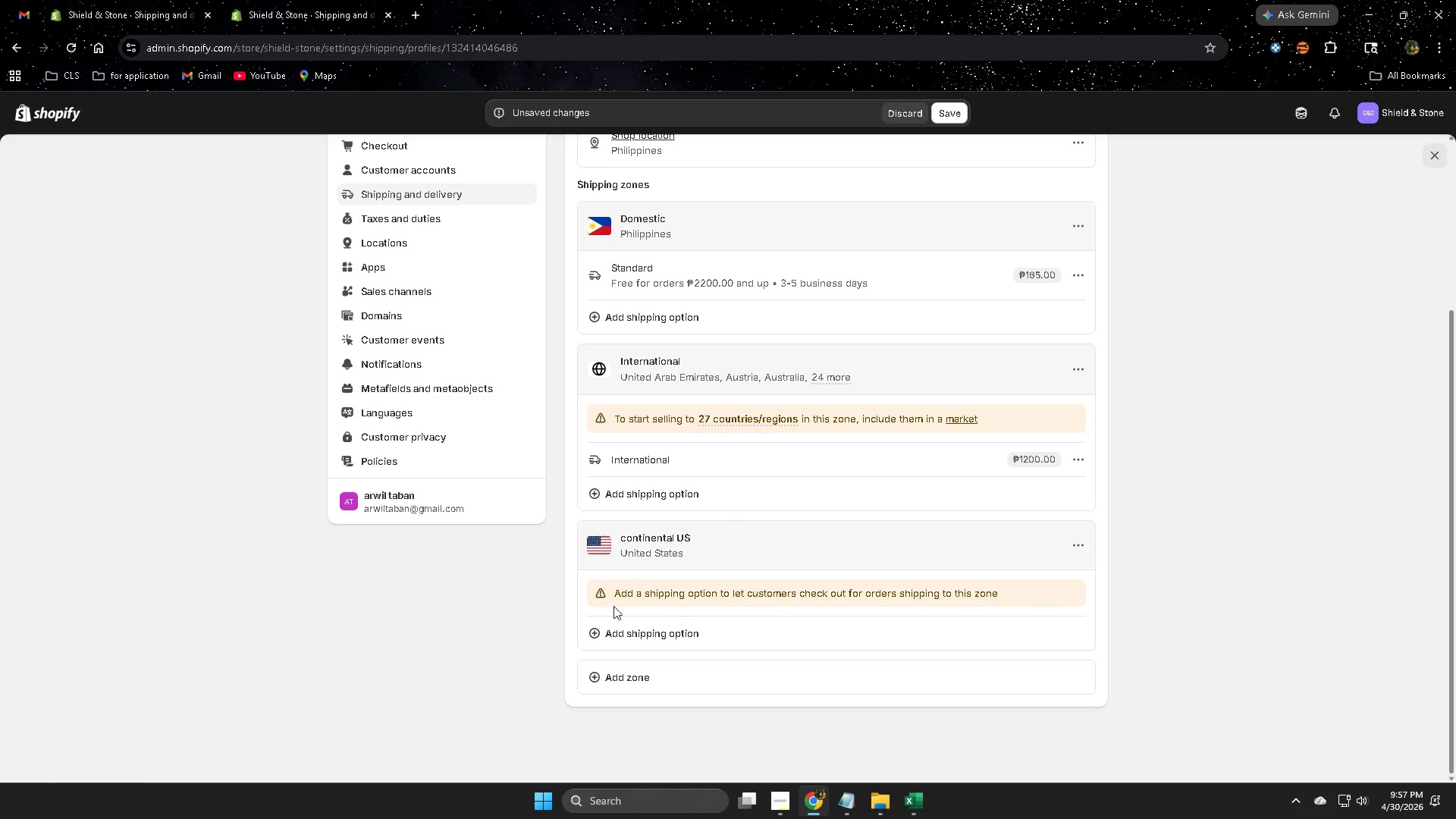 
left_click([671, 636])
 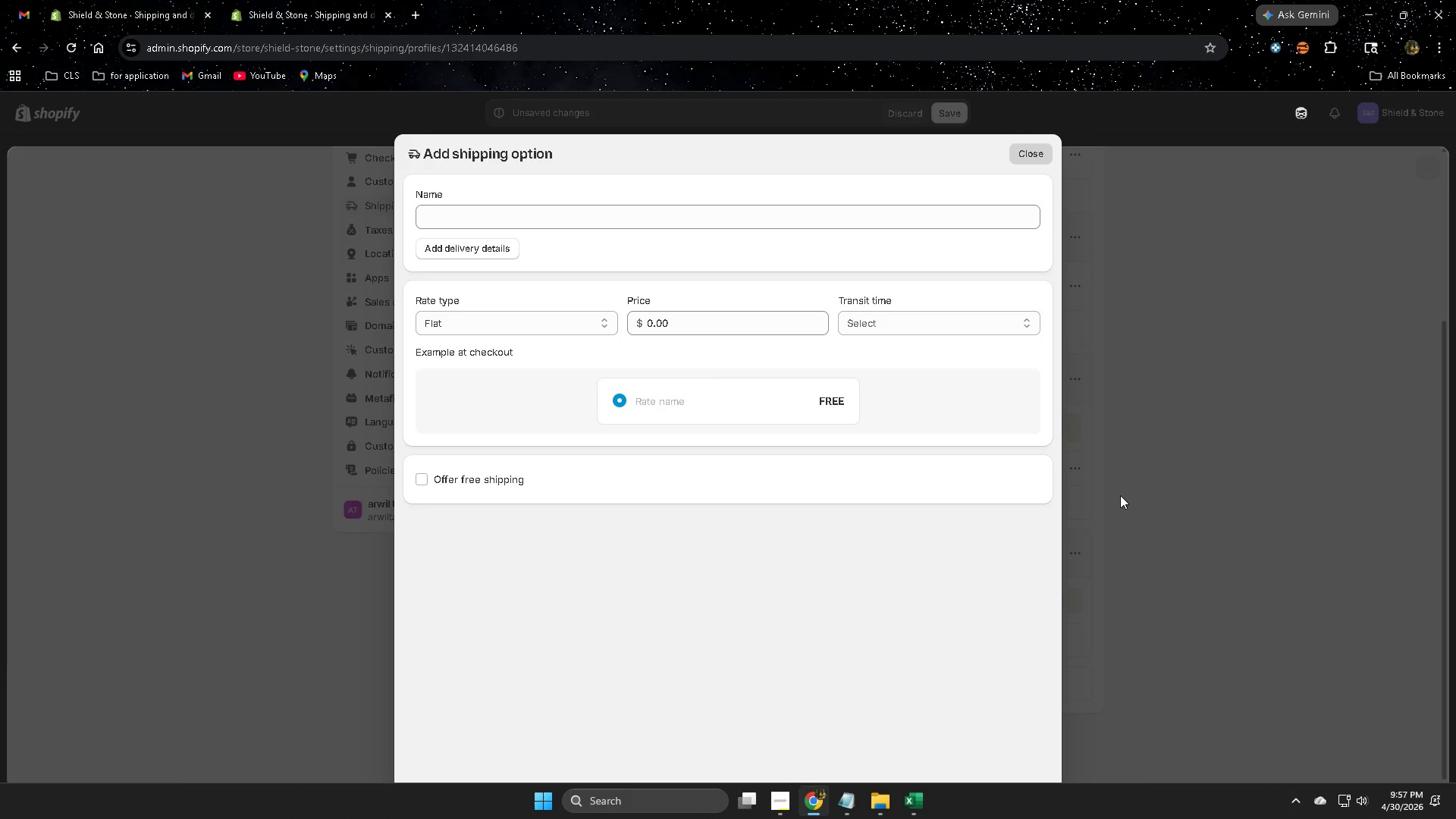 
wait(20.05)
 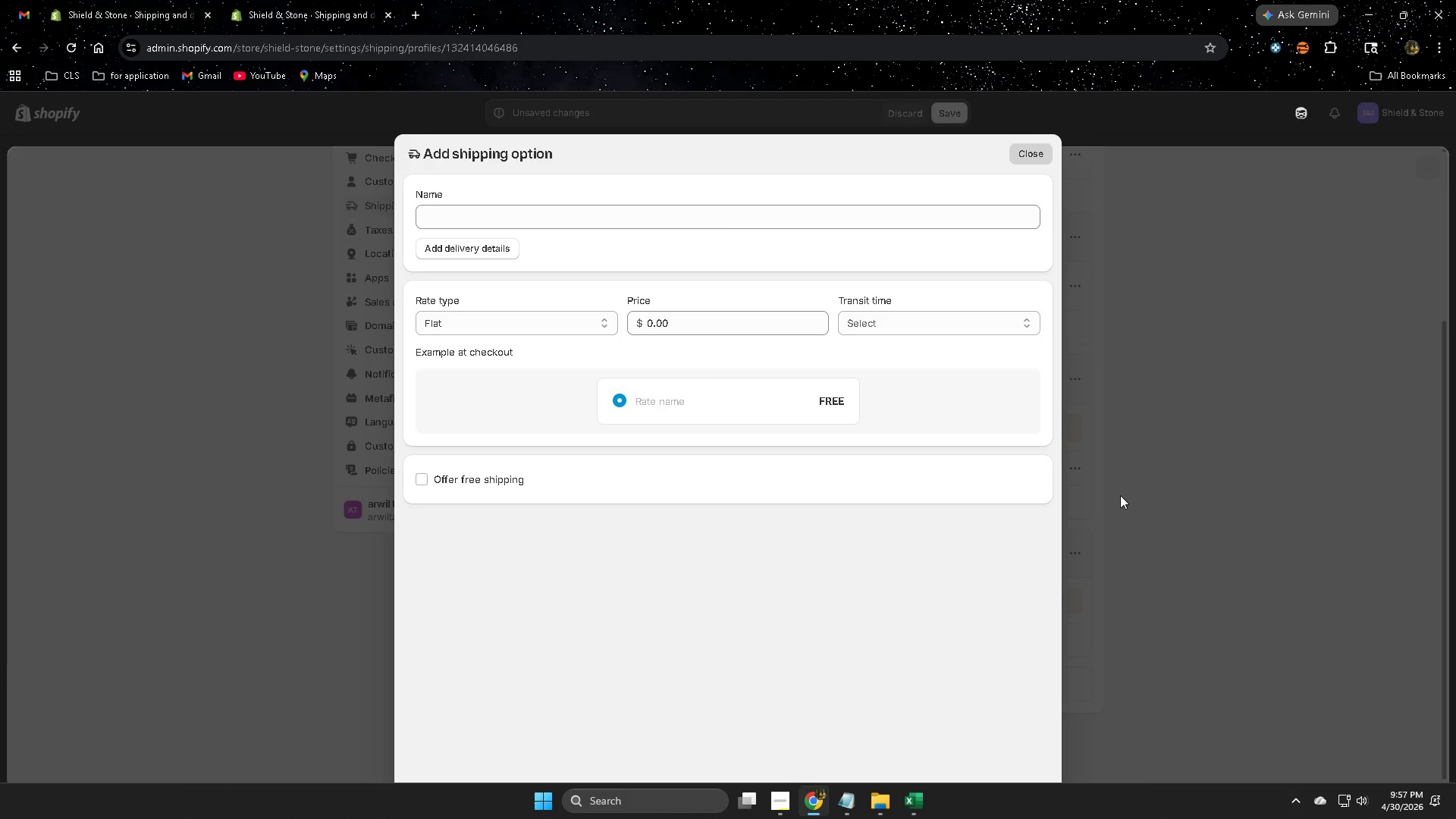 
left_click([631, 220])
 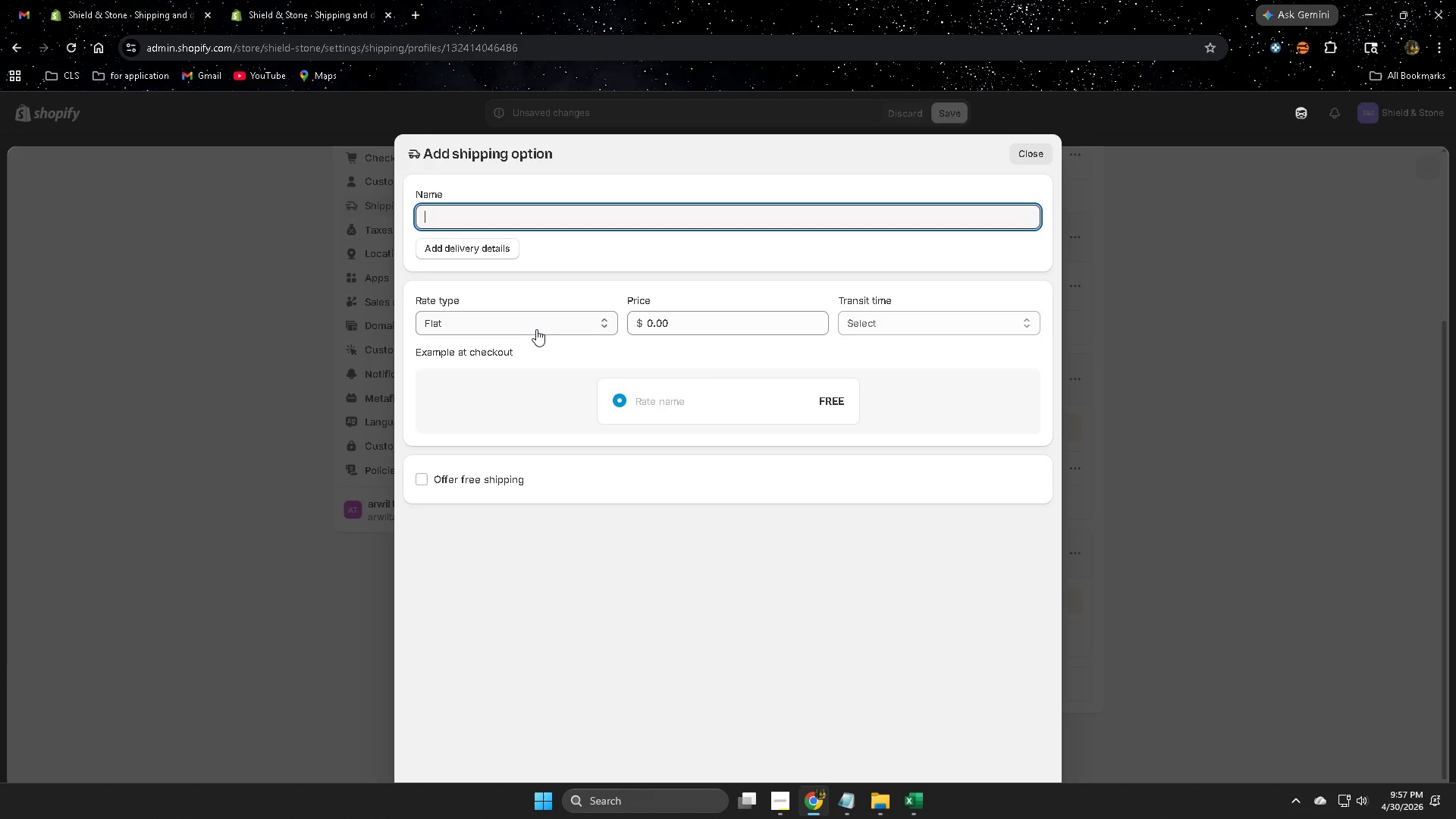 
wait(12.53)
 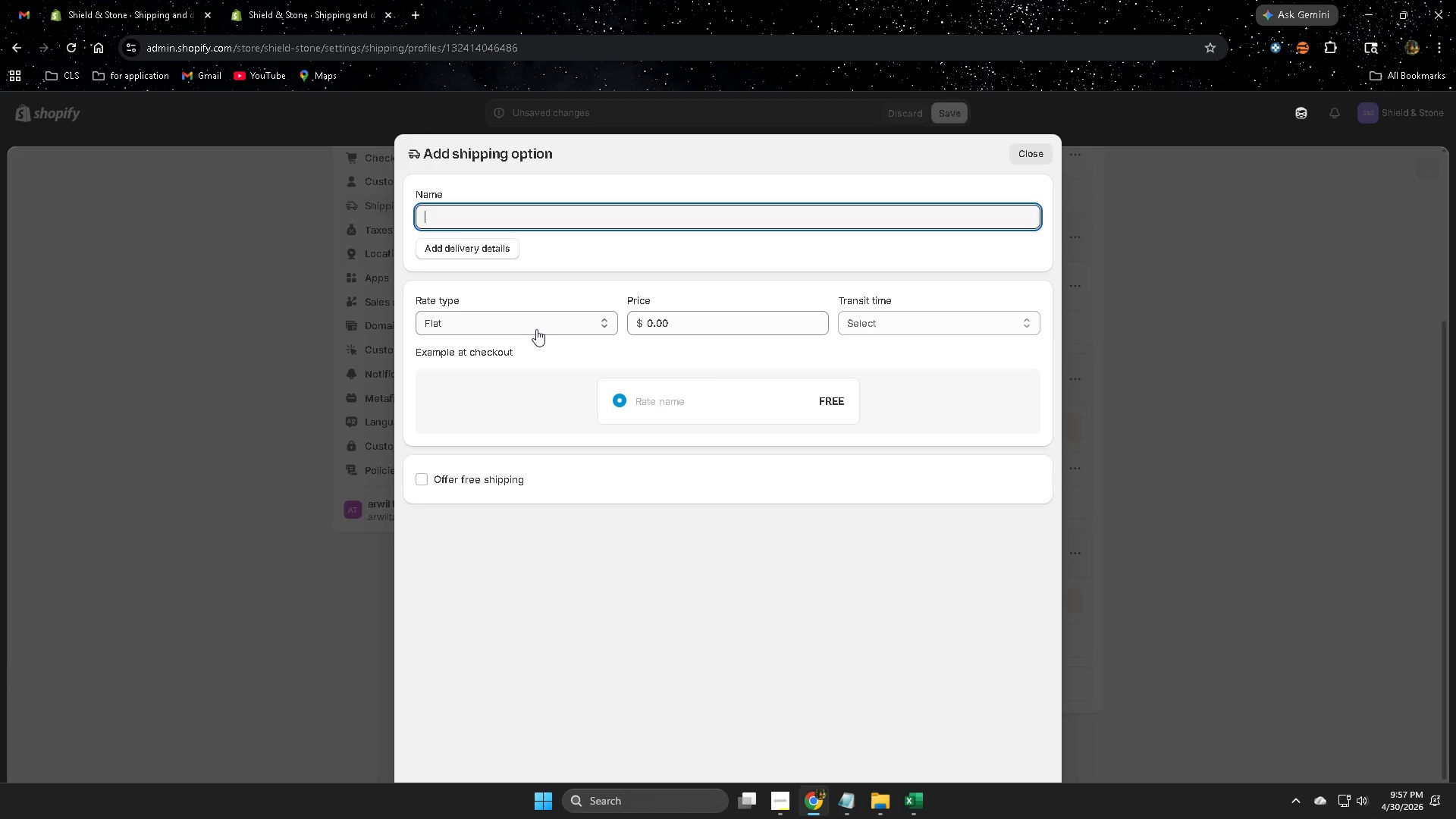 
double_click([536, 329])
 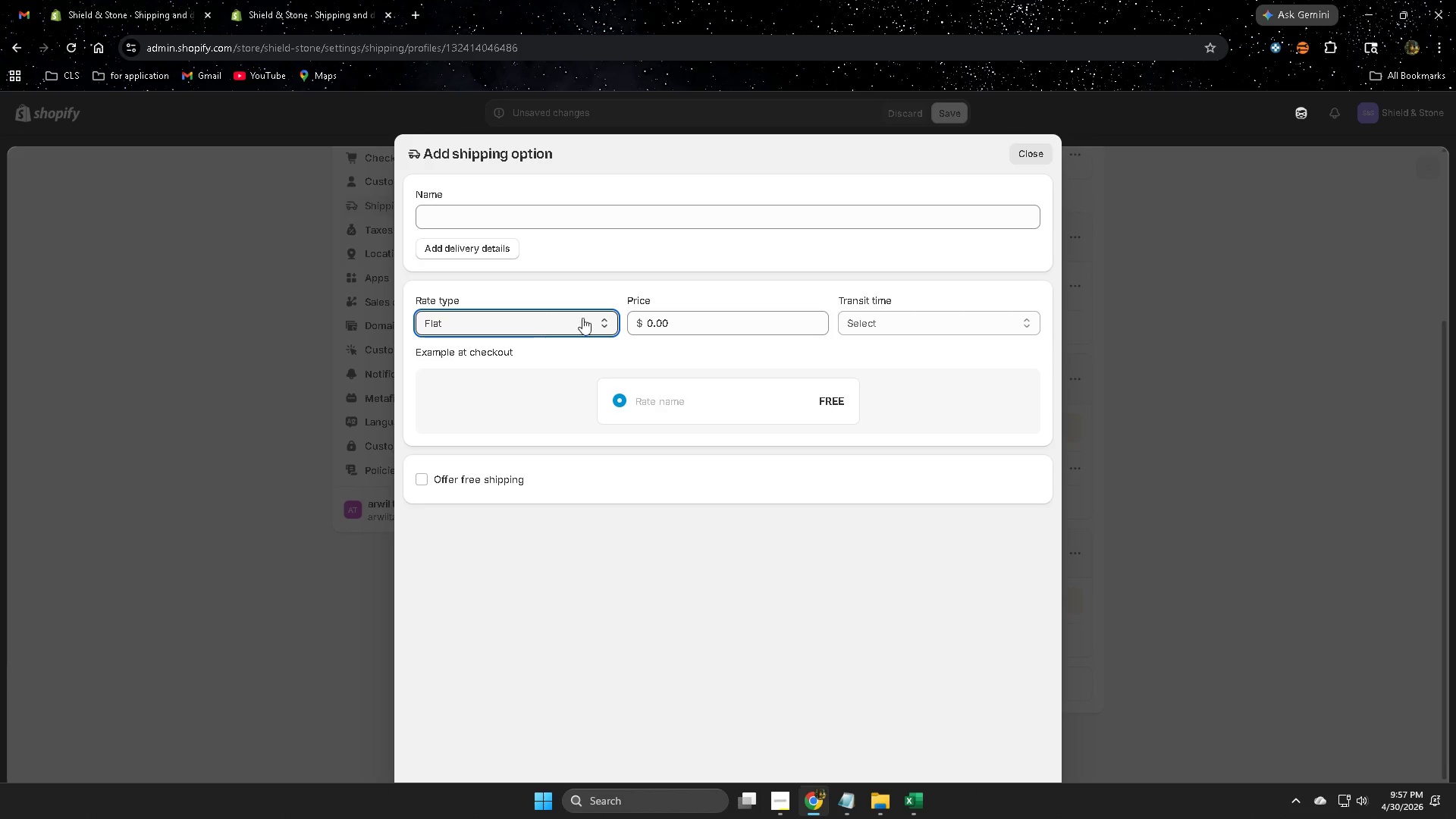 
left_click([891, 323])
 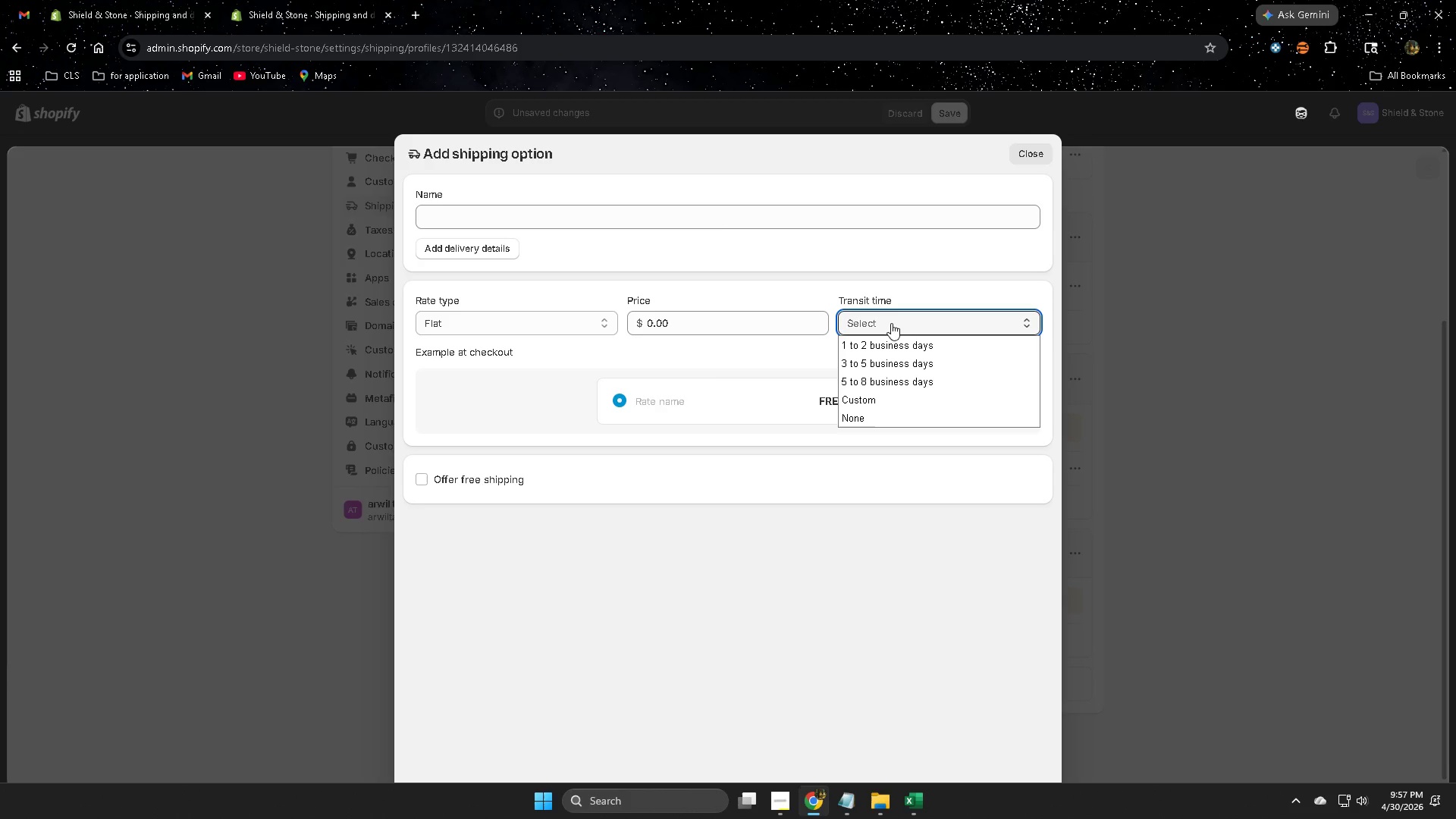 
left_click([891, 323])
 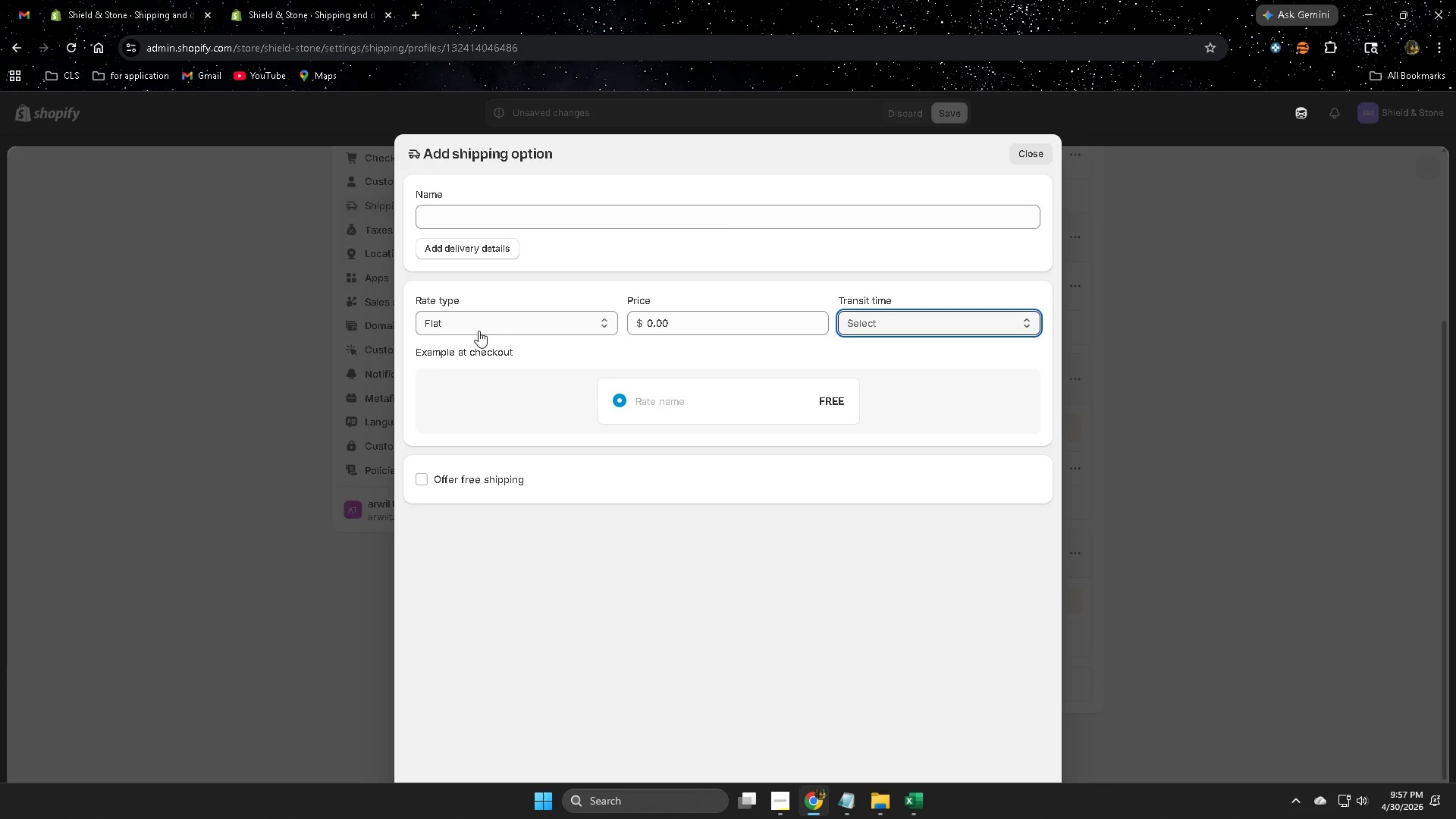 
double_click([500, 328])
 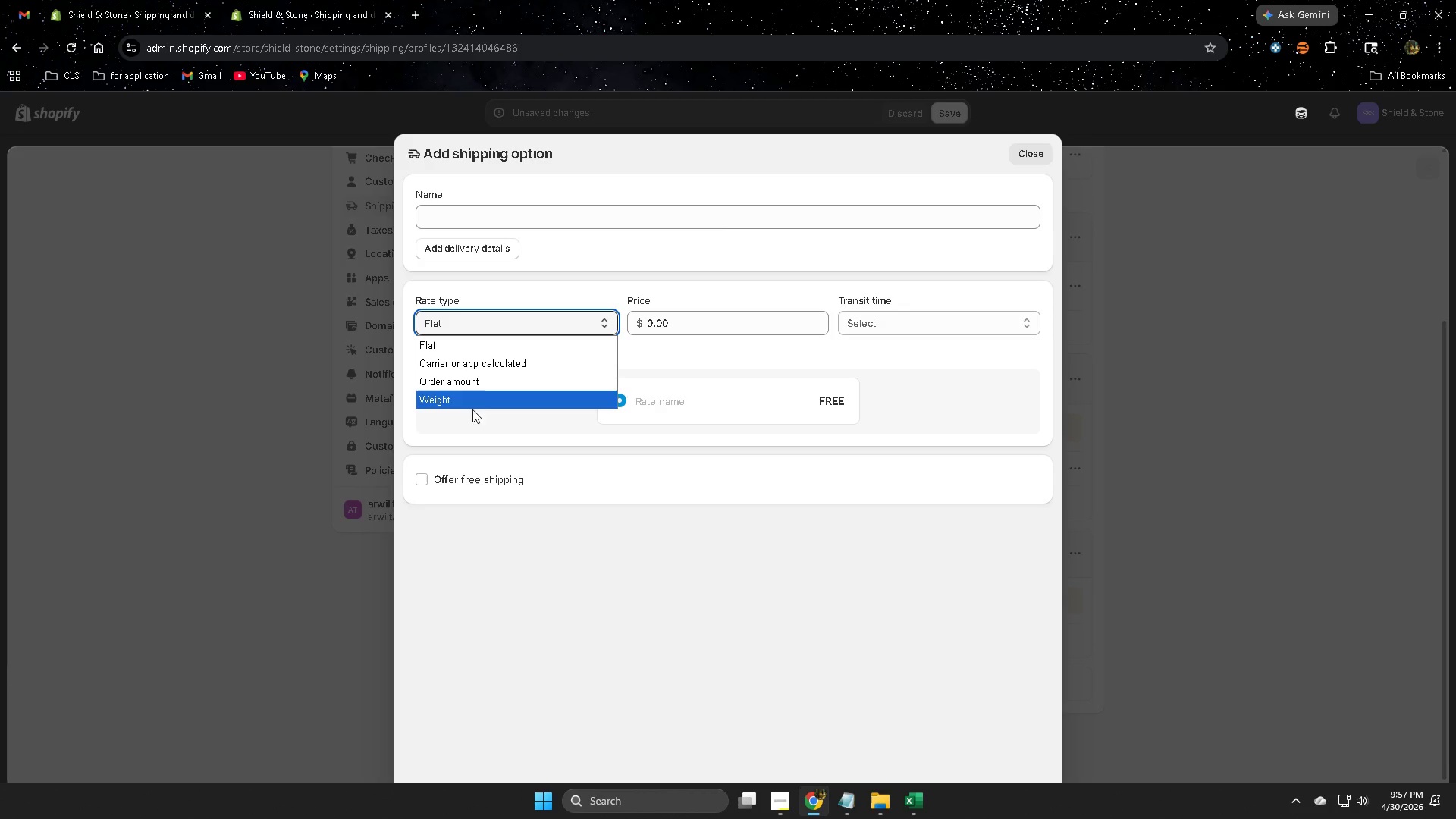 
left_click([473, 406])
 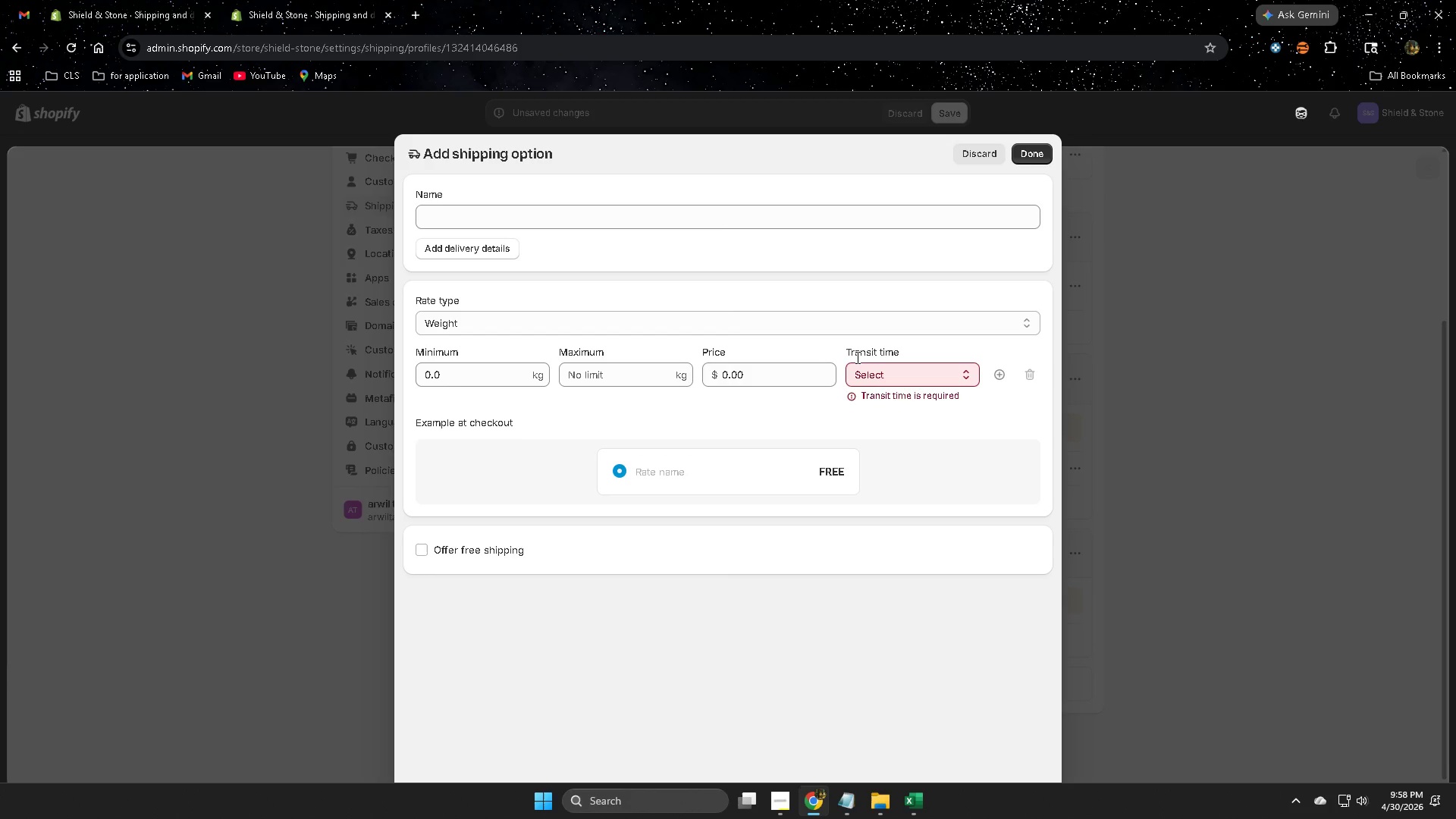 
wait(33.97)
 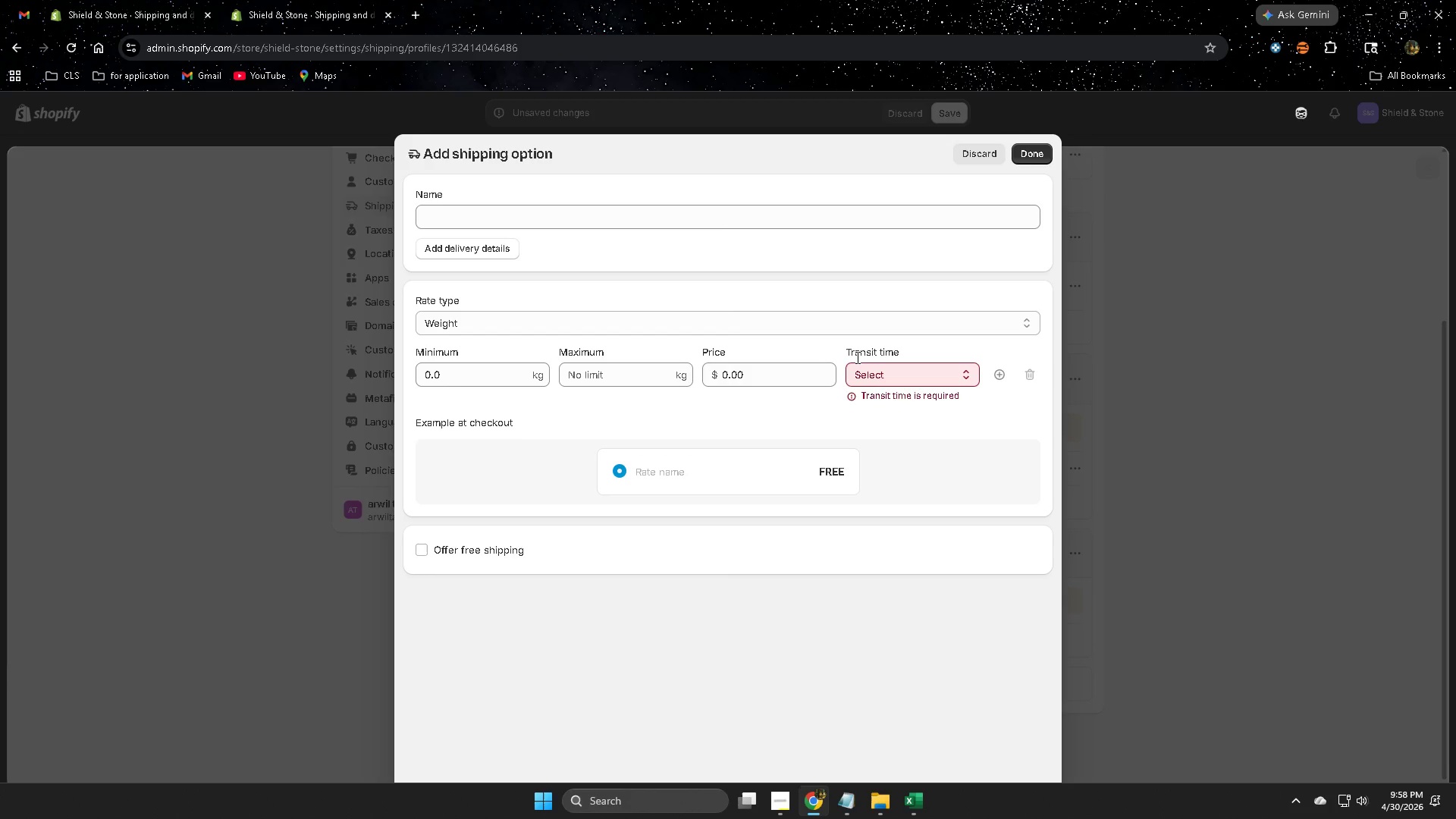 
left_click([683, 375])
 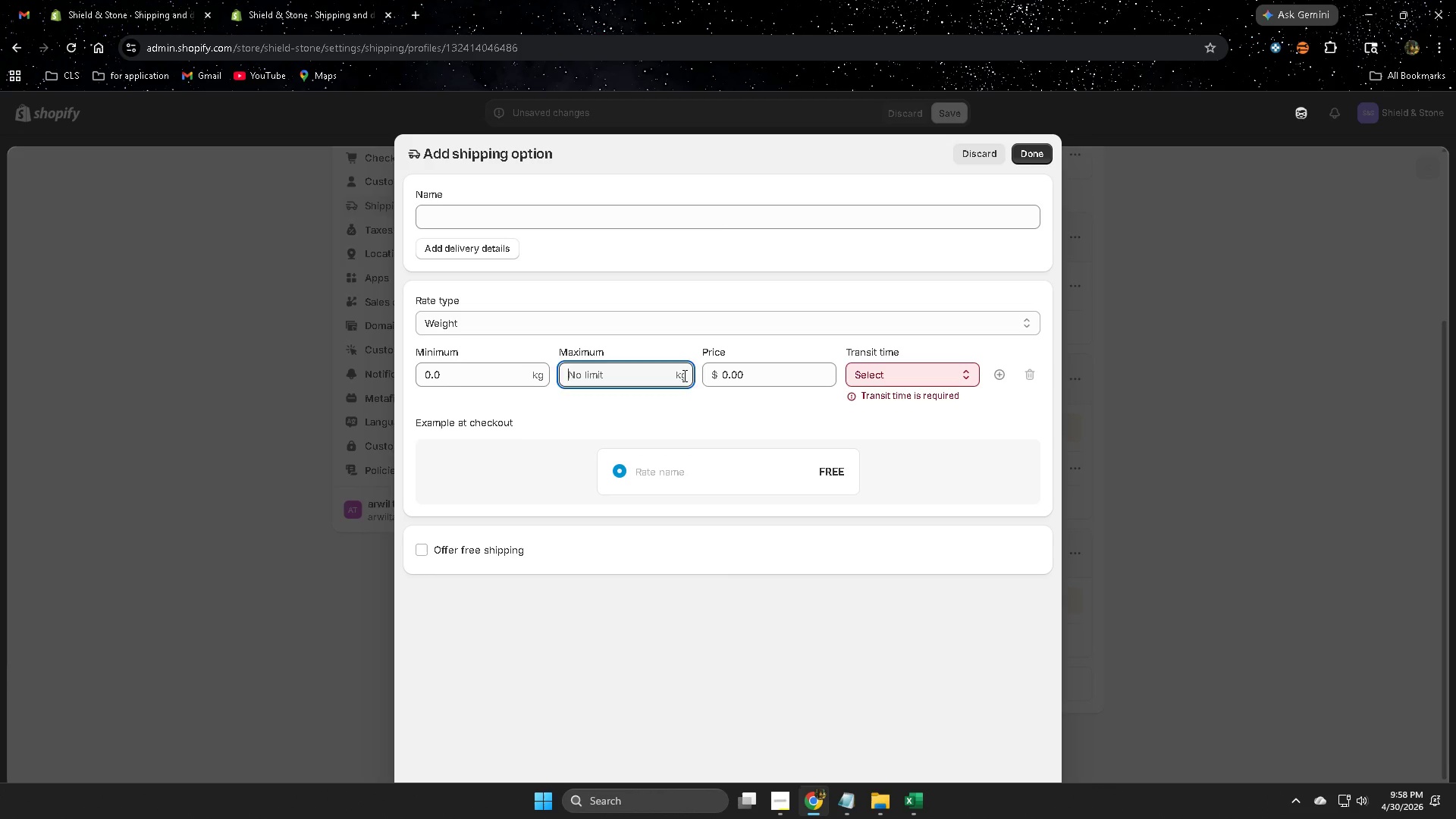 
left_click([683, 375])
 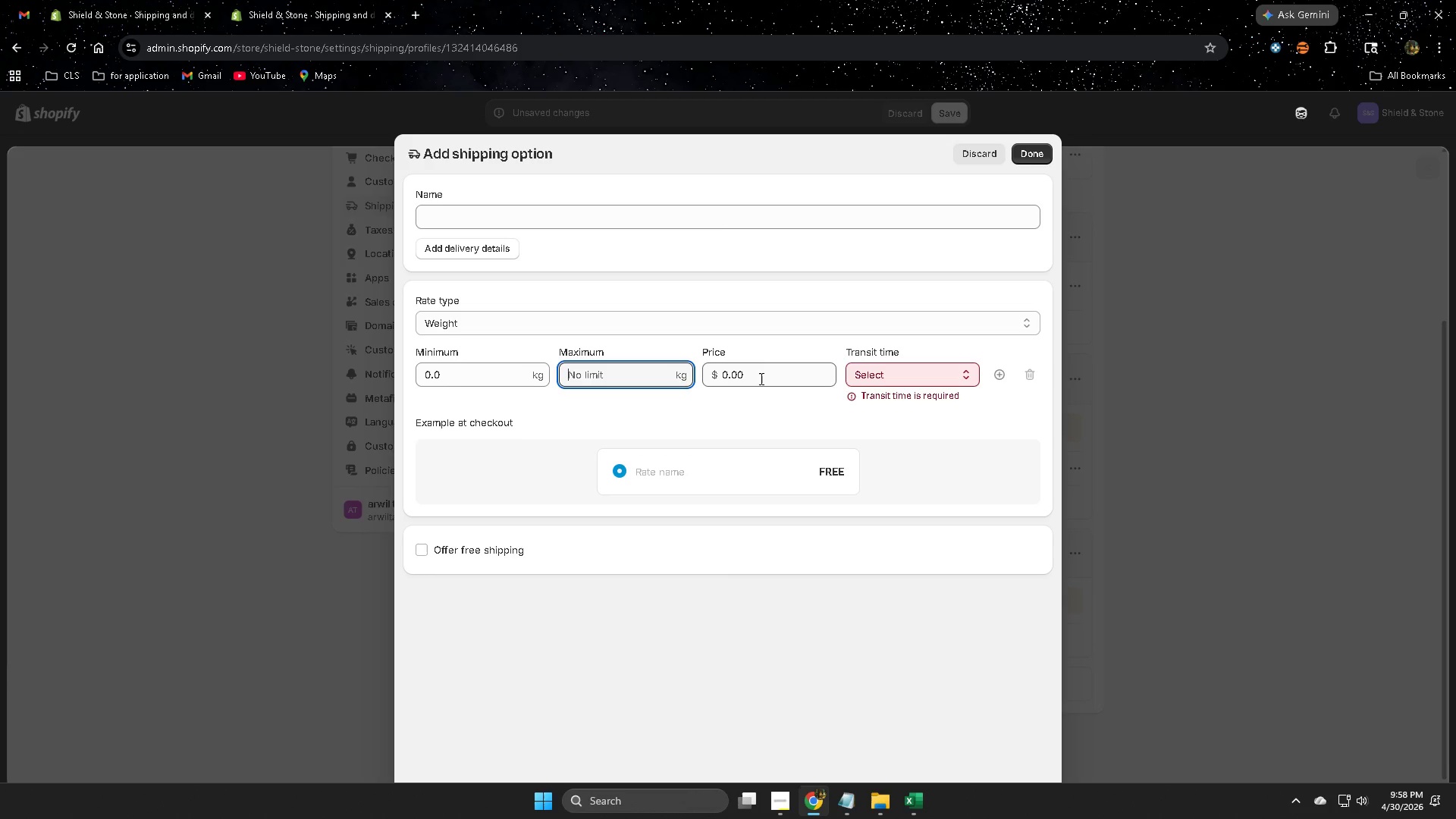 
left_click([760, 378])
 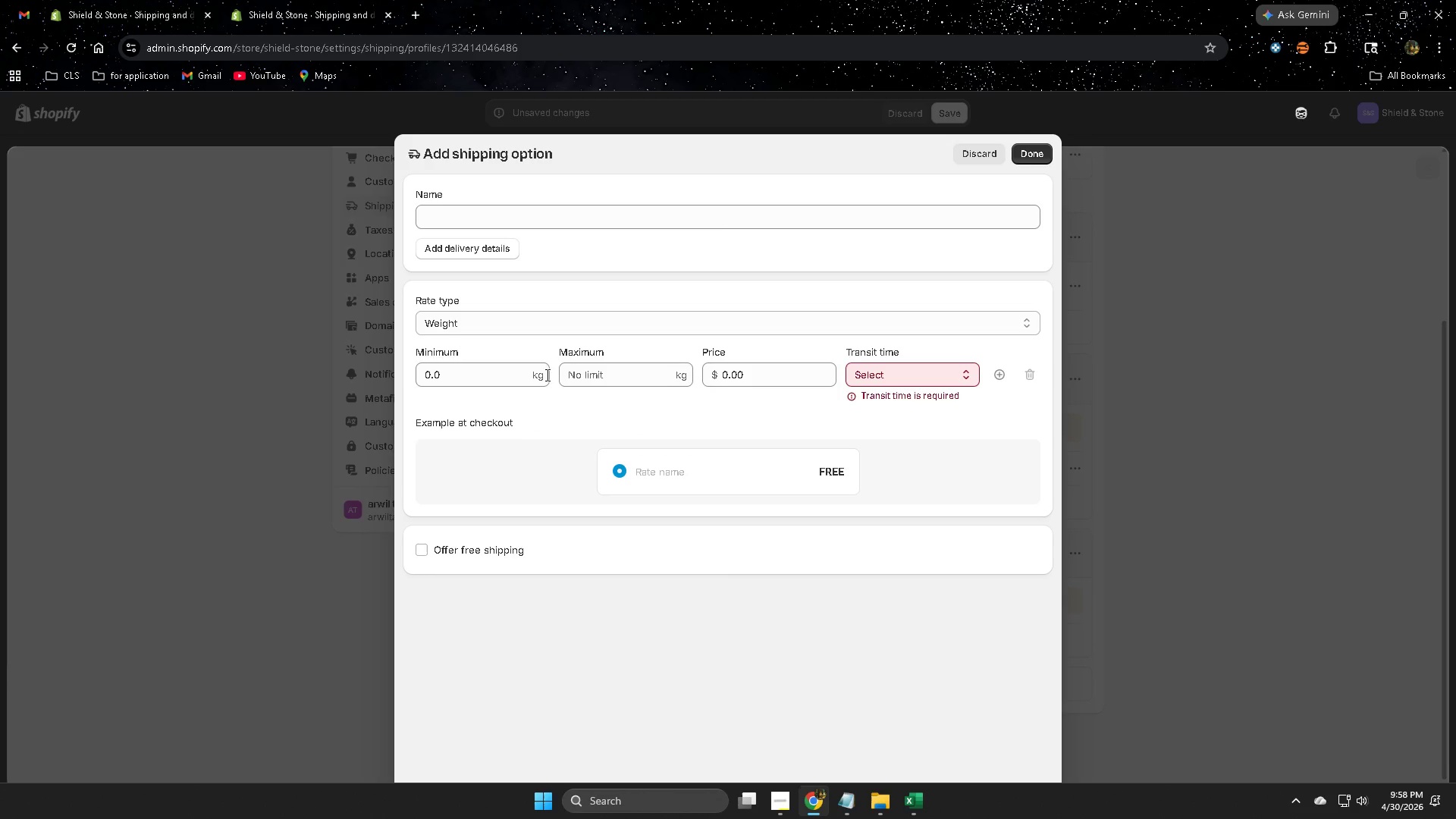 
double_click([546, 375])
 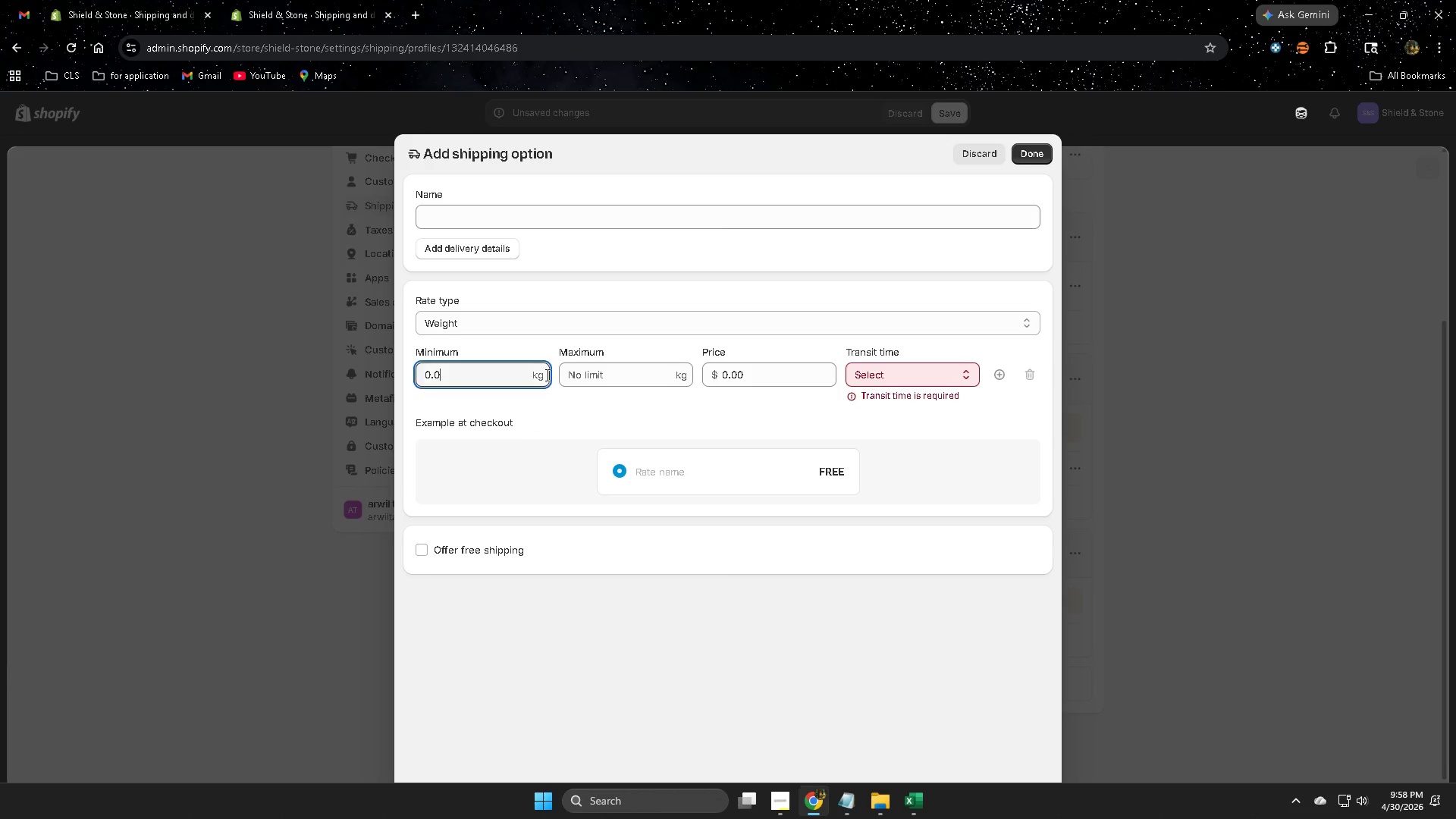 
triple_click([546, 375])
 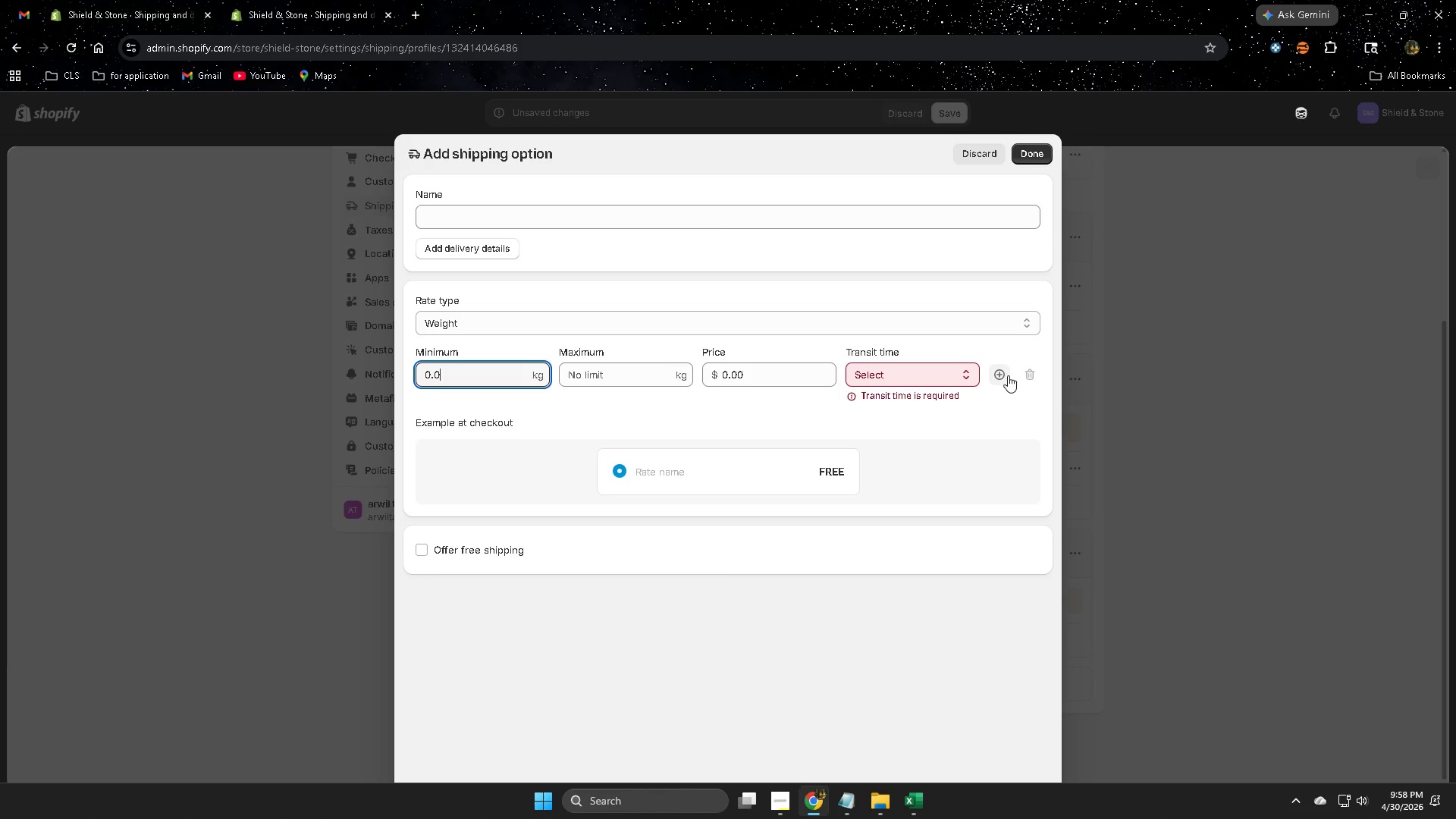 
left_click([999, 377])
 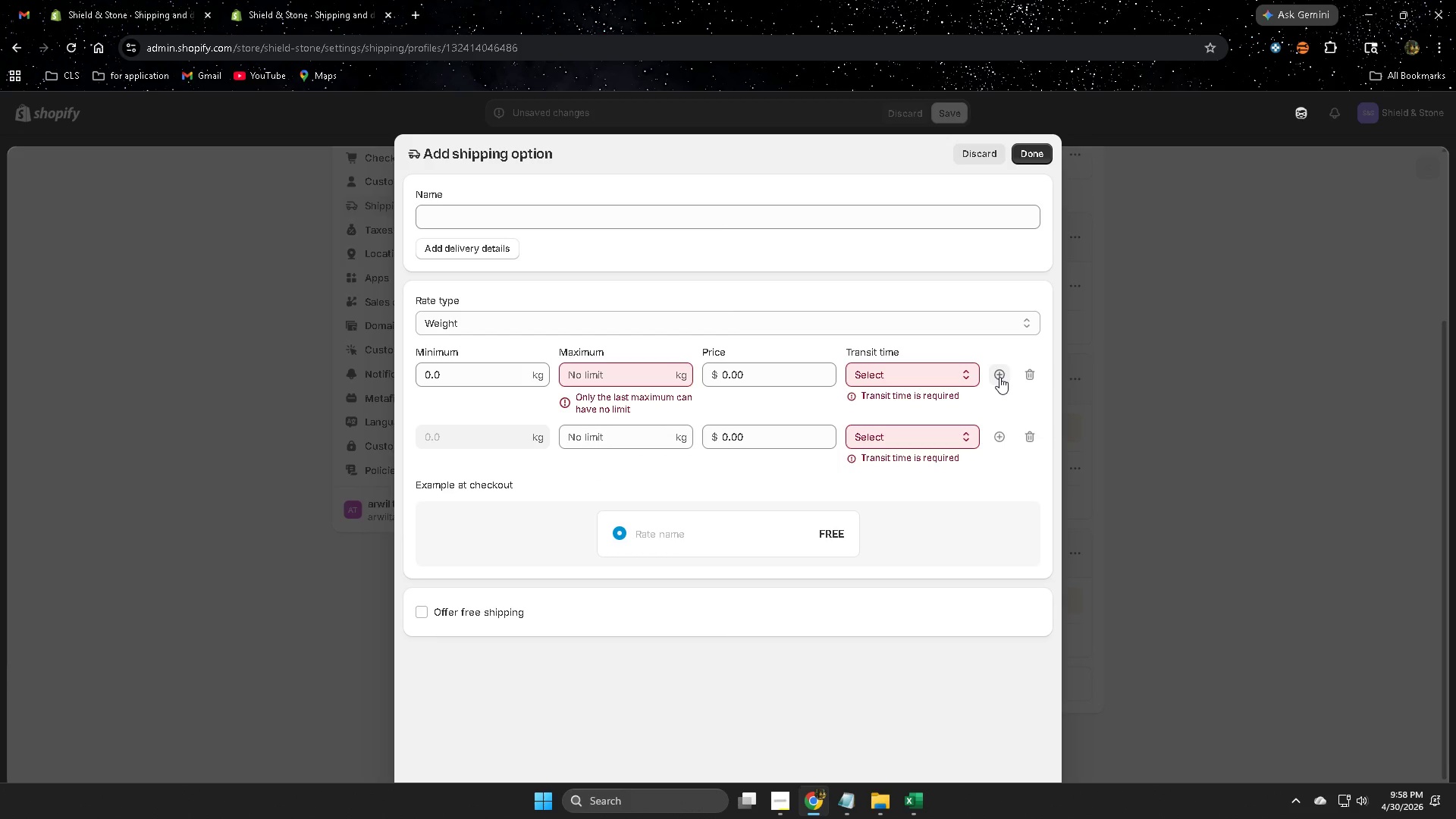 
left_click([1029, 438])
 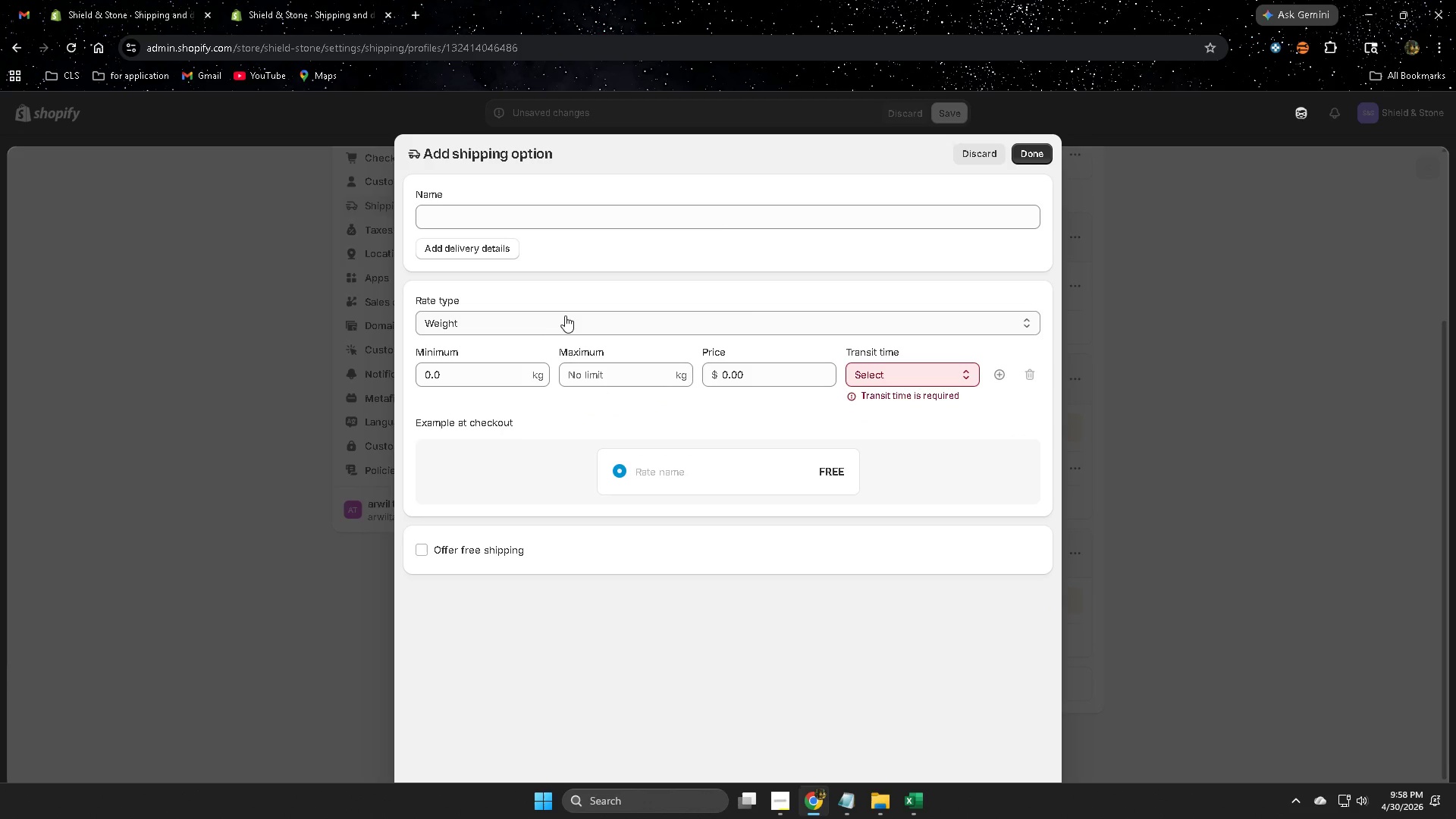 
left_click([580, 215])
 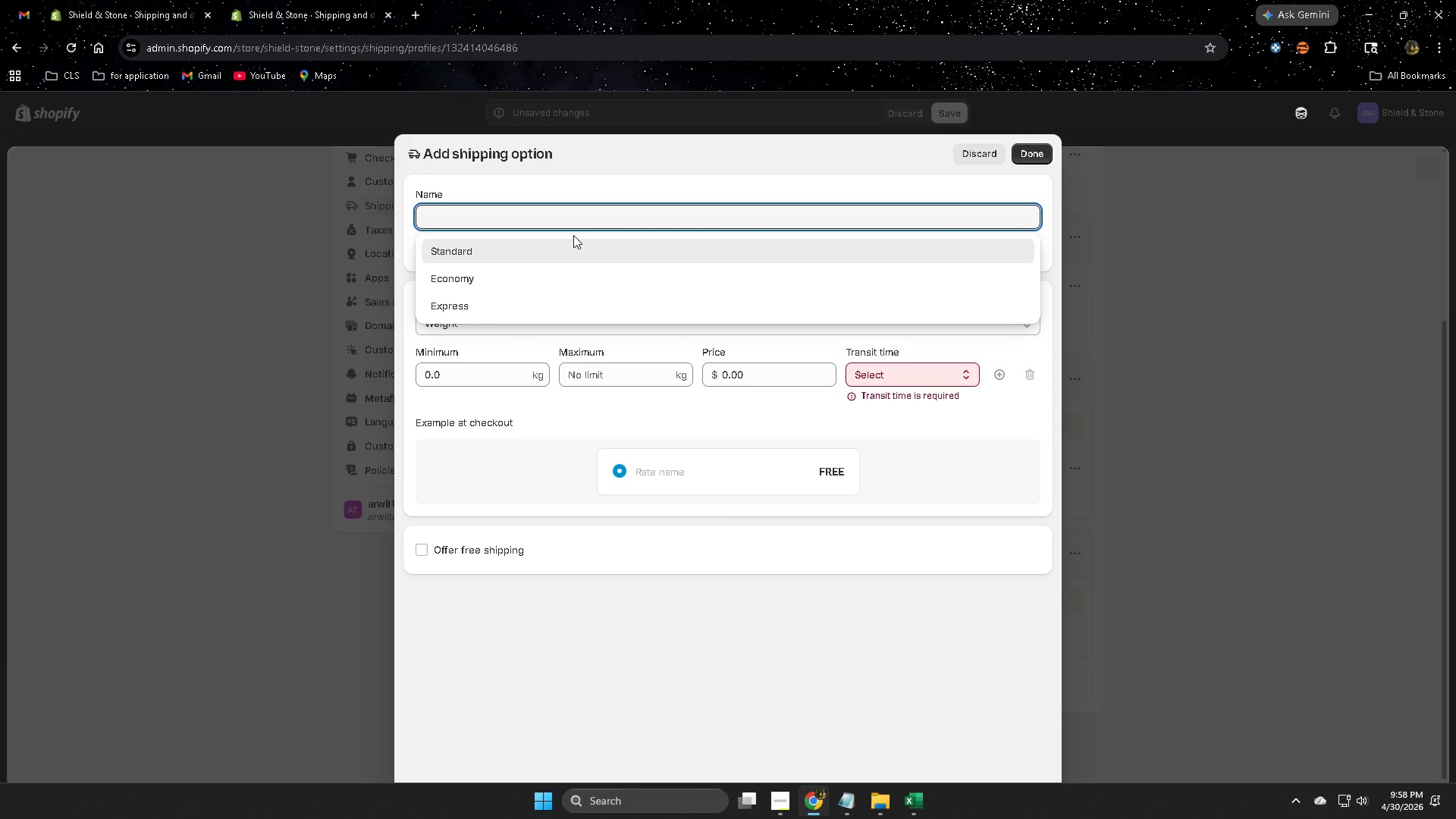 
wait(5.39)
 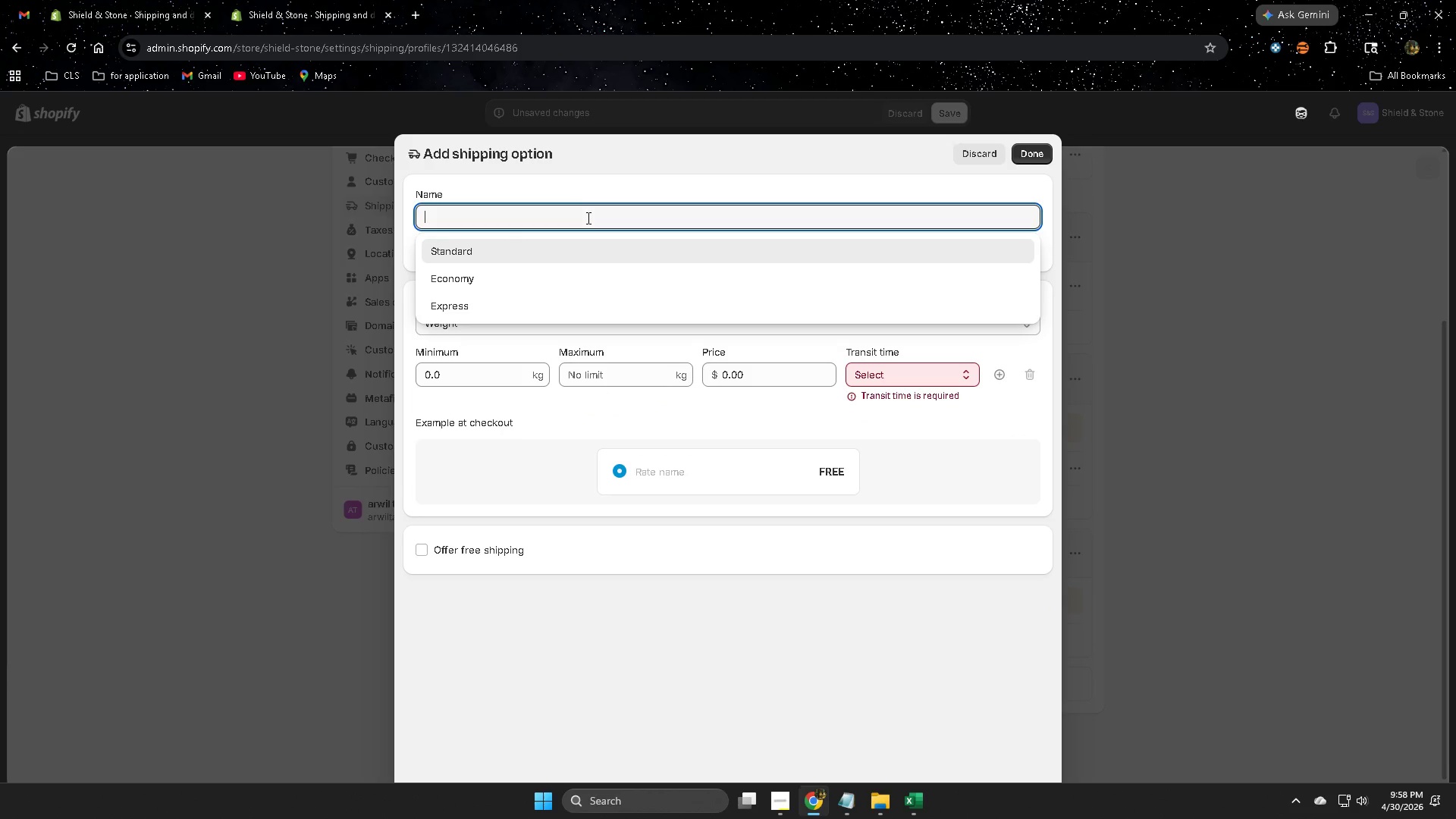 
left_click([519, 215])
 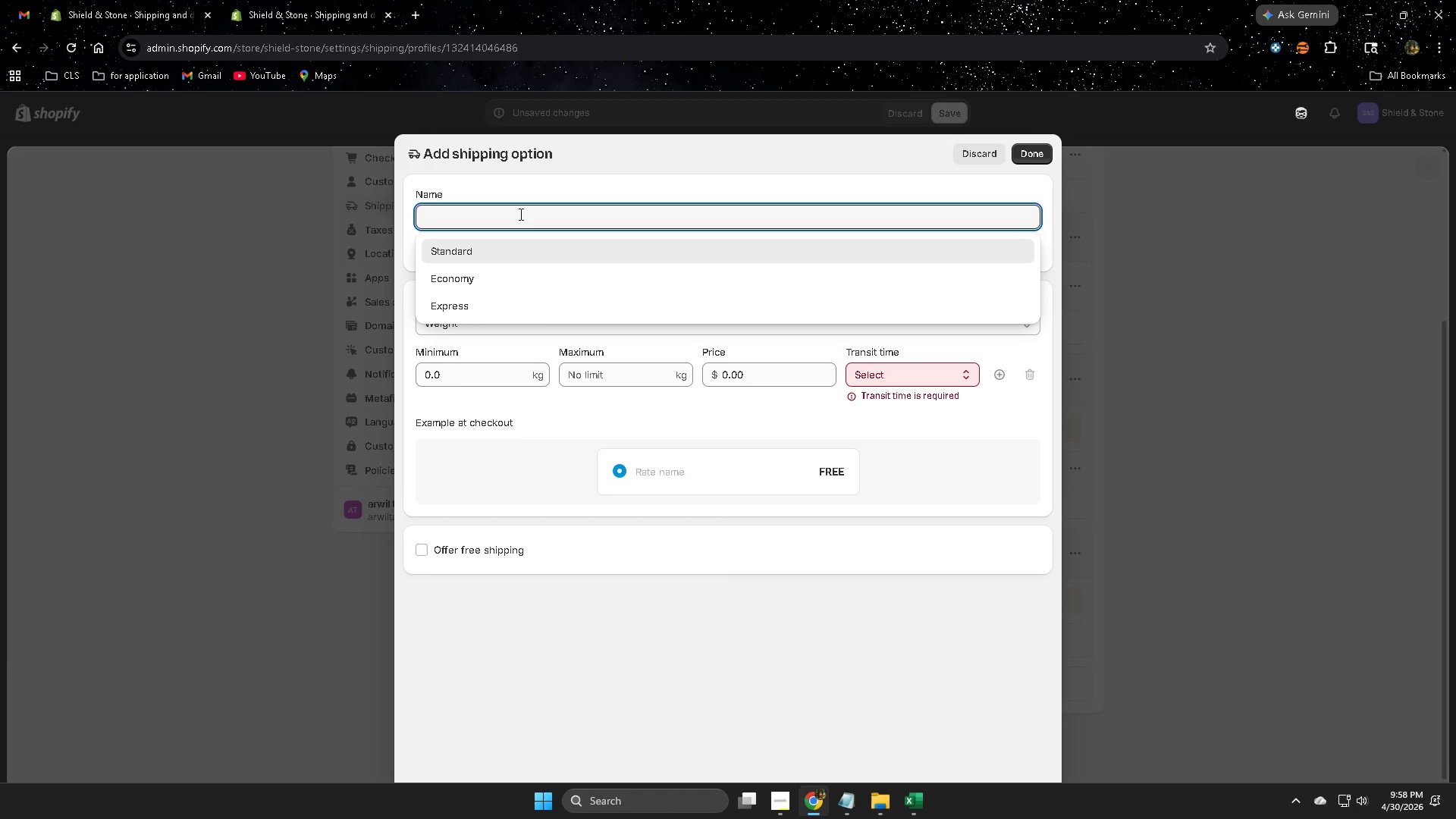 
type(Eno)
key(Backspace)
key(Backspace)
type(con)
 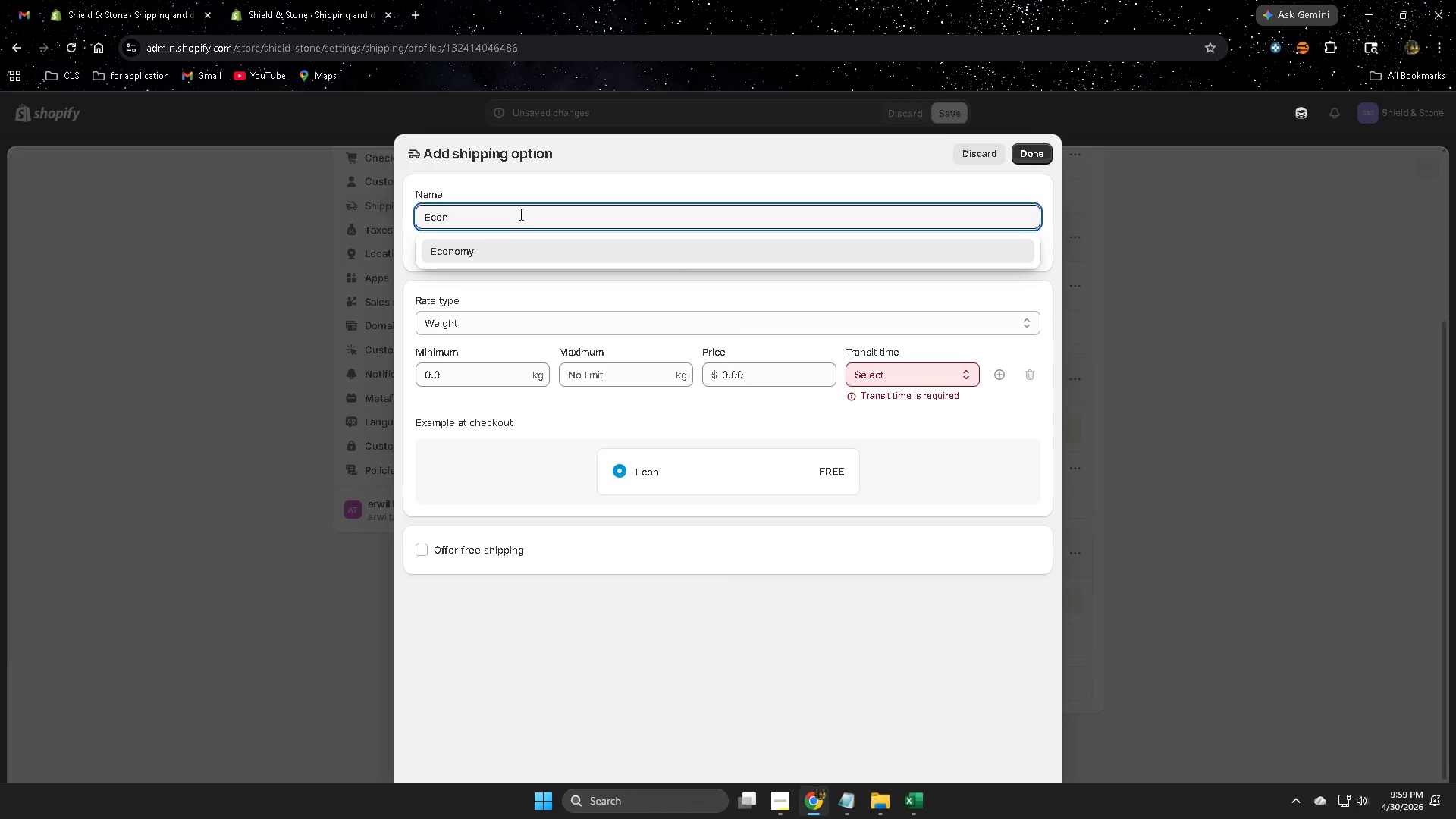 
wait(27.81)
 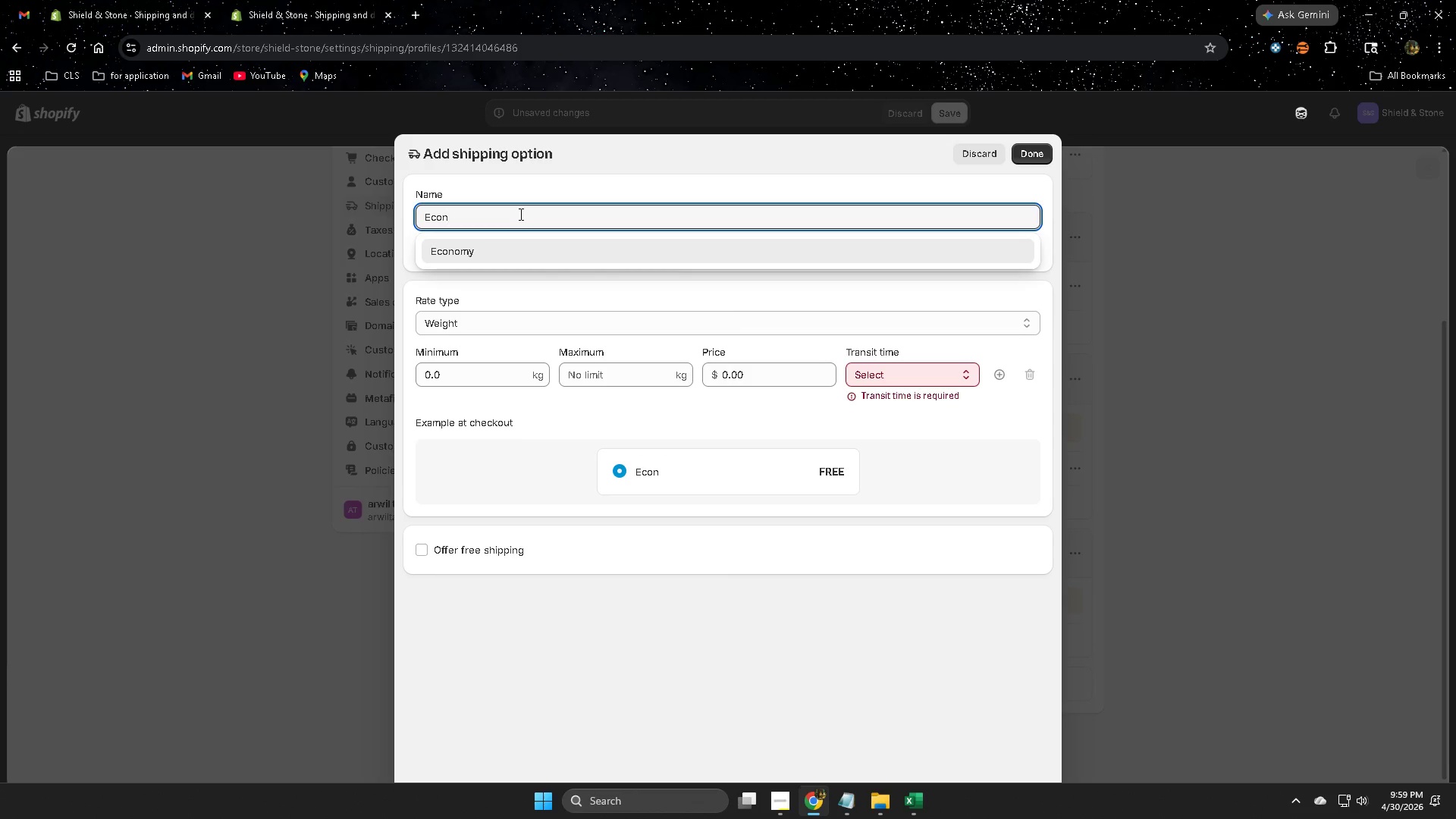 
left_click([519, 225])
 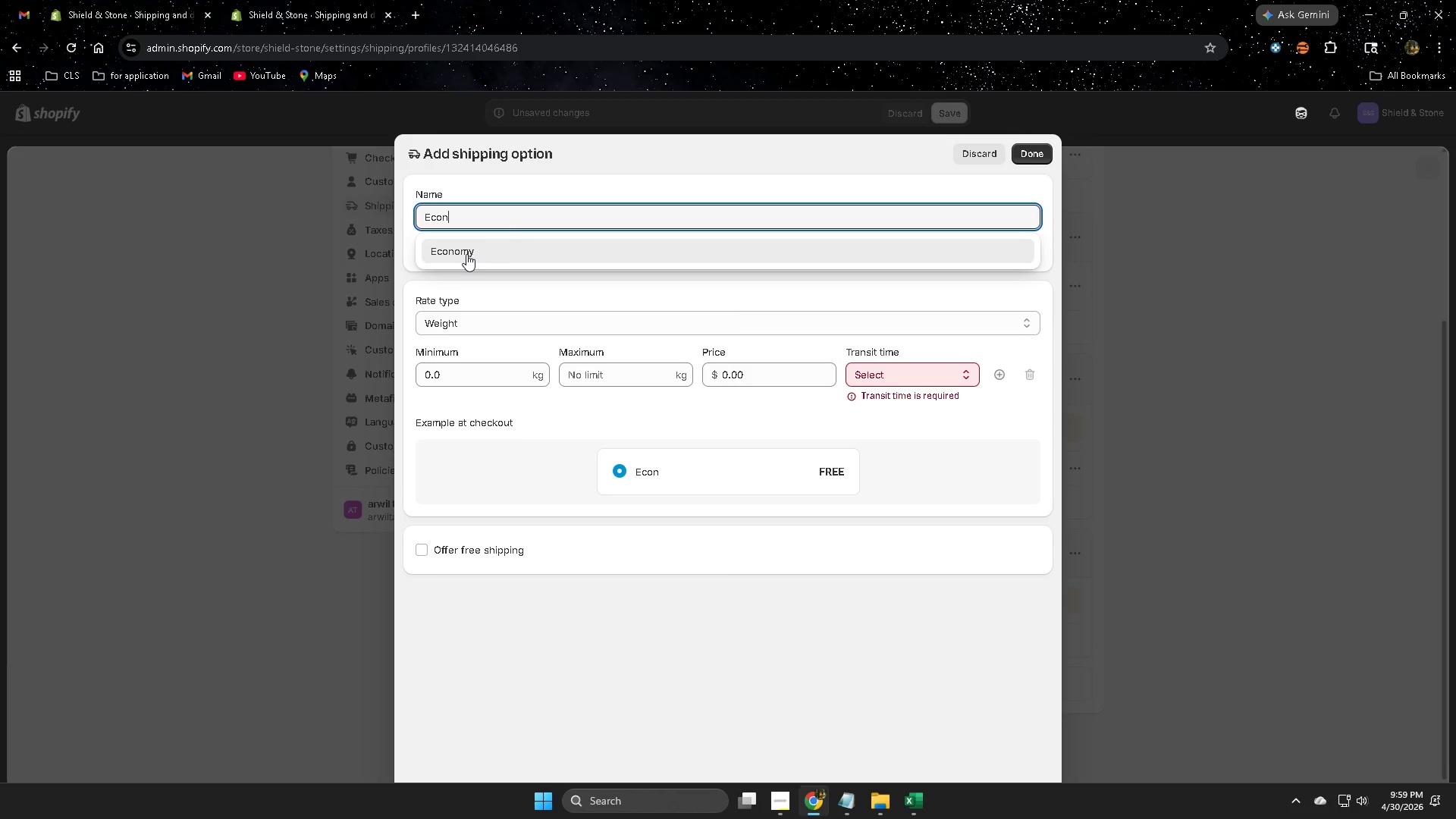 
left_click([497, 217])
 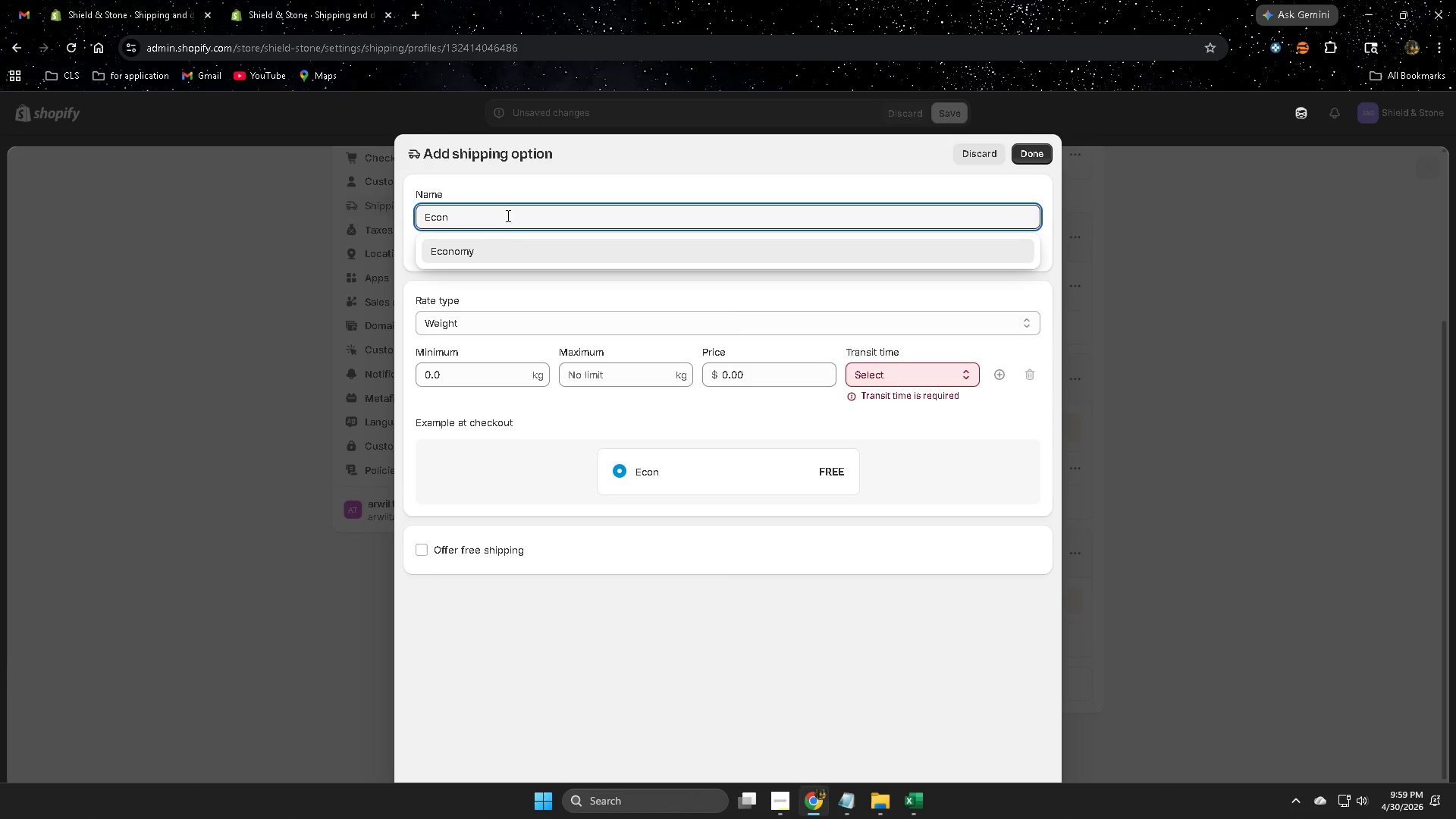 
type(omy Docy)
key(Backspace)
type(um)
 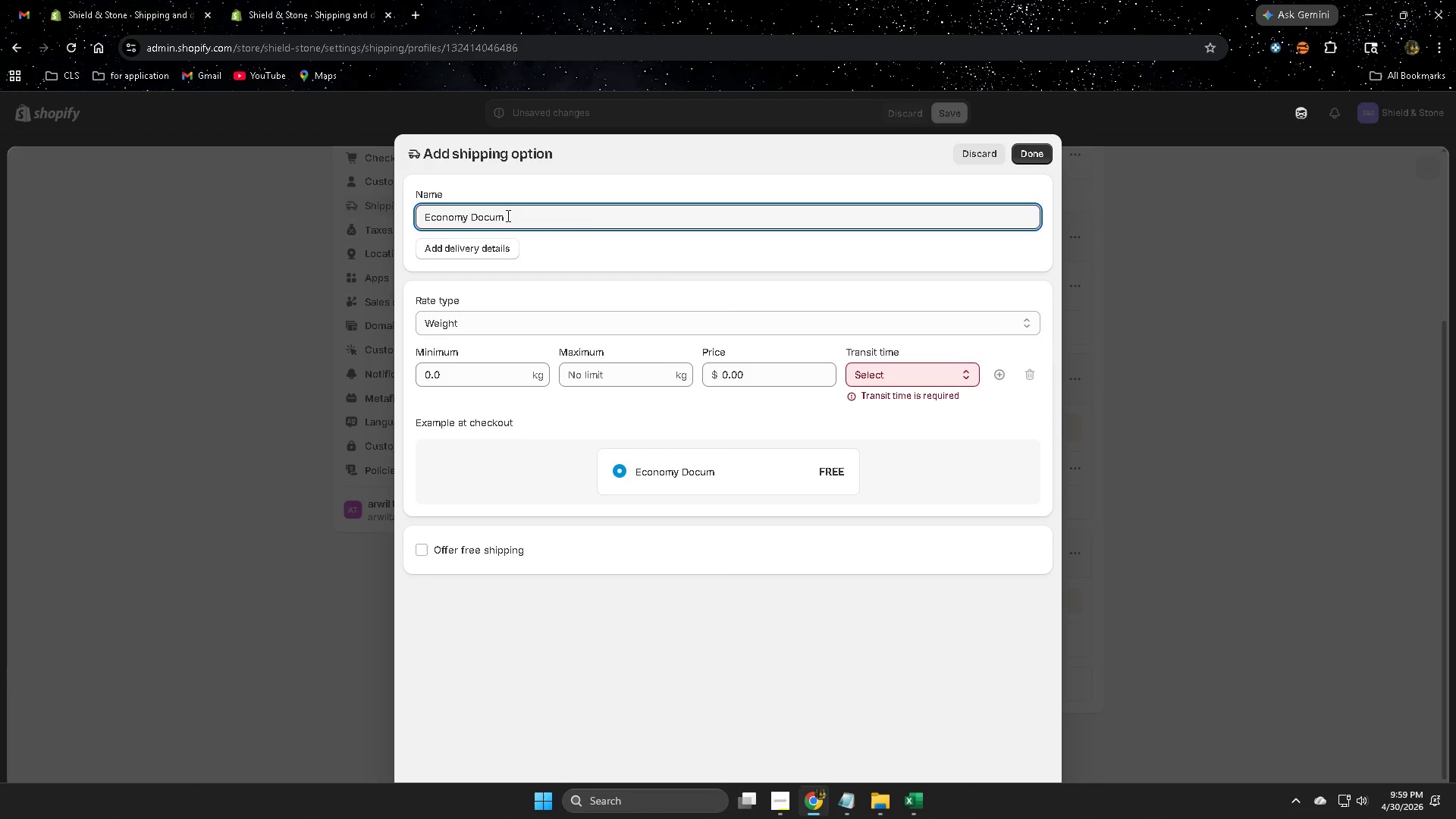 
type(eb)
key(Backspace)
type(b)
key(Backspace)
type(nt Shippong)
key(Backspace)
key(Backspace)
key(Backspace)
type(ing)
 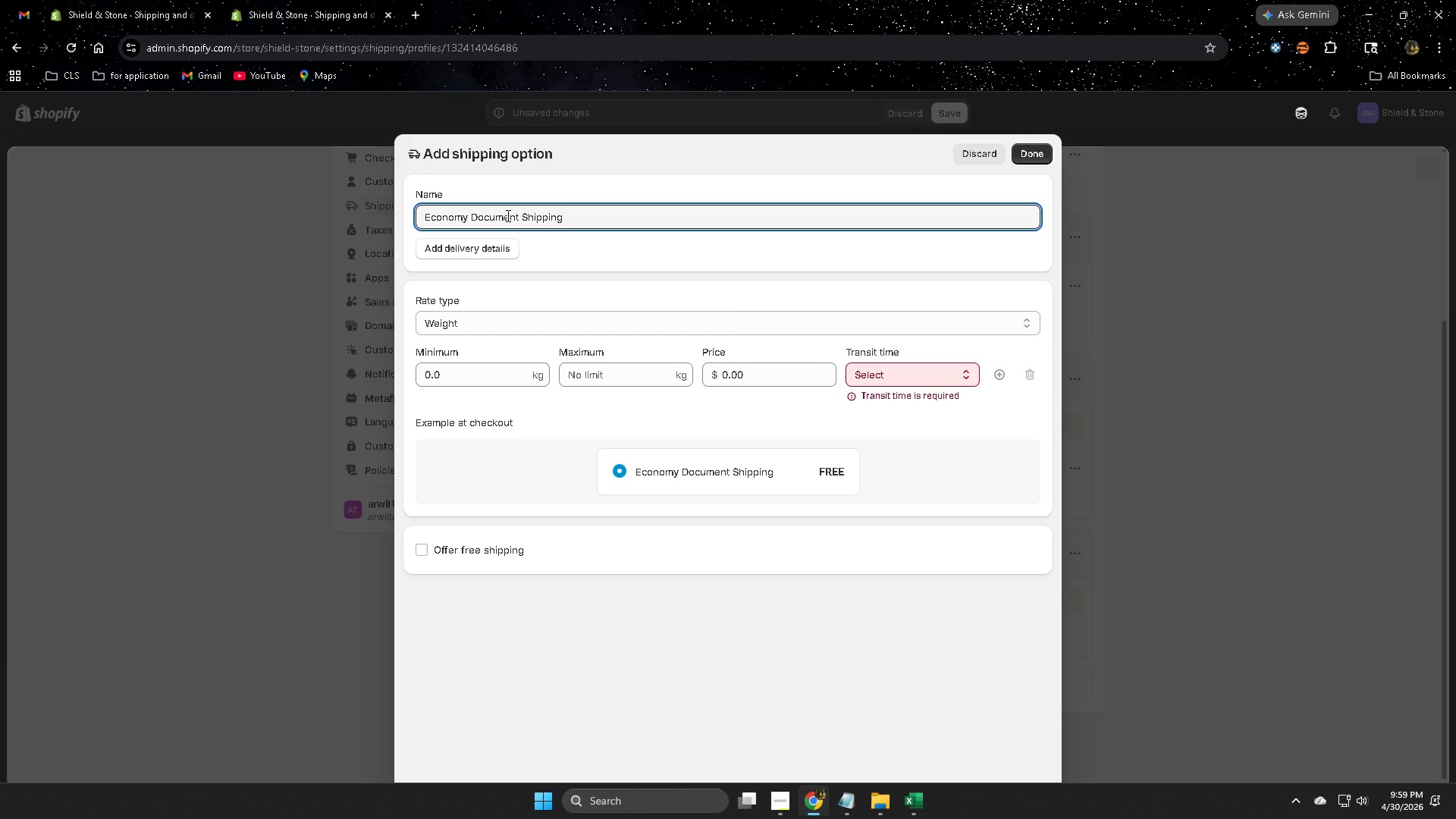 
wait(9.48)
 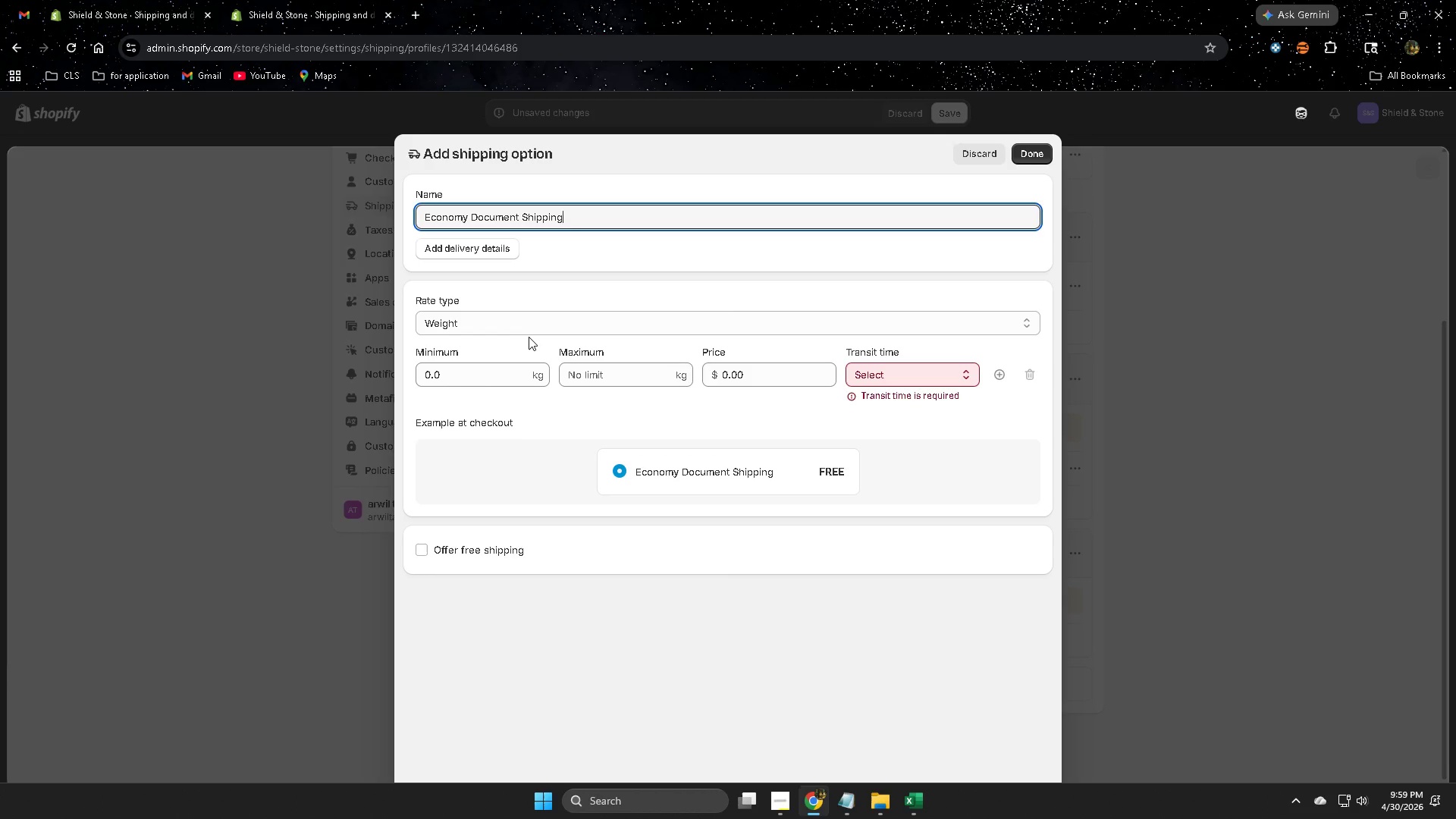 
left_click([567, 328])
 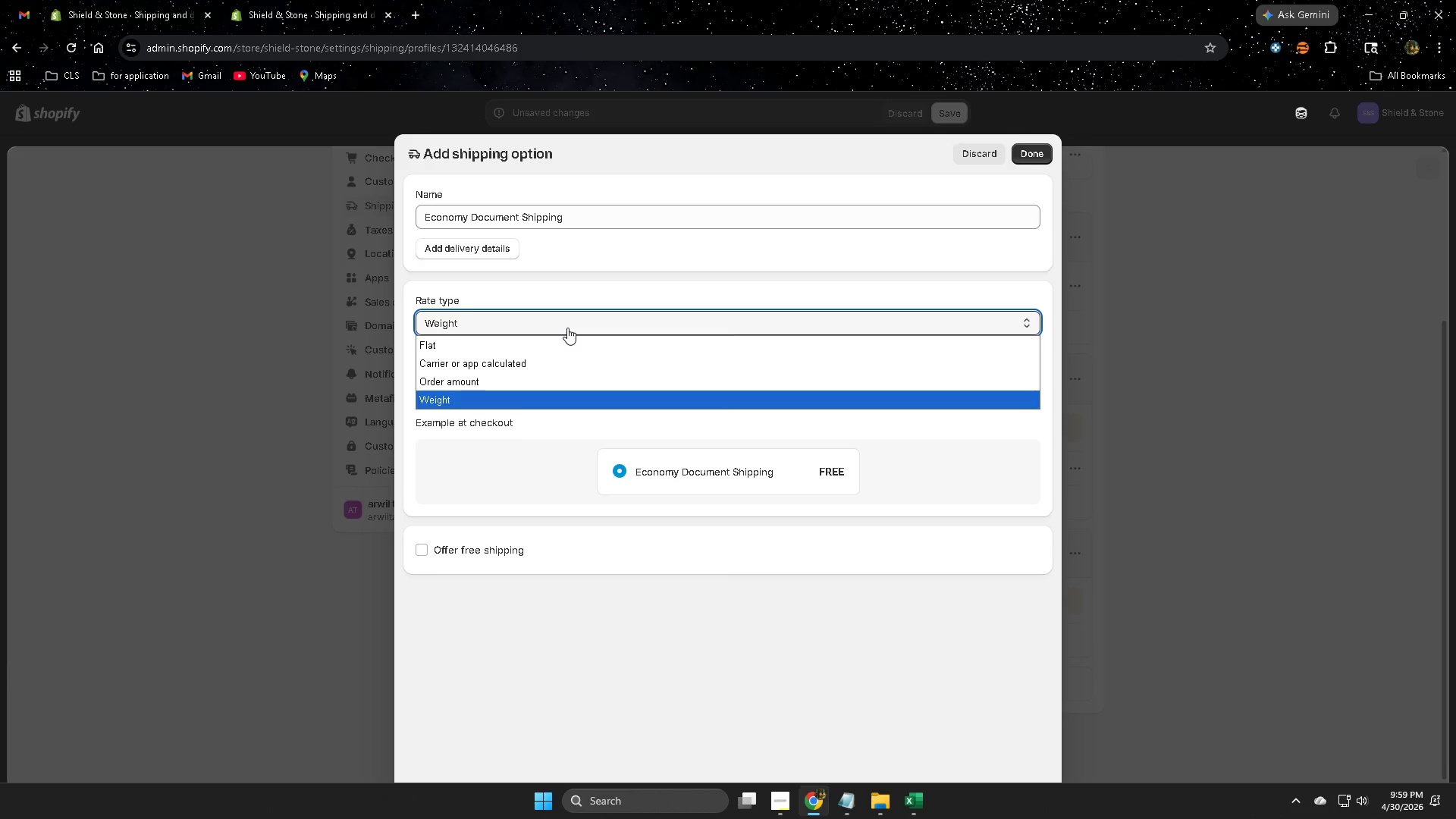 
left_click([567, 328])
 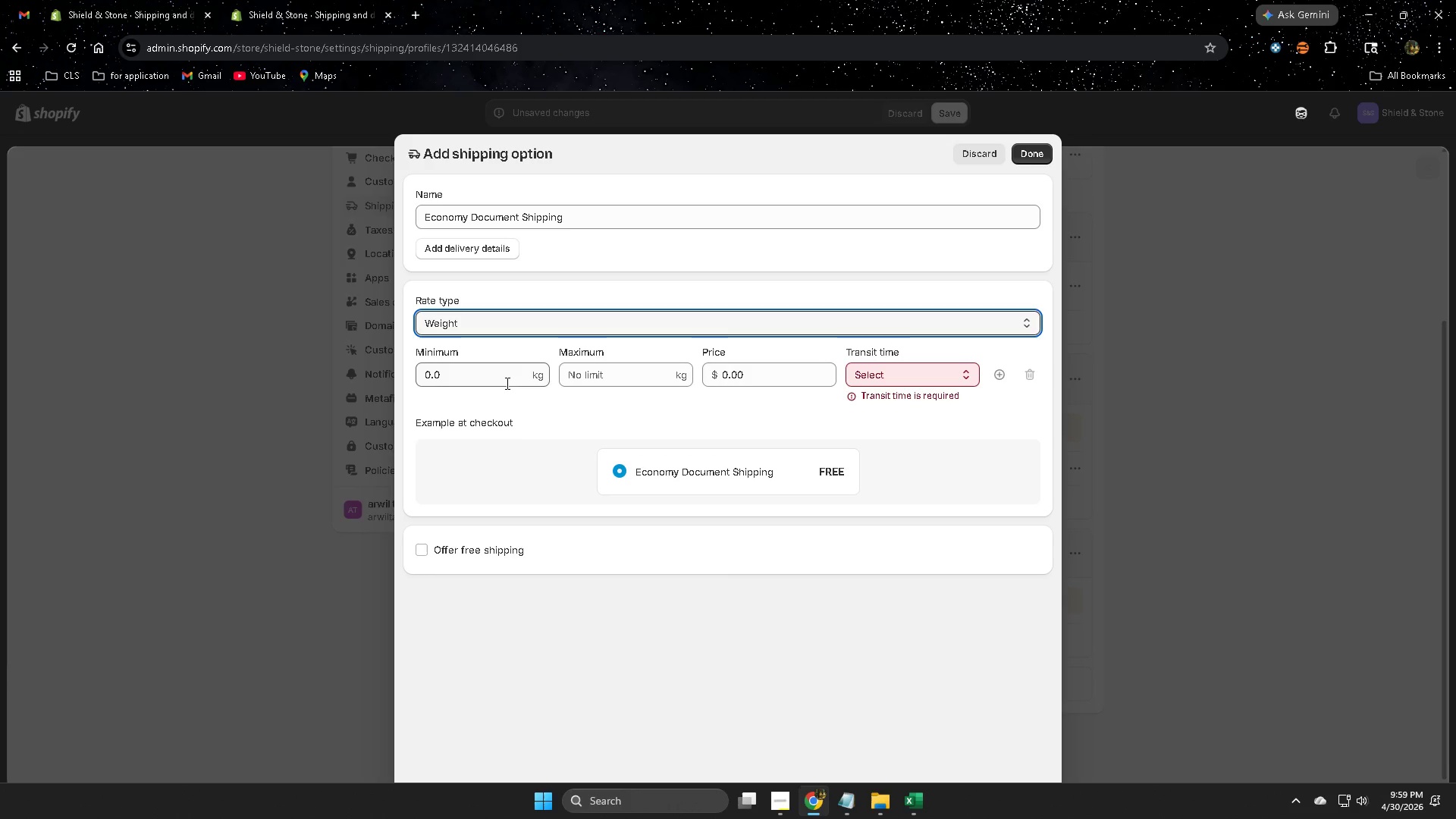 
wait(6.45)
 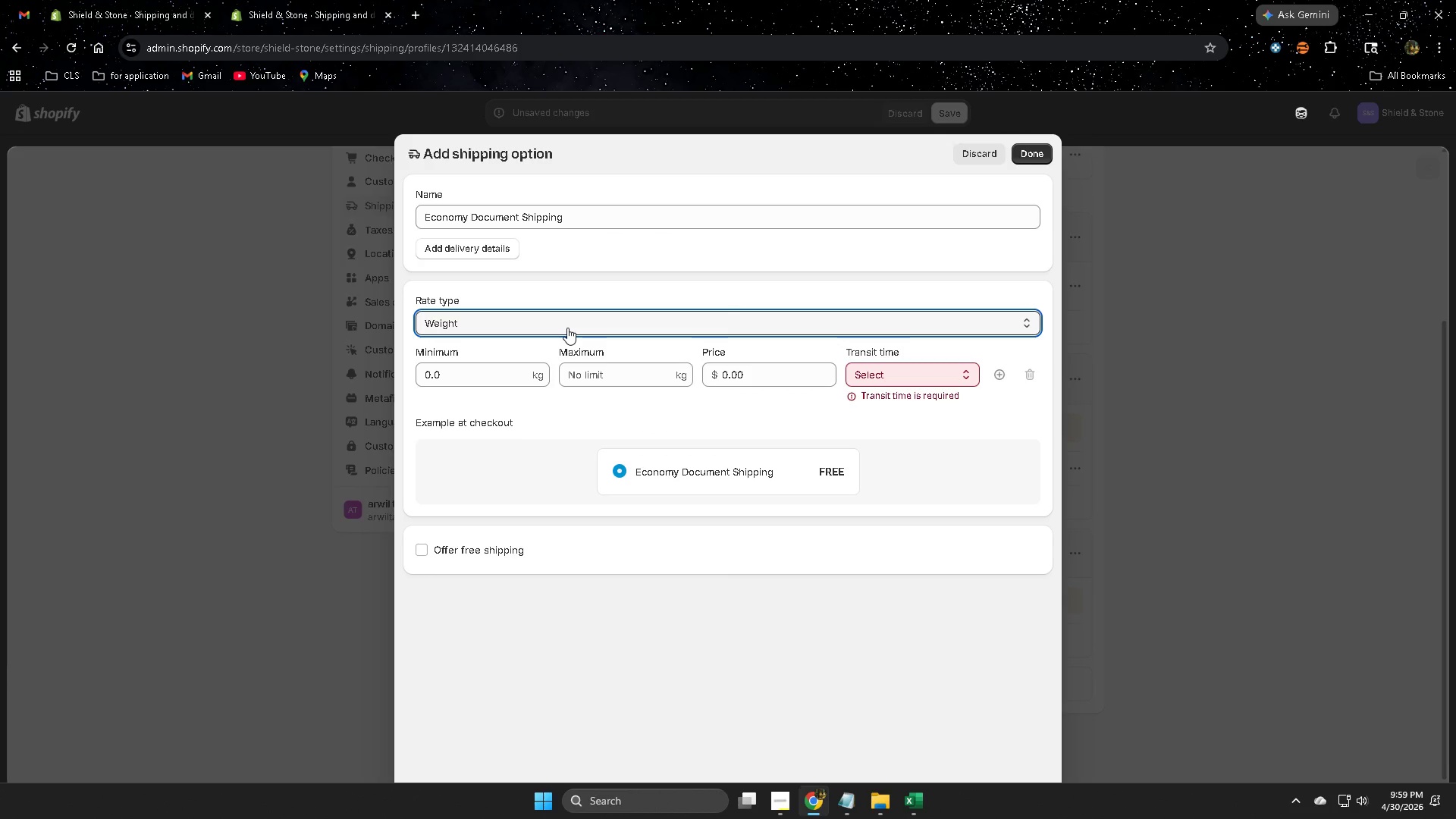 
left_click([746, 383])
 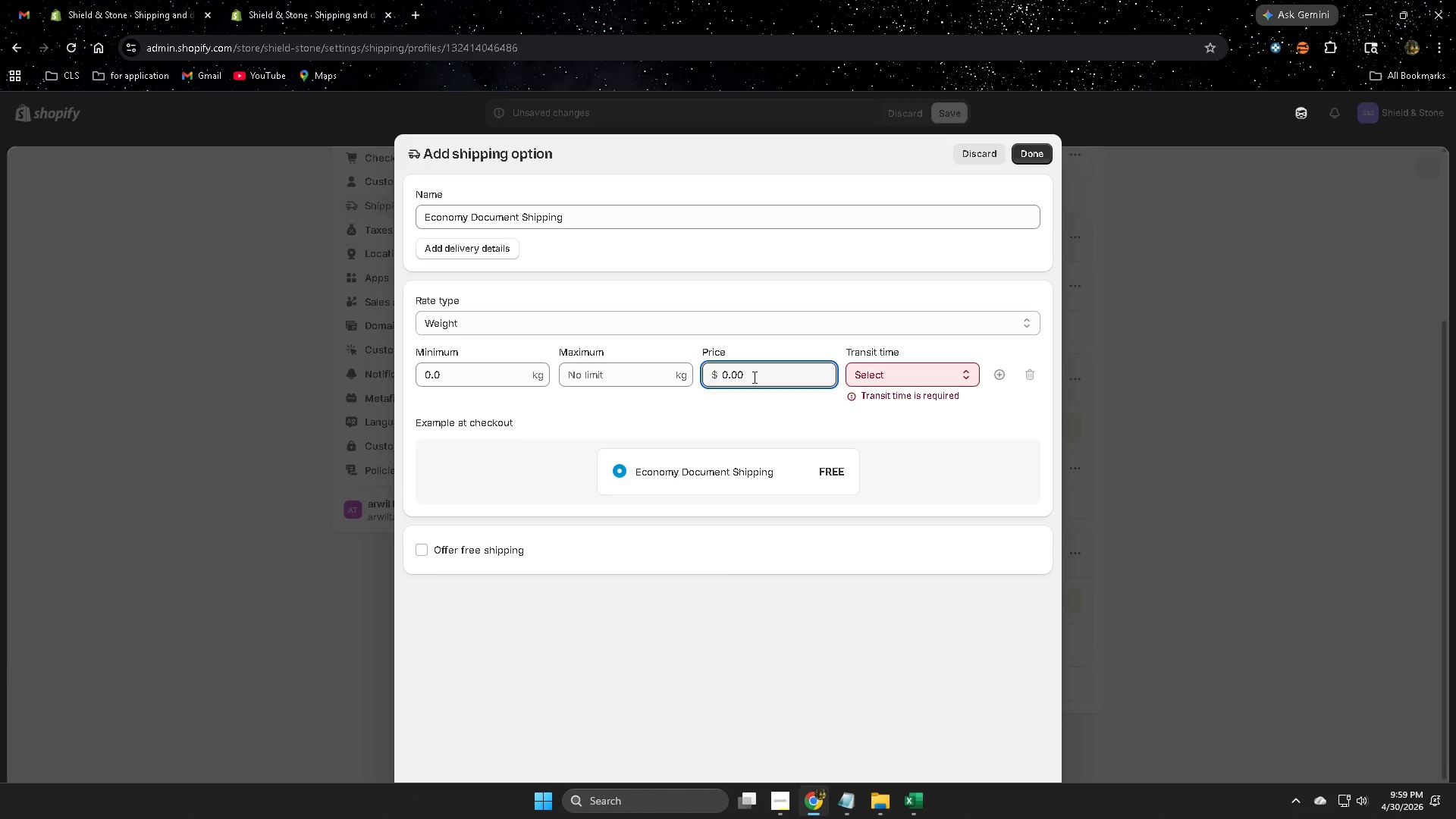 
double_click([753, 377])
 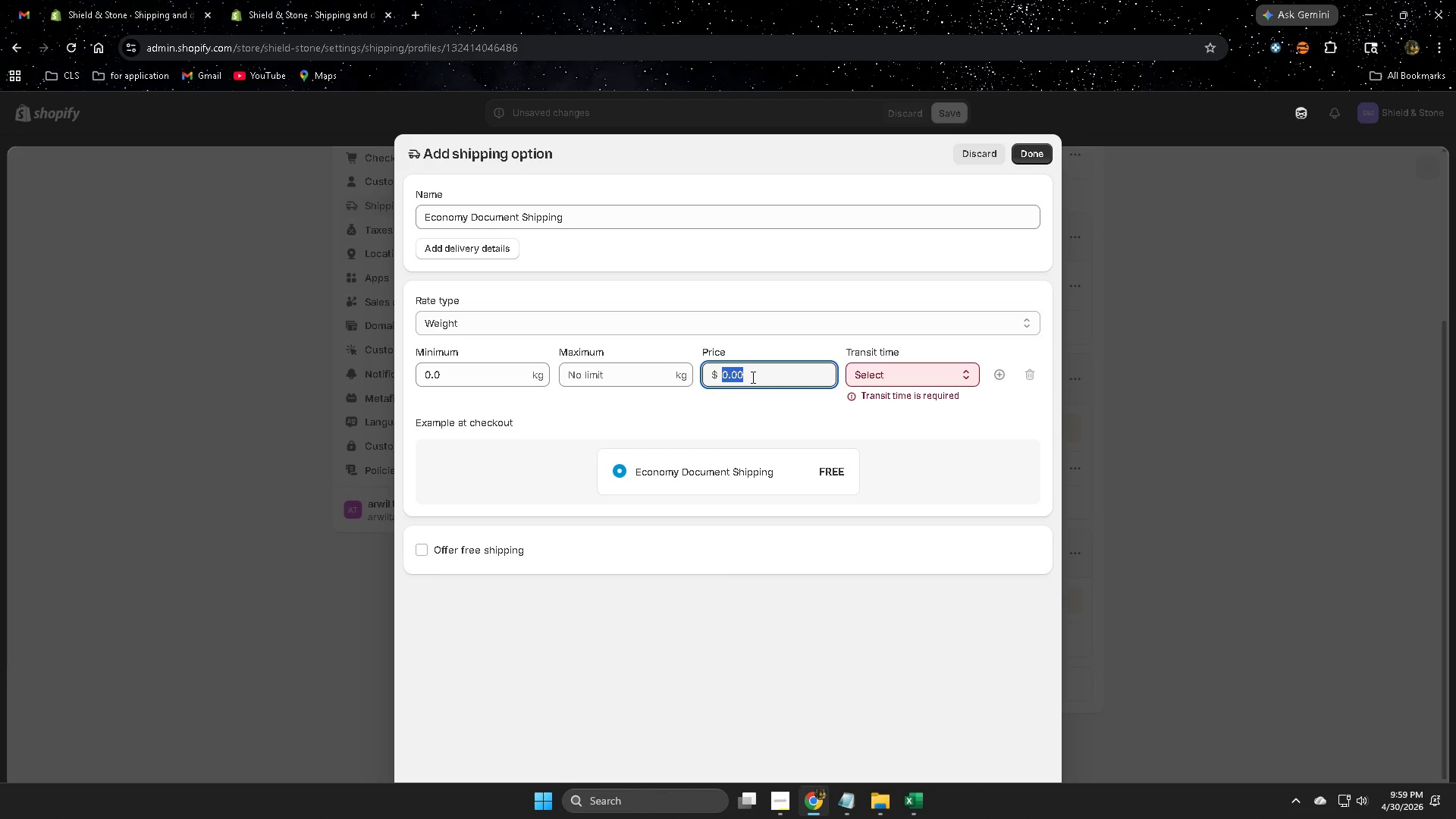 
key(Numpad6)
 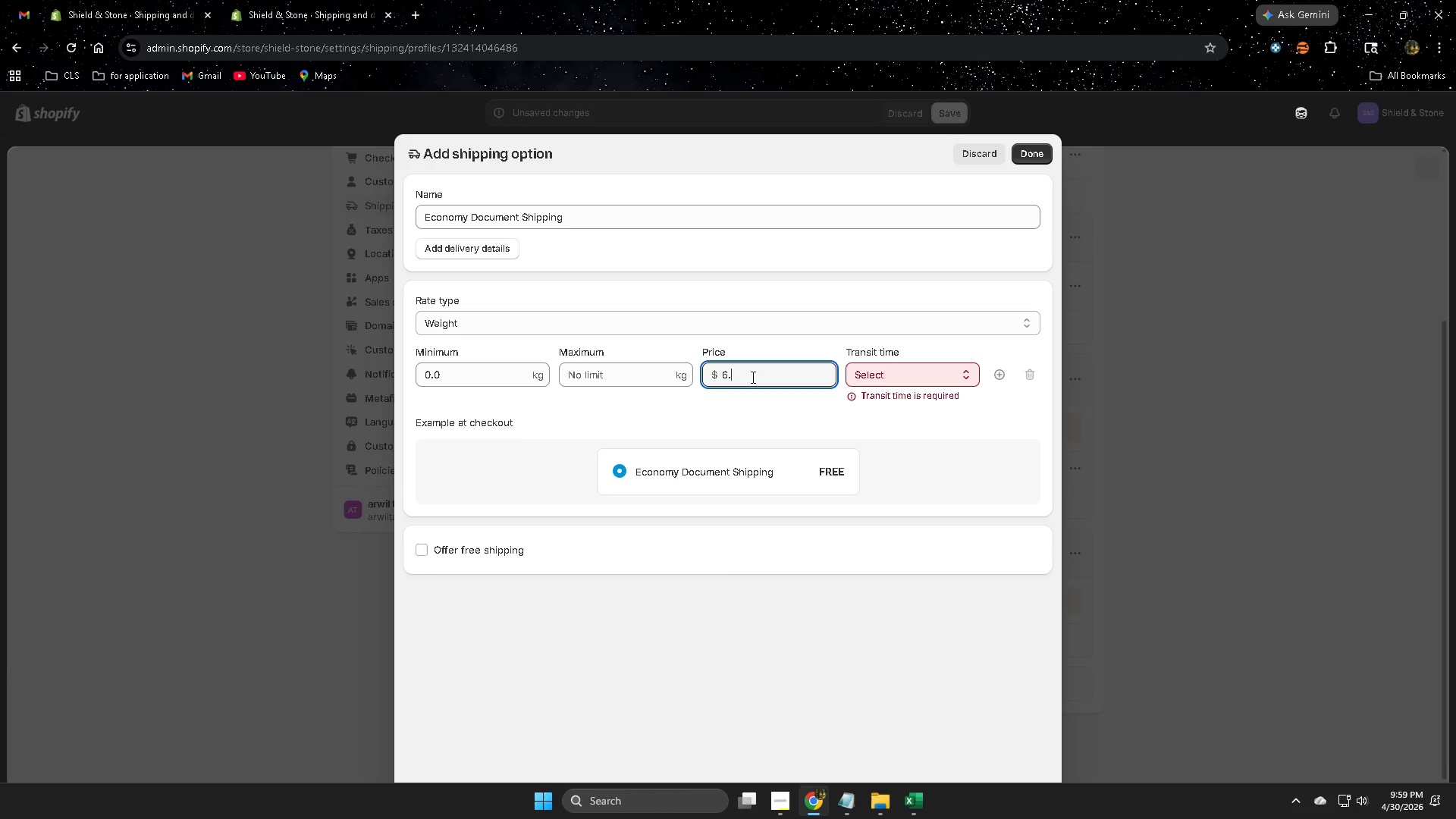 
key(NumpadDecimal)
 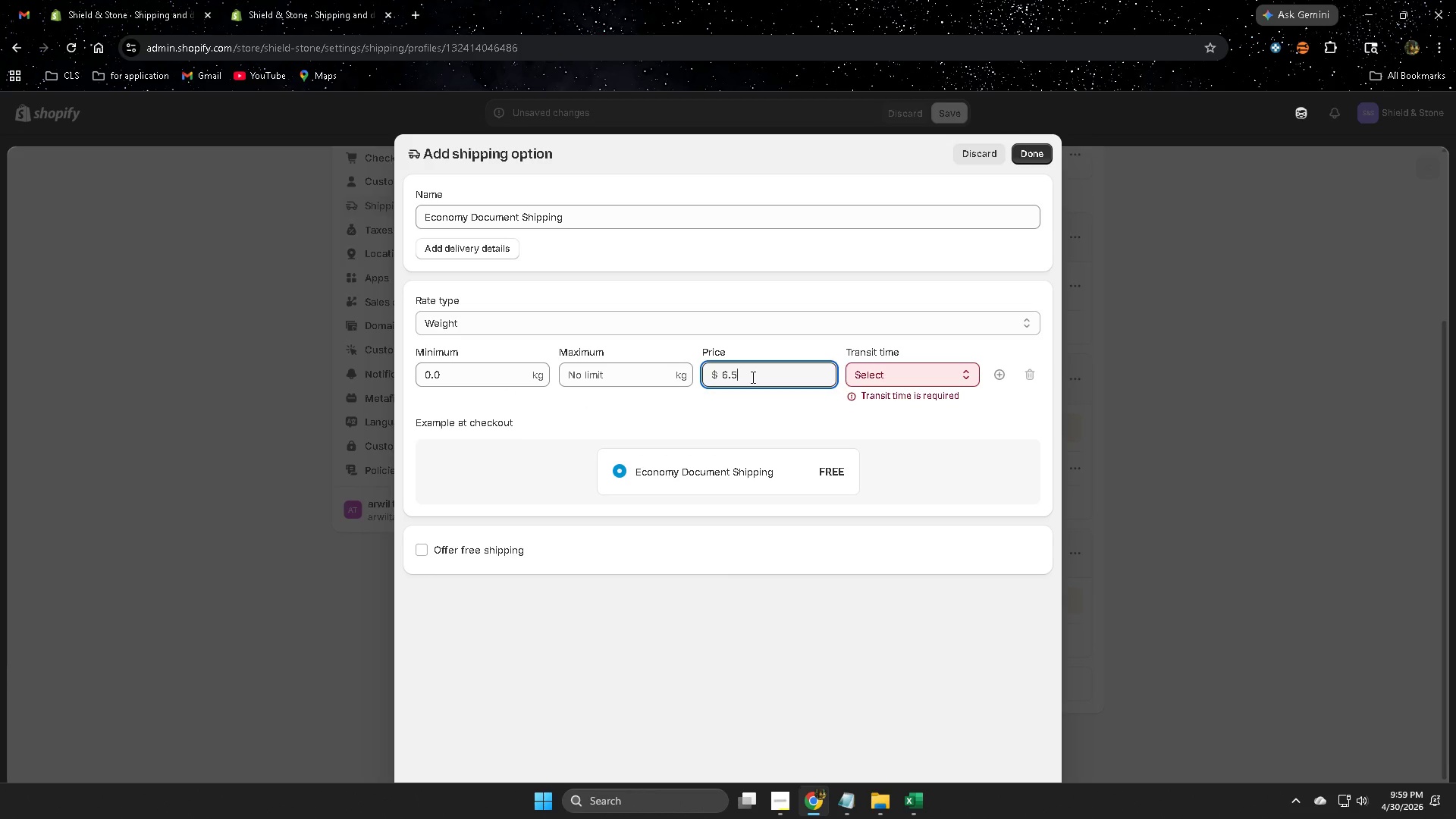 
key(Numpad5)
 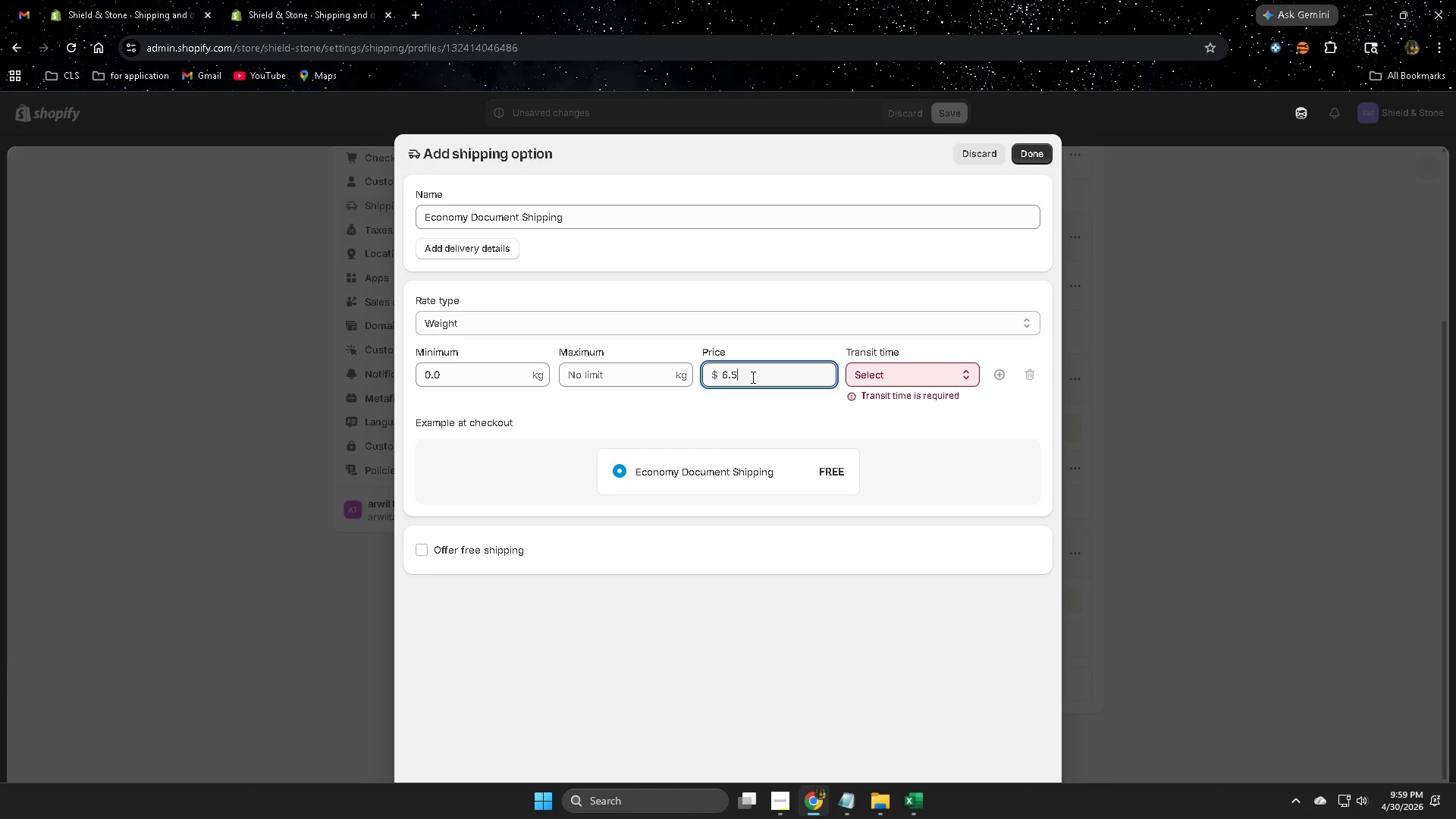 
key(Numpad0)
 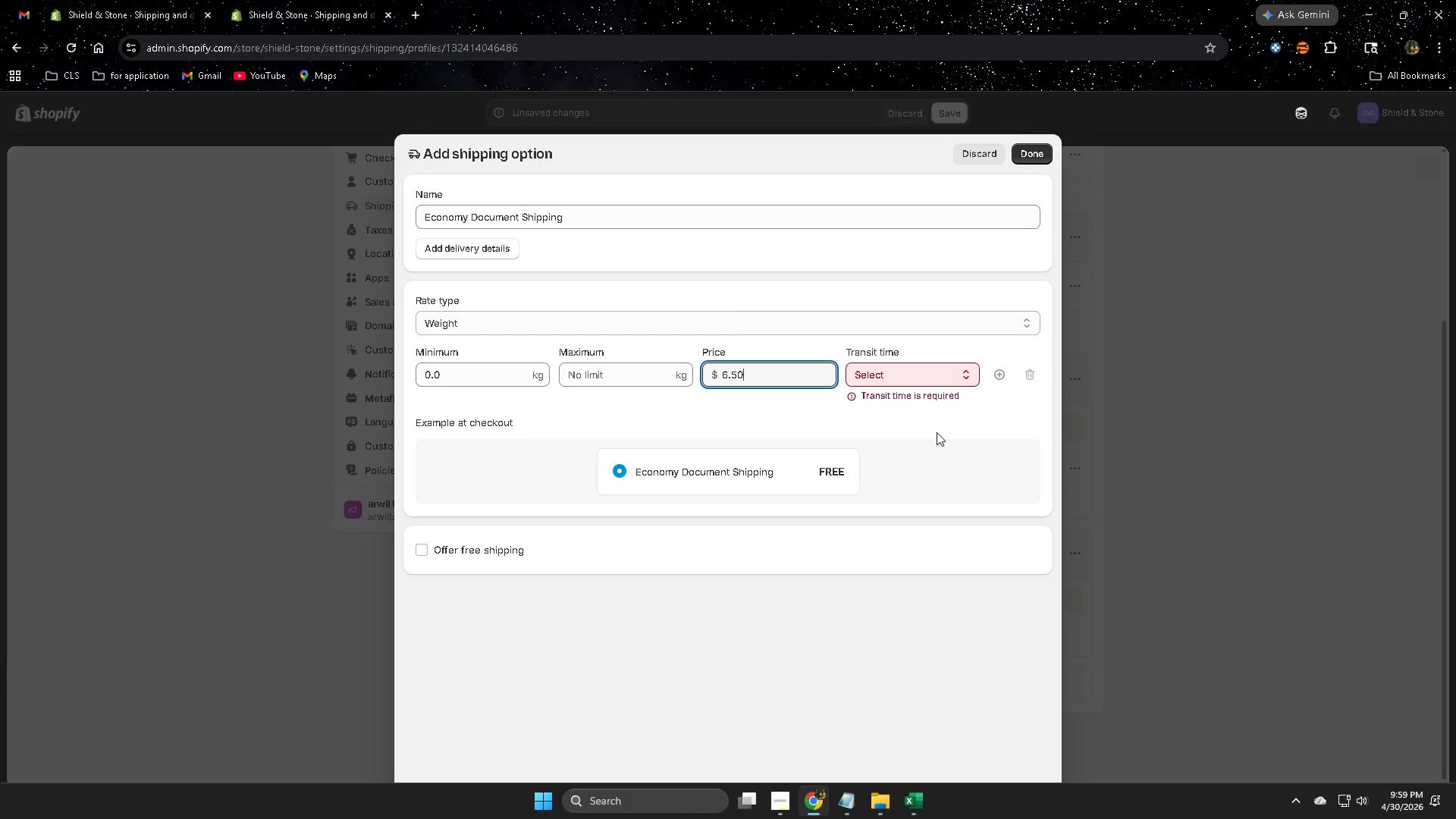 
left_click([916, 376])
 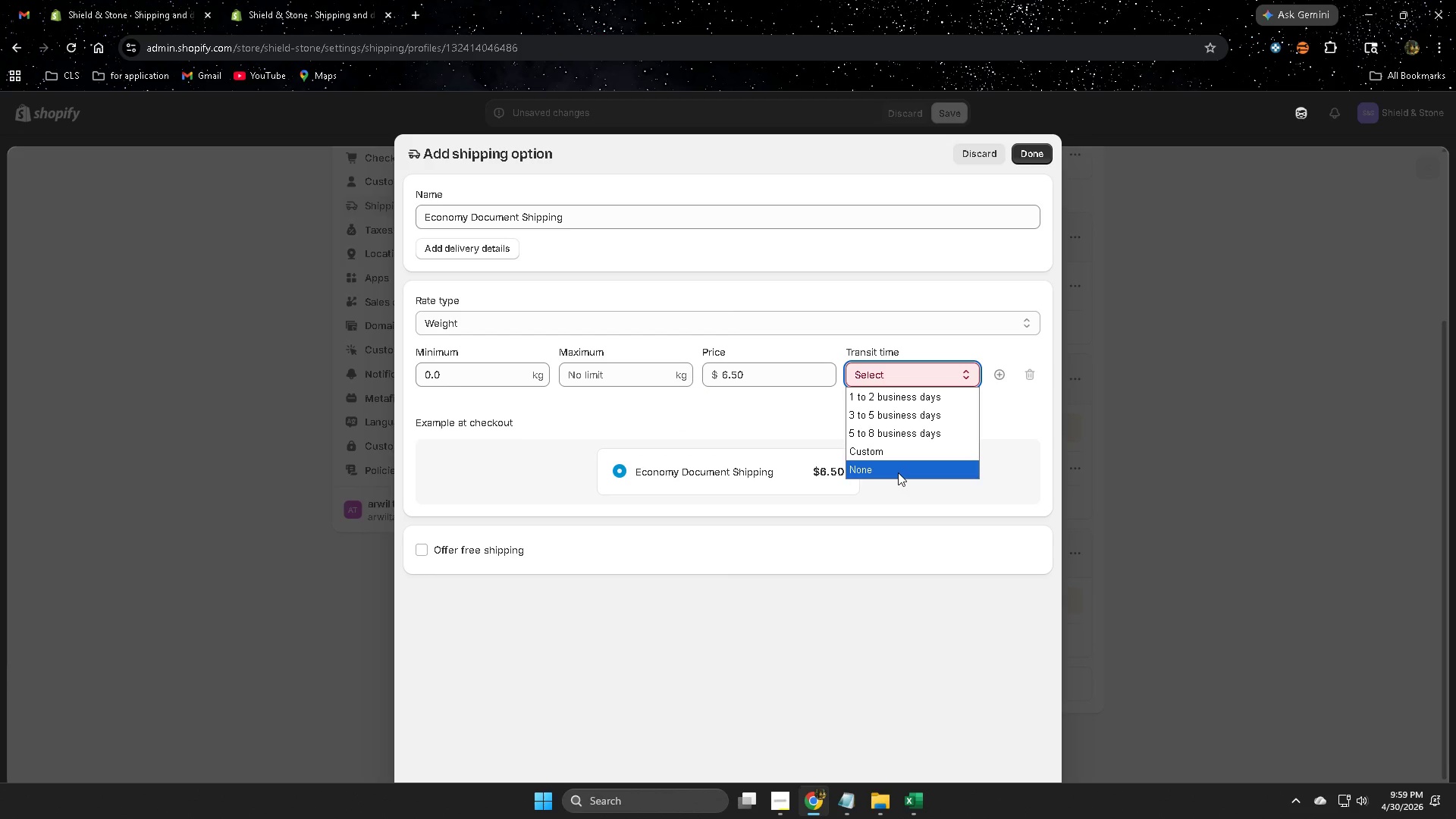 
left_click([898, 472])
 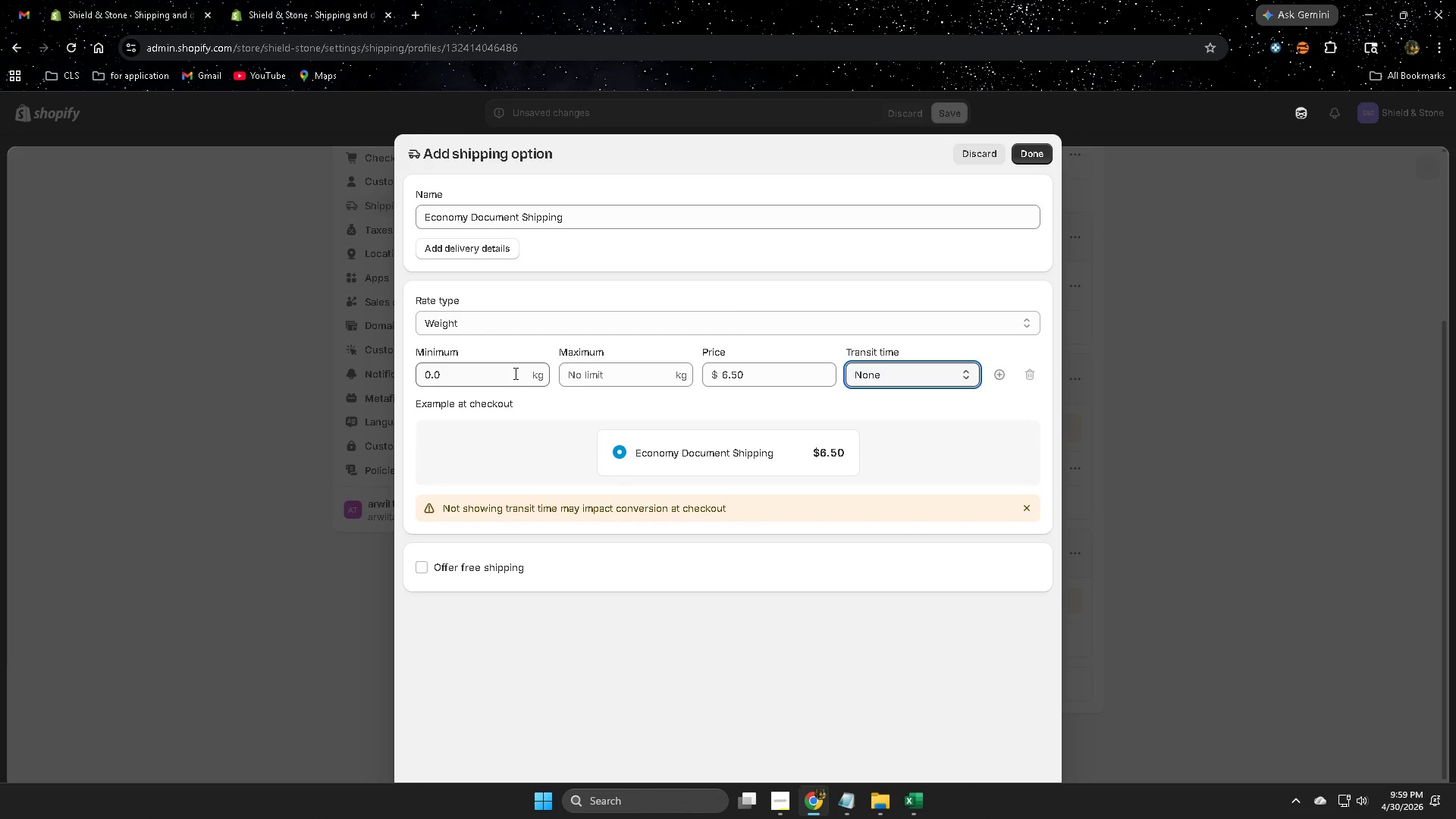 
left_click([501, 371])
 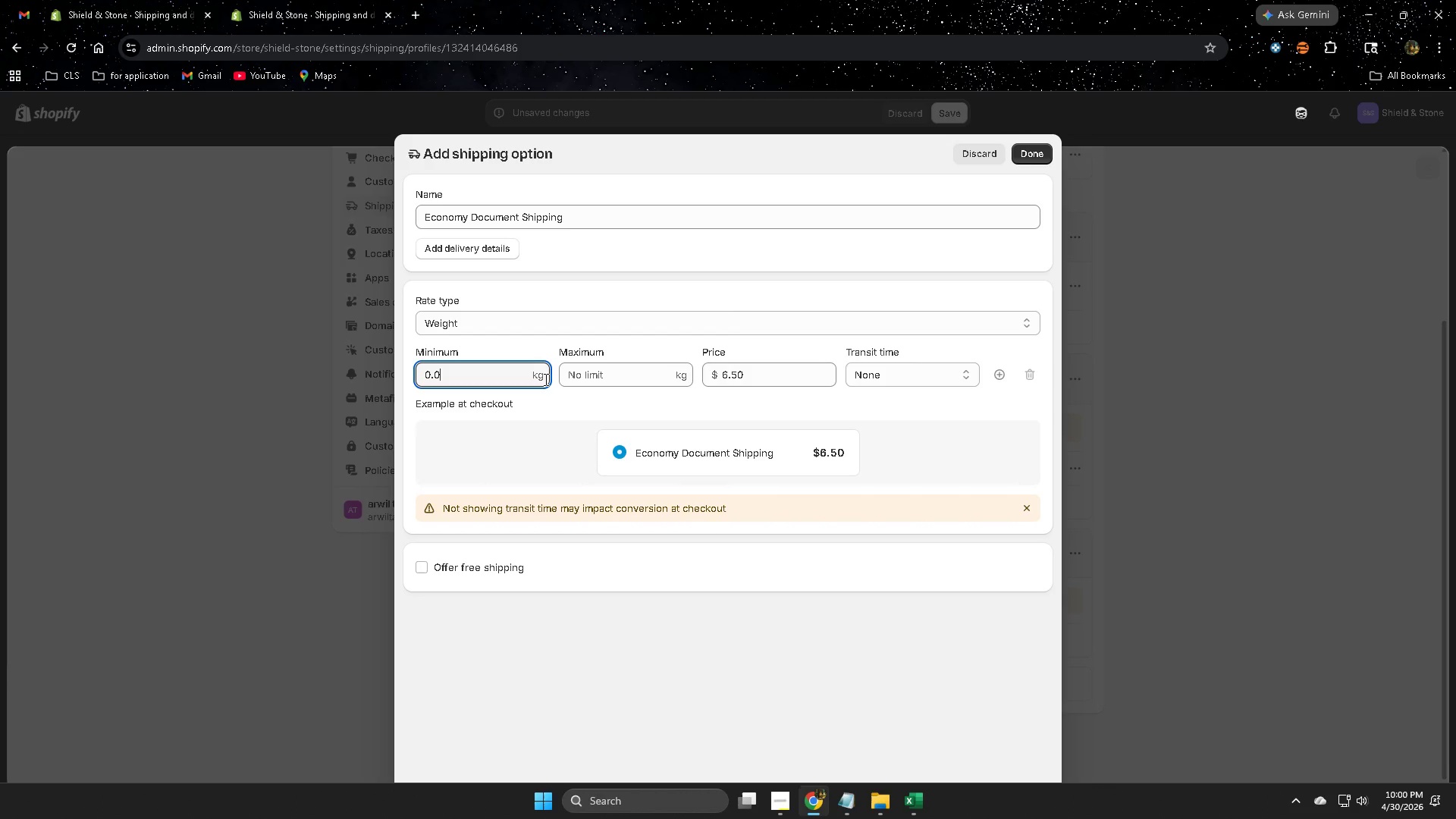 
wait(7.09)
 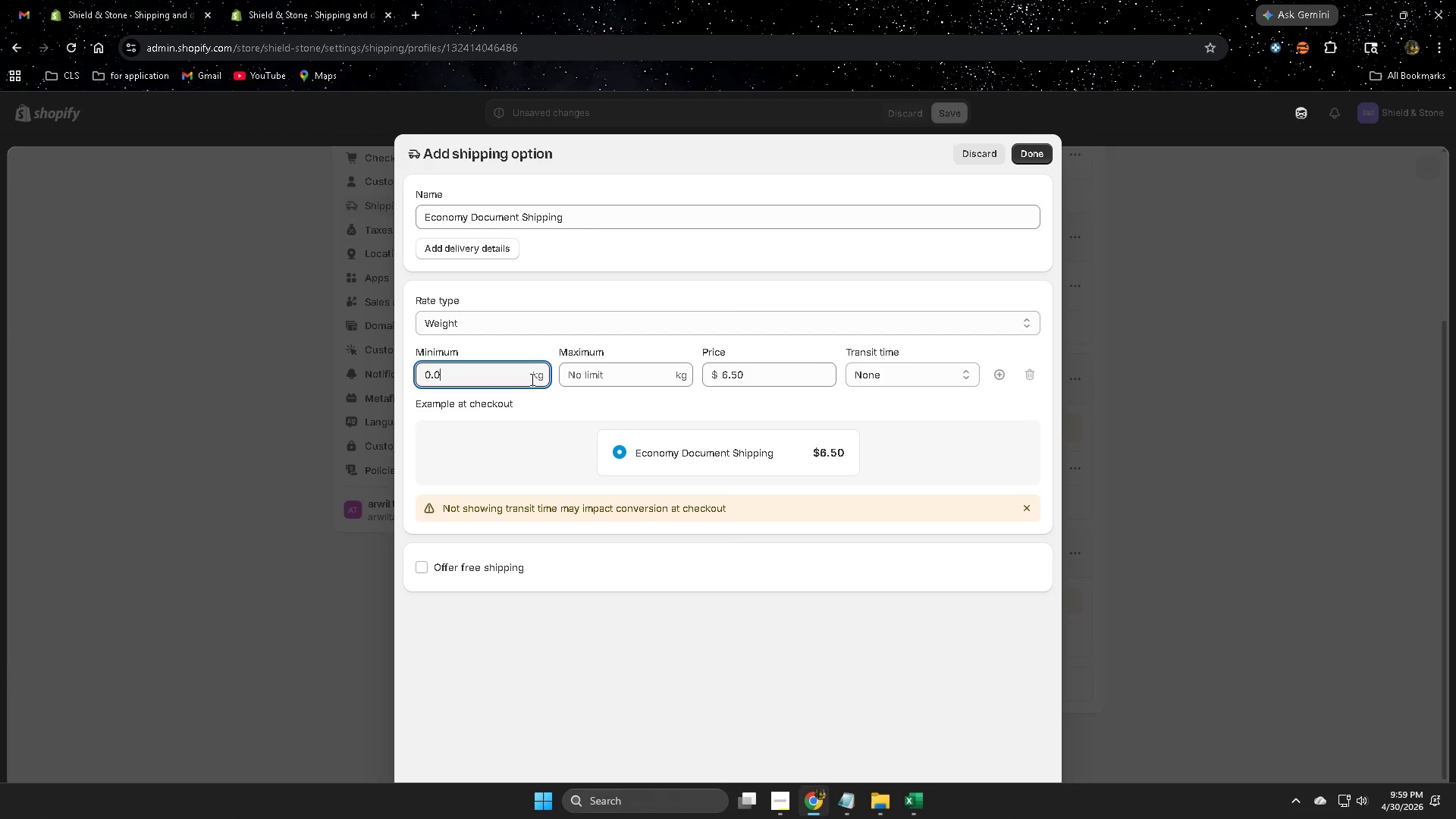 
left_click([622, 373])
 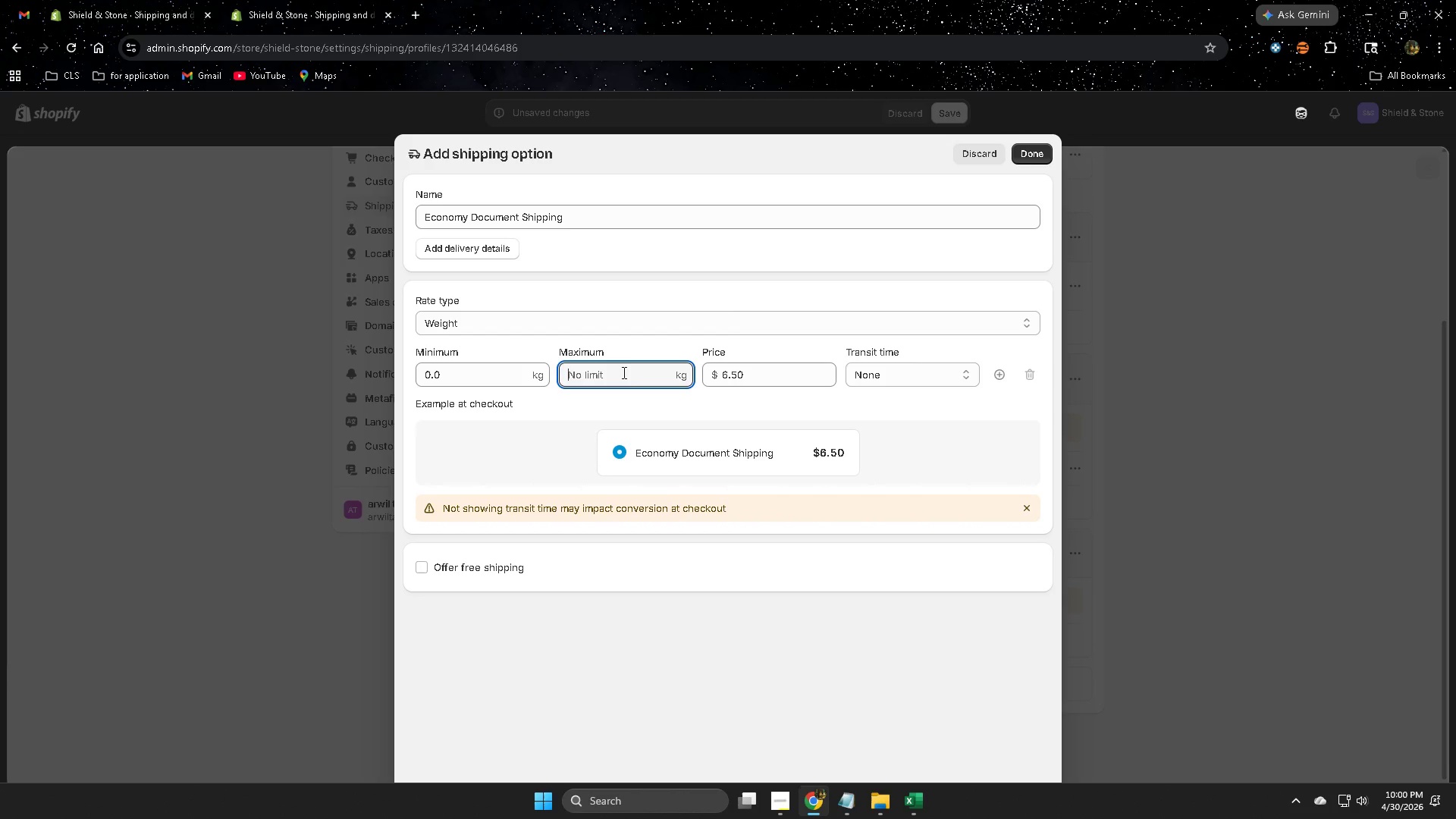 
left_click([418, 10])
 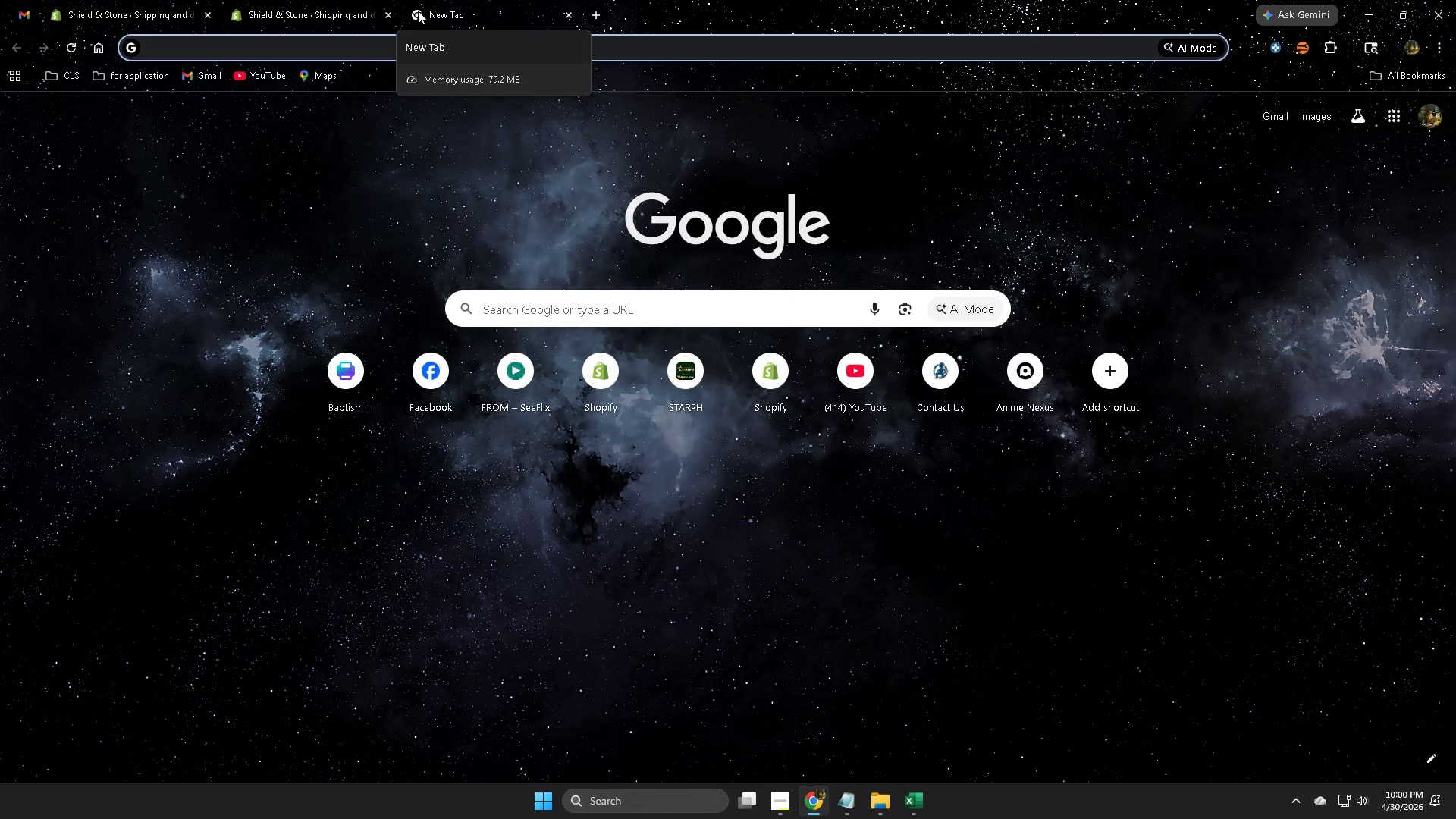 
type(lb)
 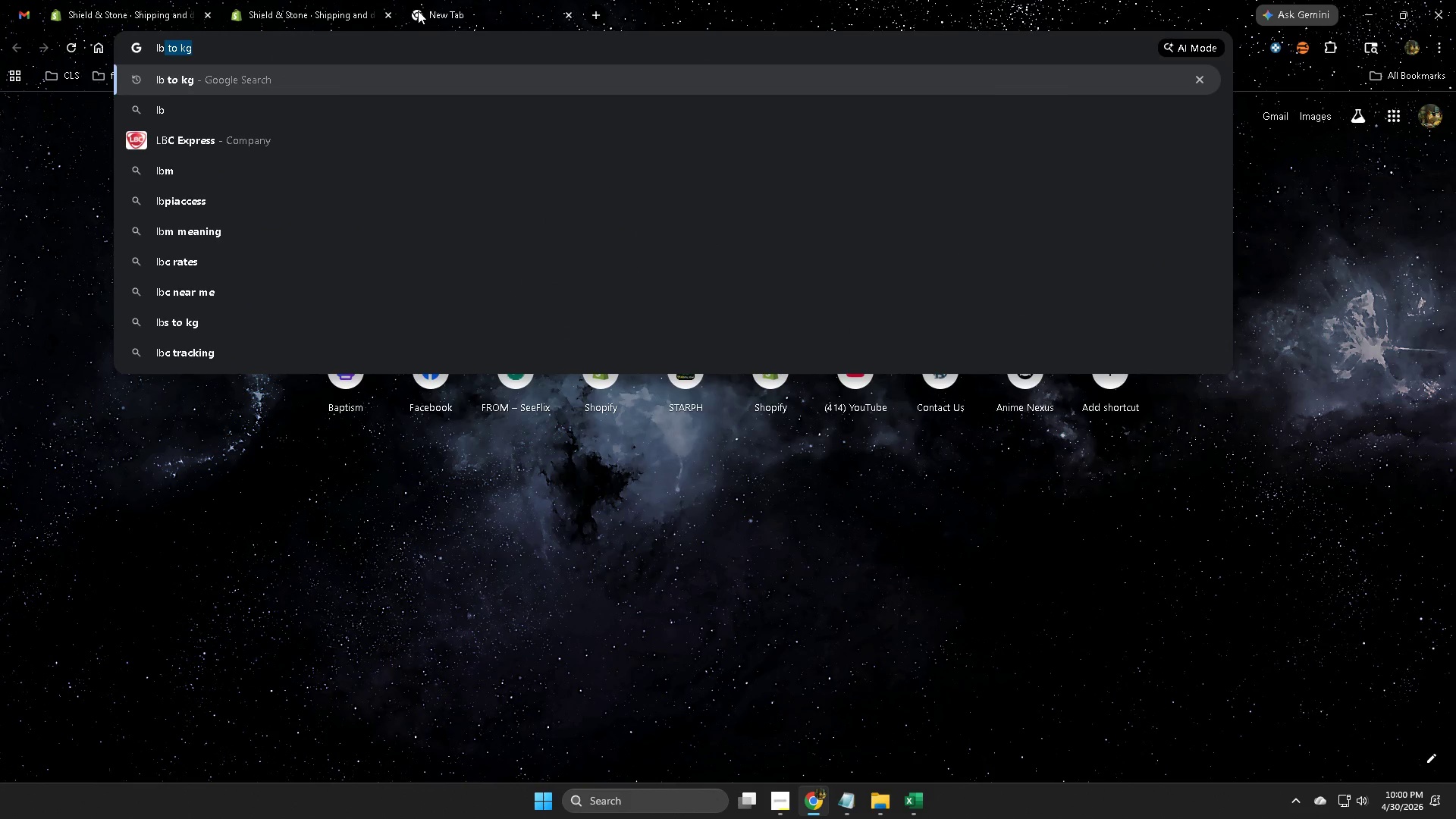 
key(ArrowRight)
 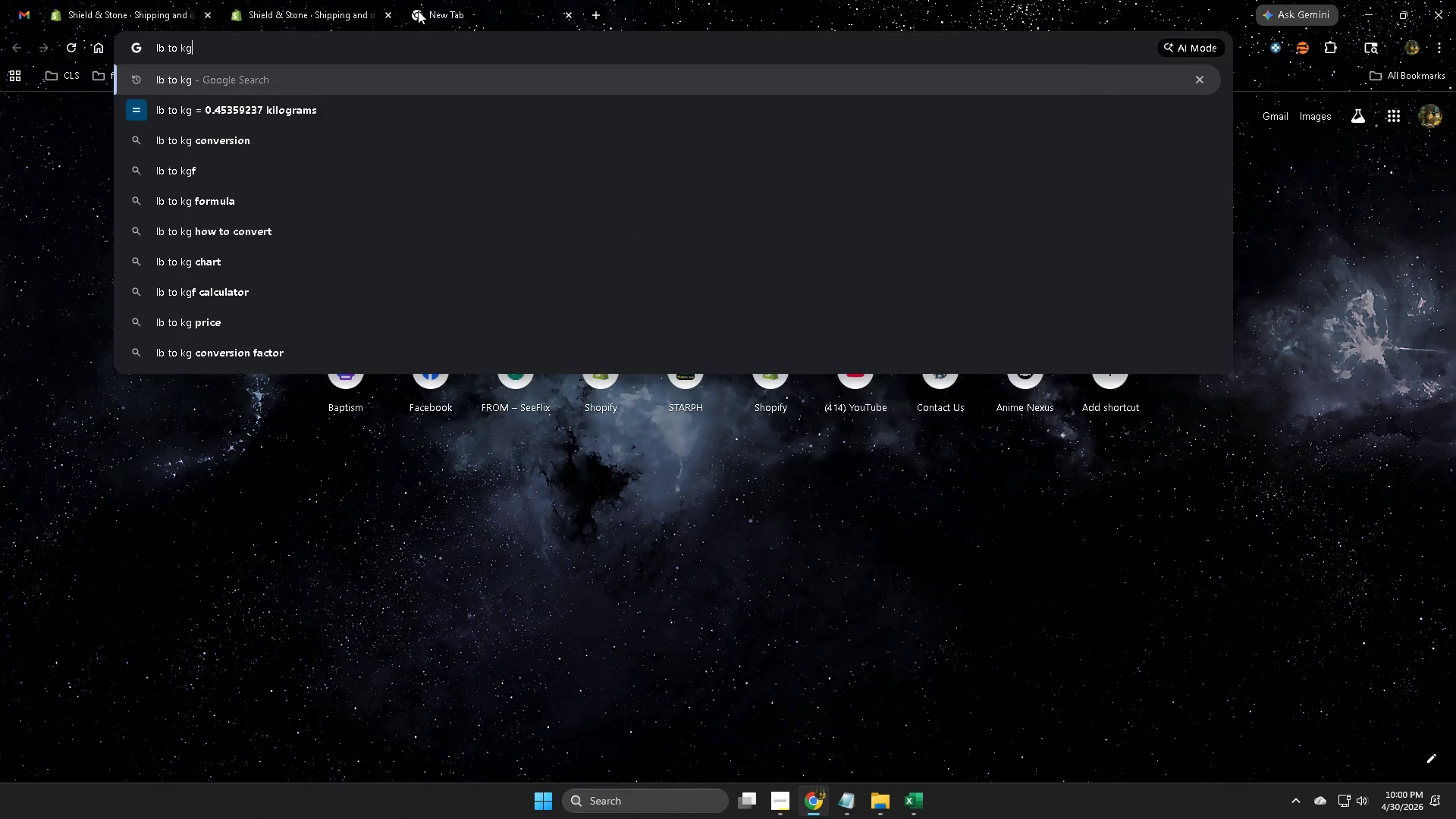 
key(Enter)
 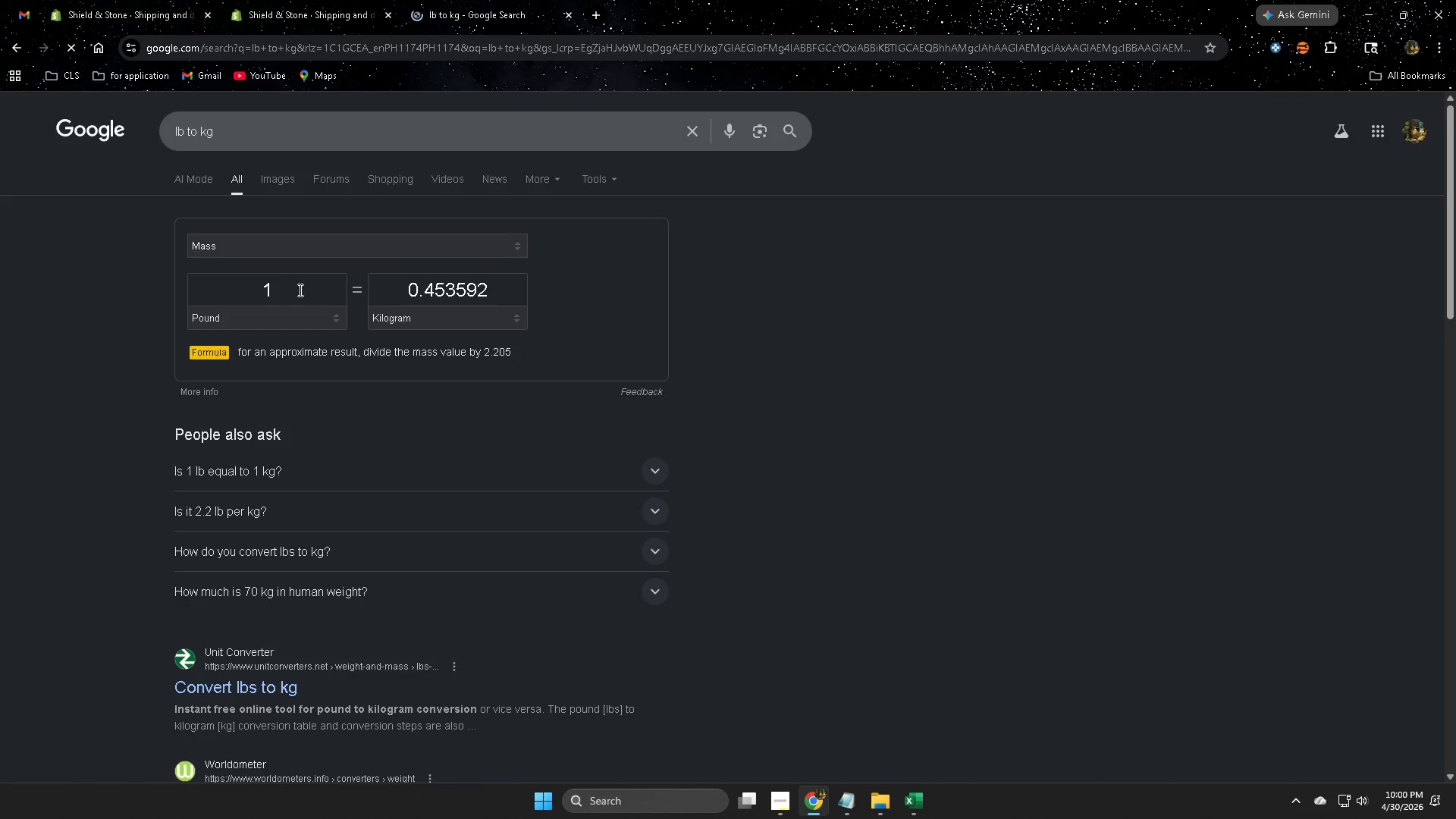 
double_click([304, 291])
 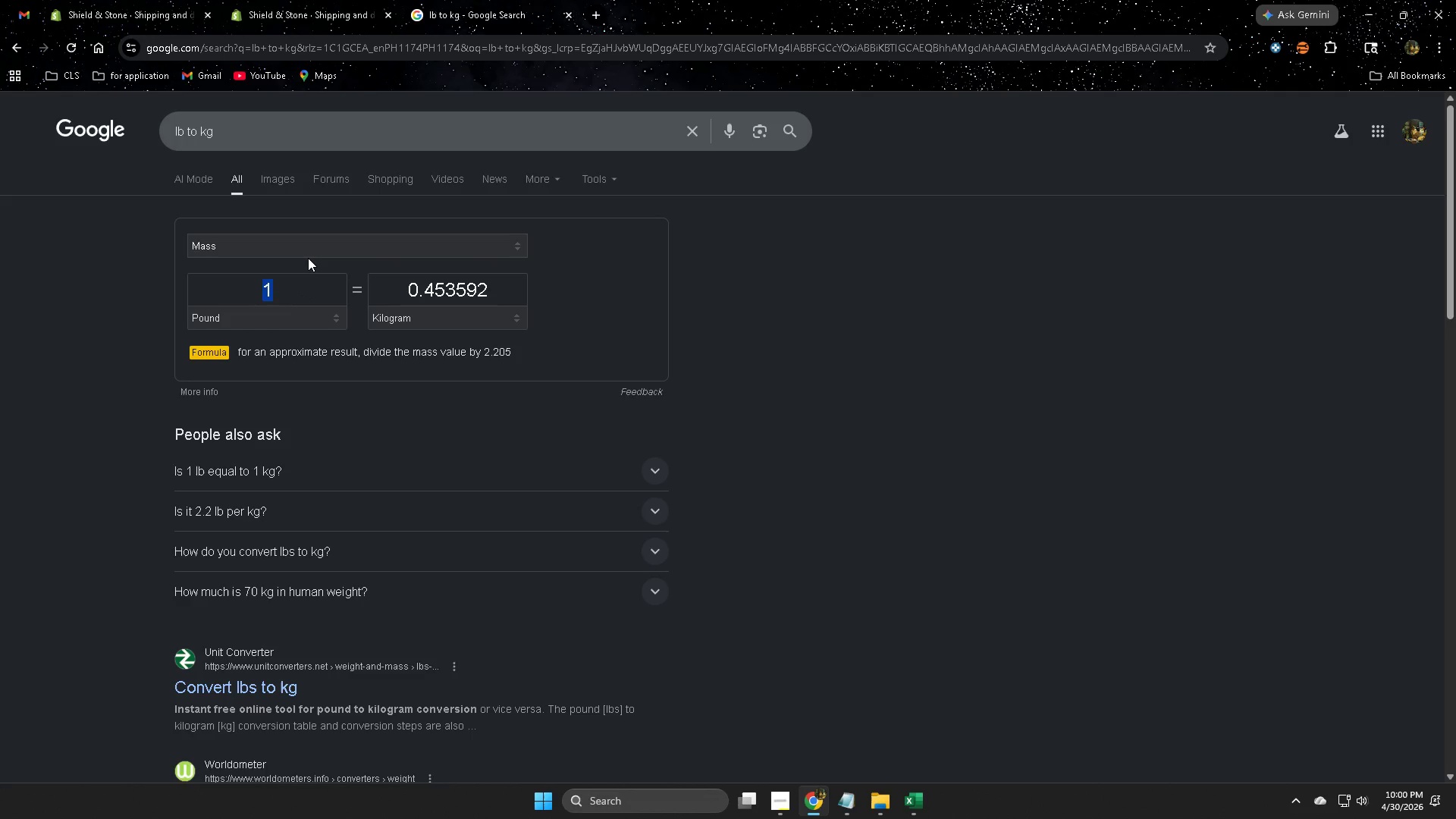 
key(Numpad3)
 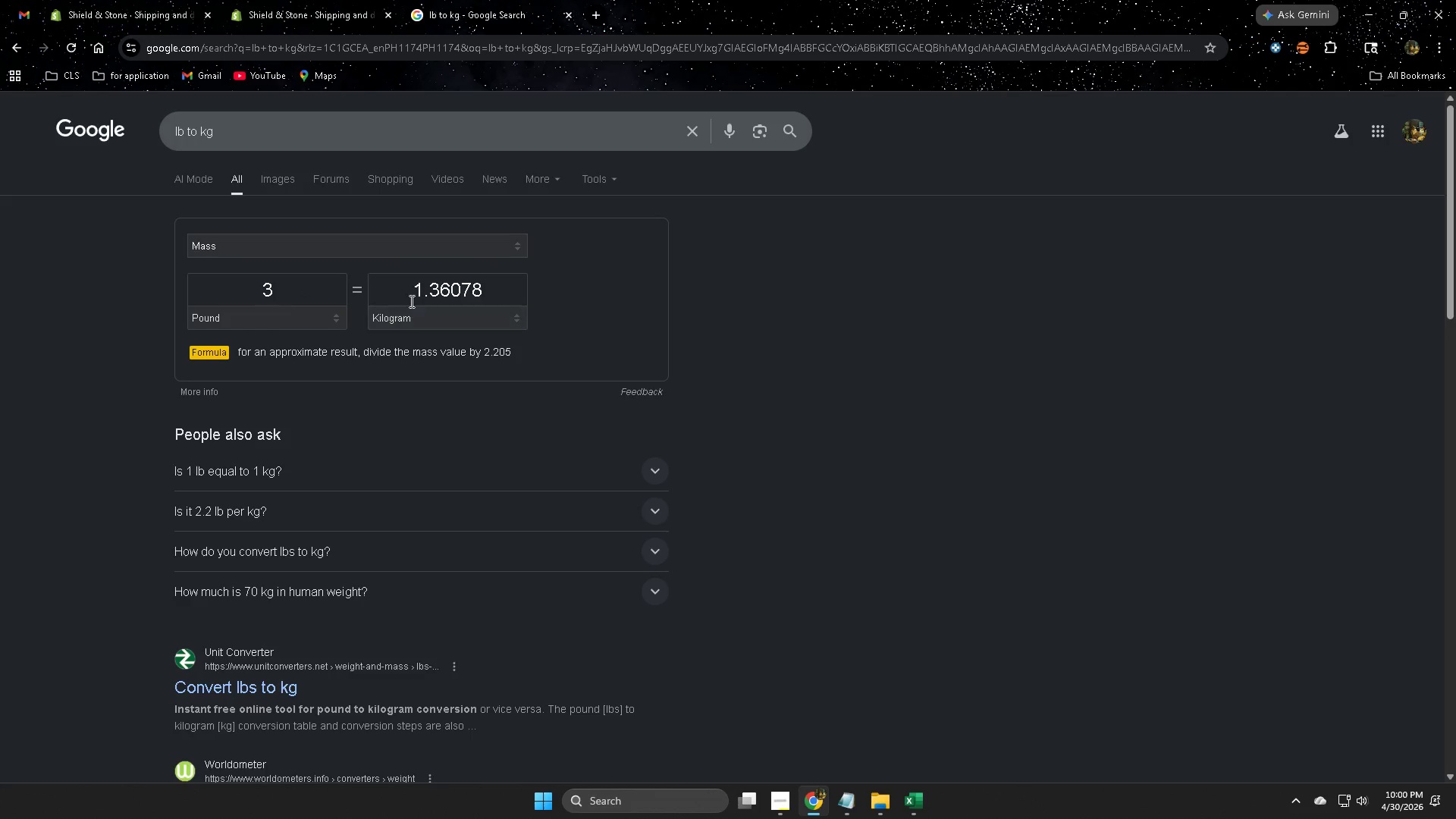 
left_click_drag(start_coordinate=[407, 287], to_coordinate=[506, 288])
 